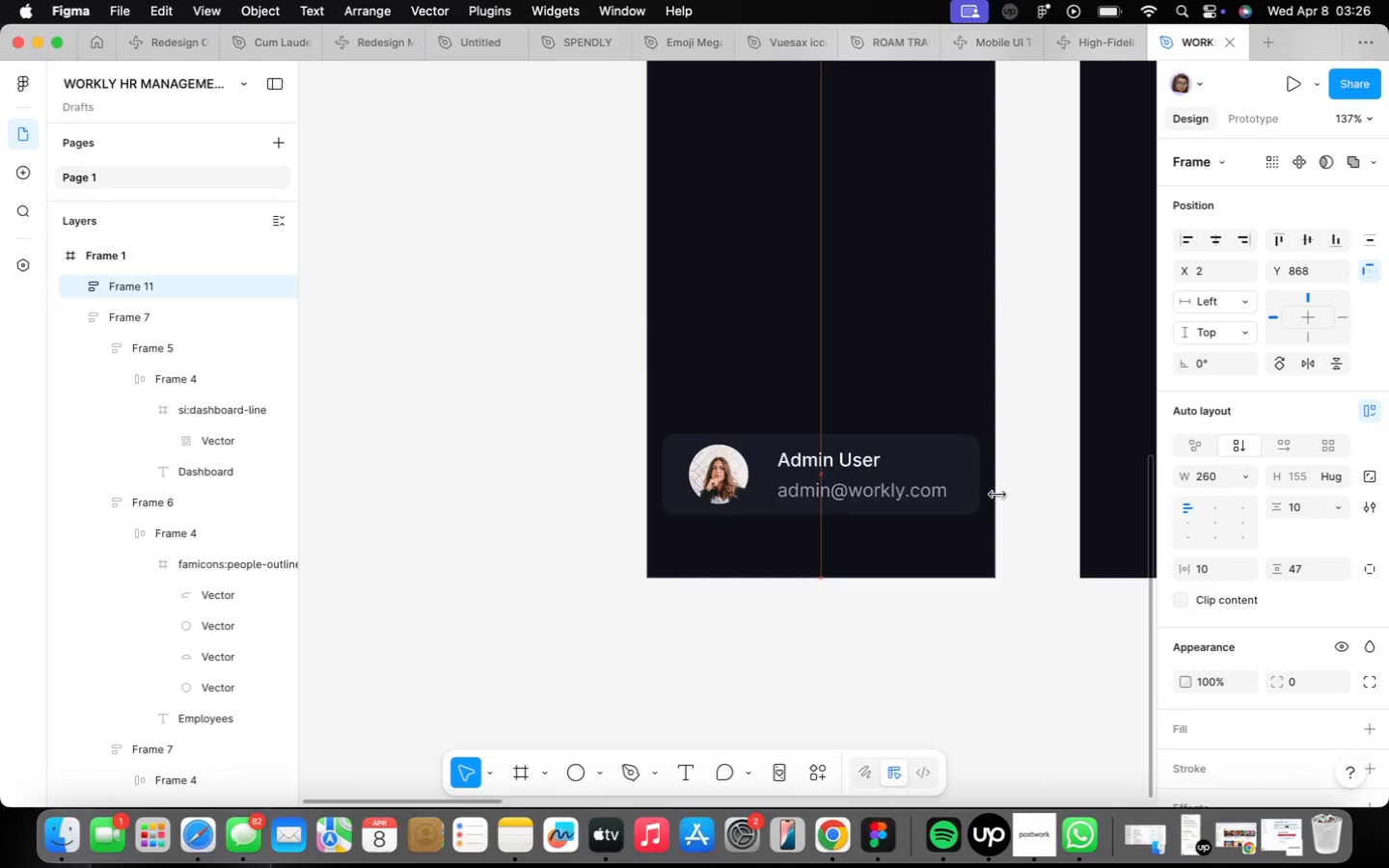 
key(ArrowLeft)
 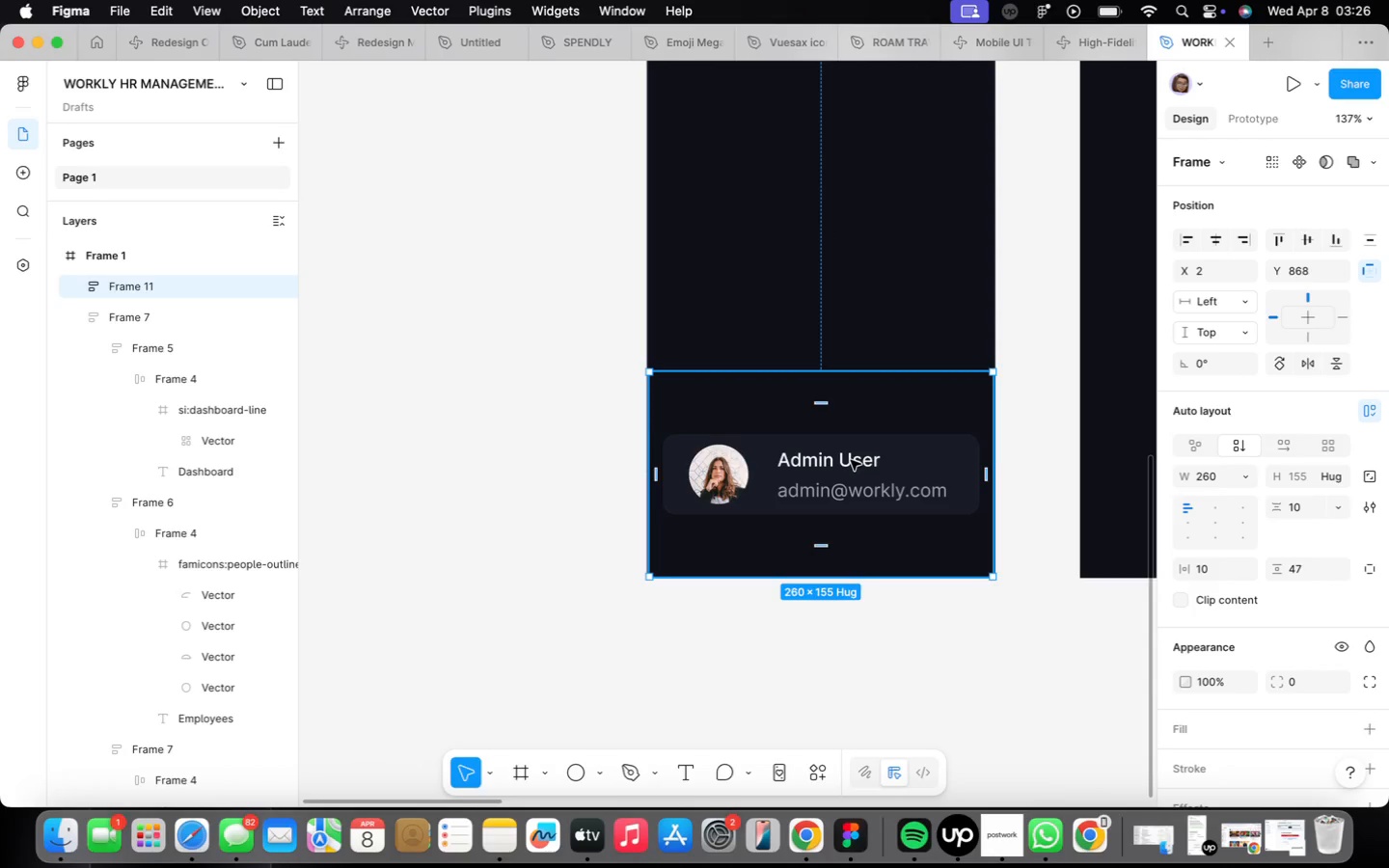 
key(ArrowLeft)
 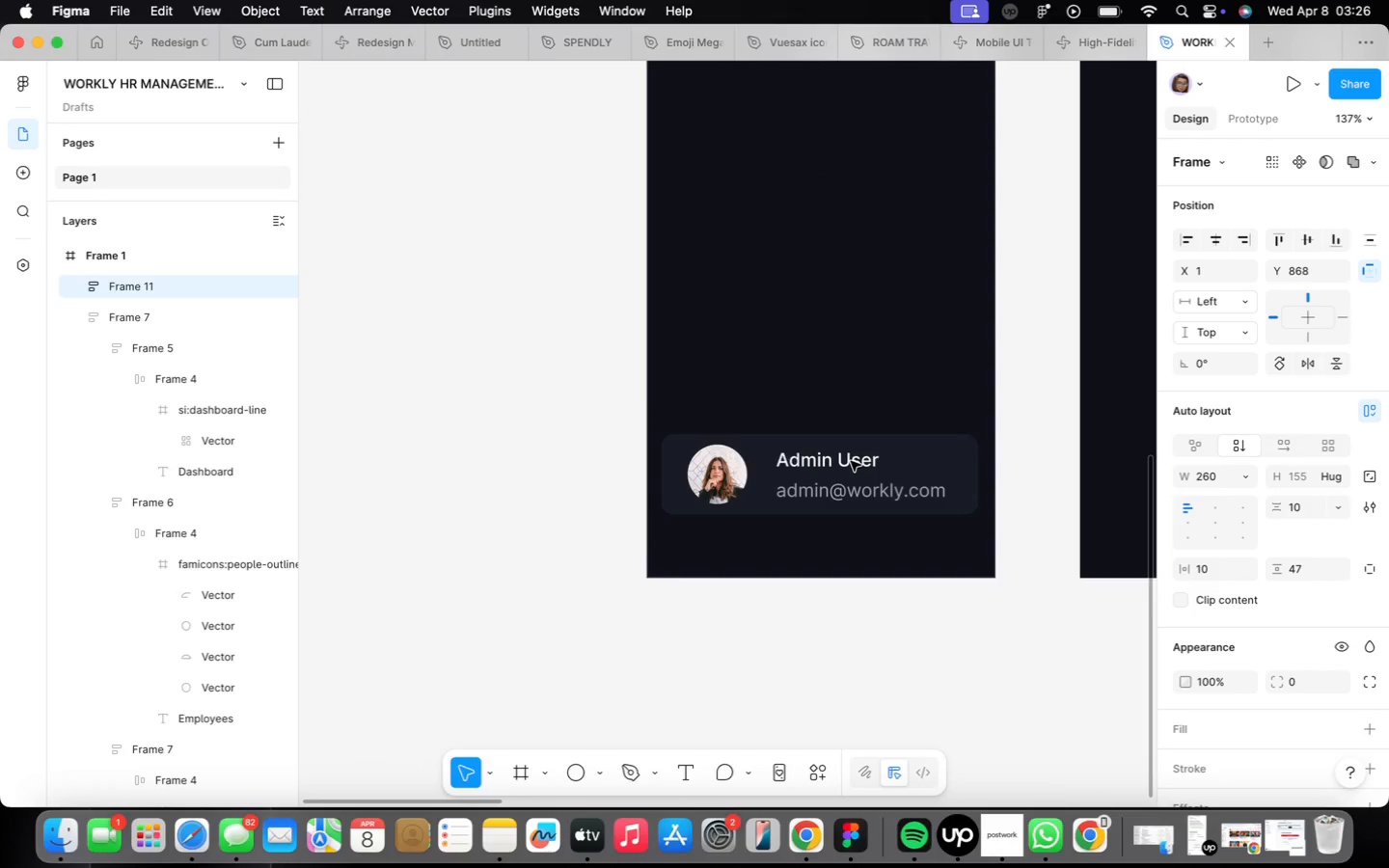 
key(ArrowLeft)
 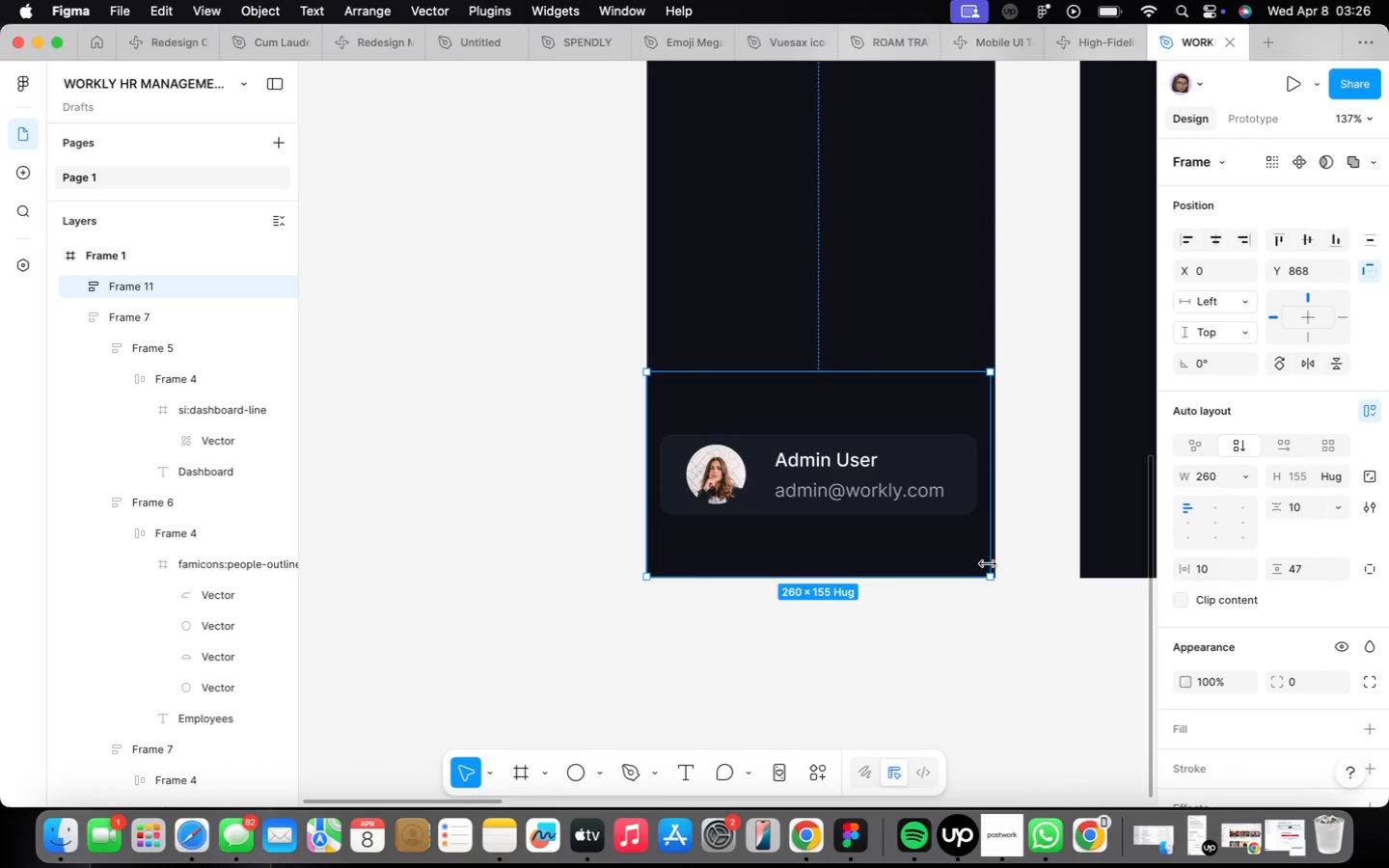 
left_click_drag(start_coordinate=[990, 554], to_coordinate=[994, 552])
 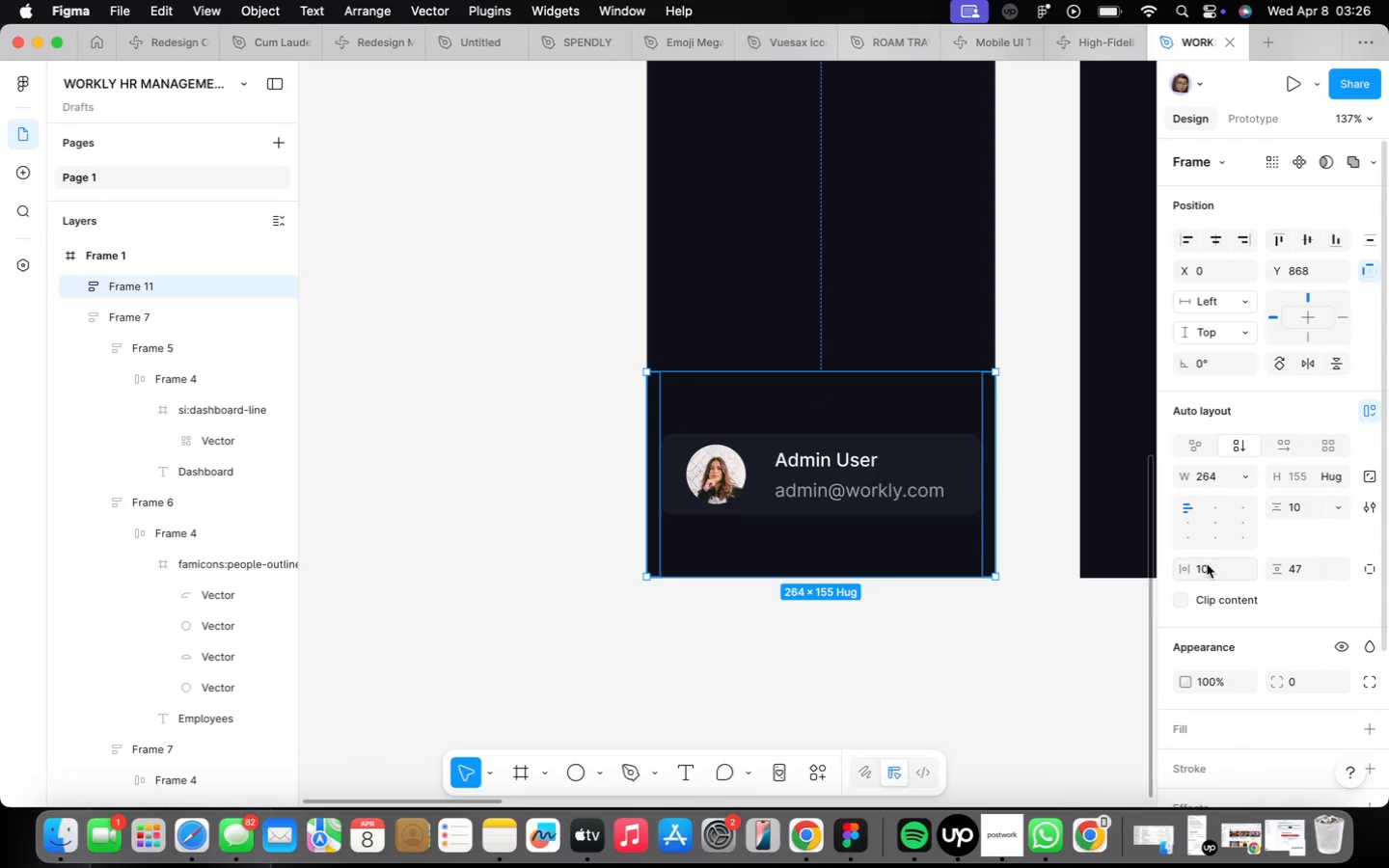 
scroll: coordinate [1207, 562], scroll_direction: down, amount: 16.0
 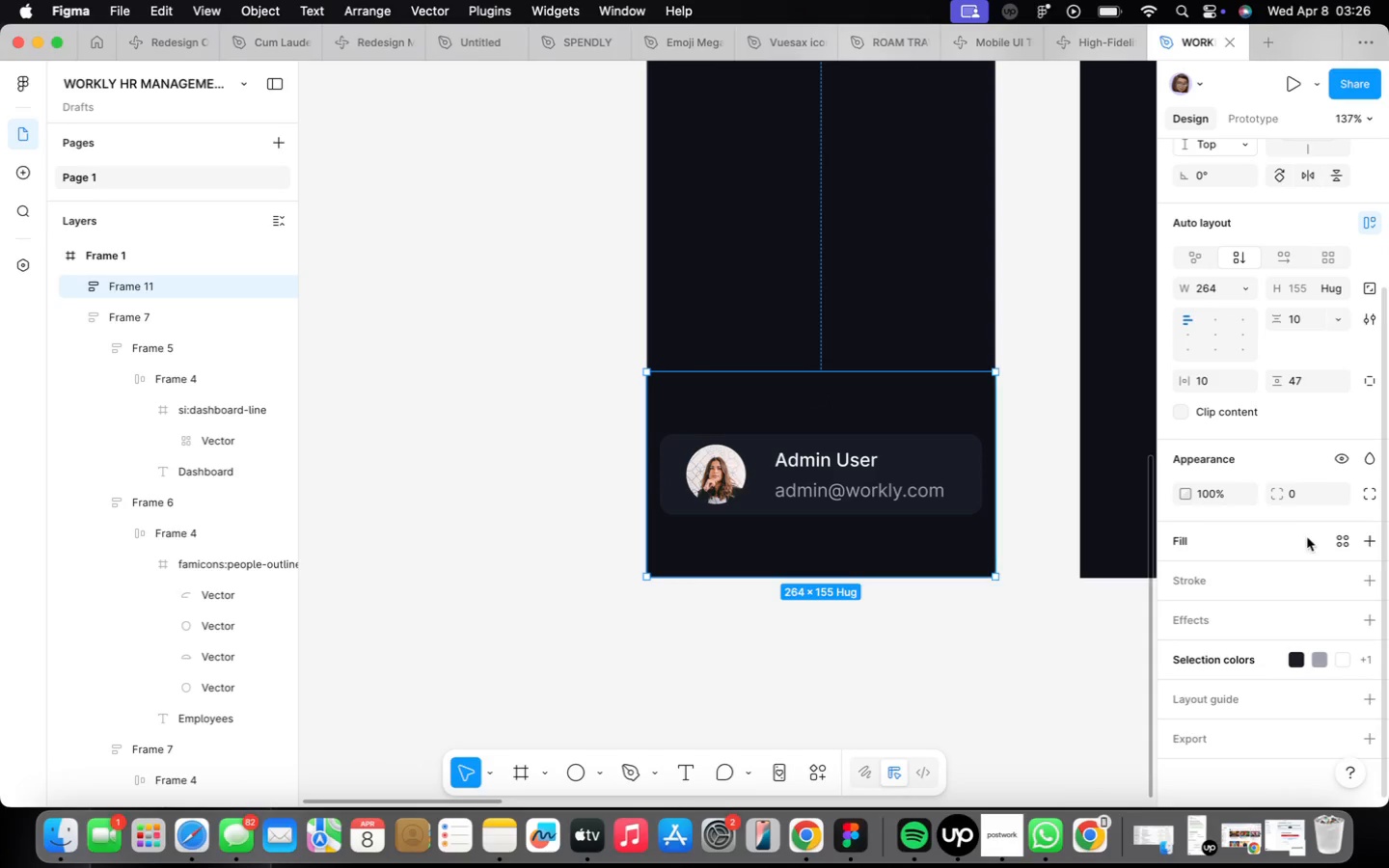 
mouse_move([1348, 578])
 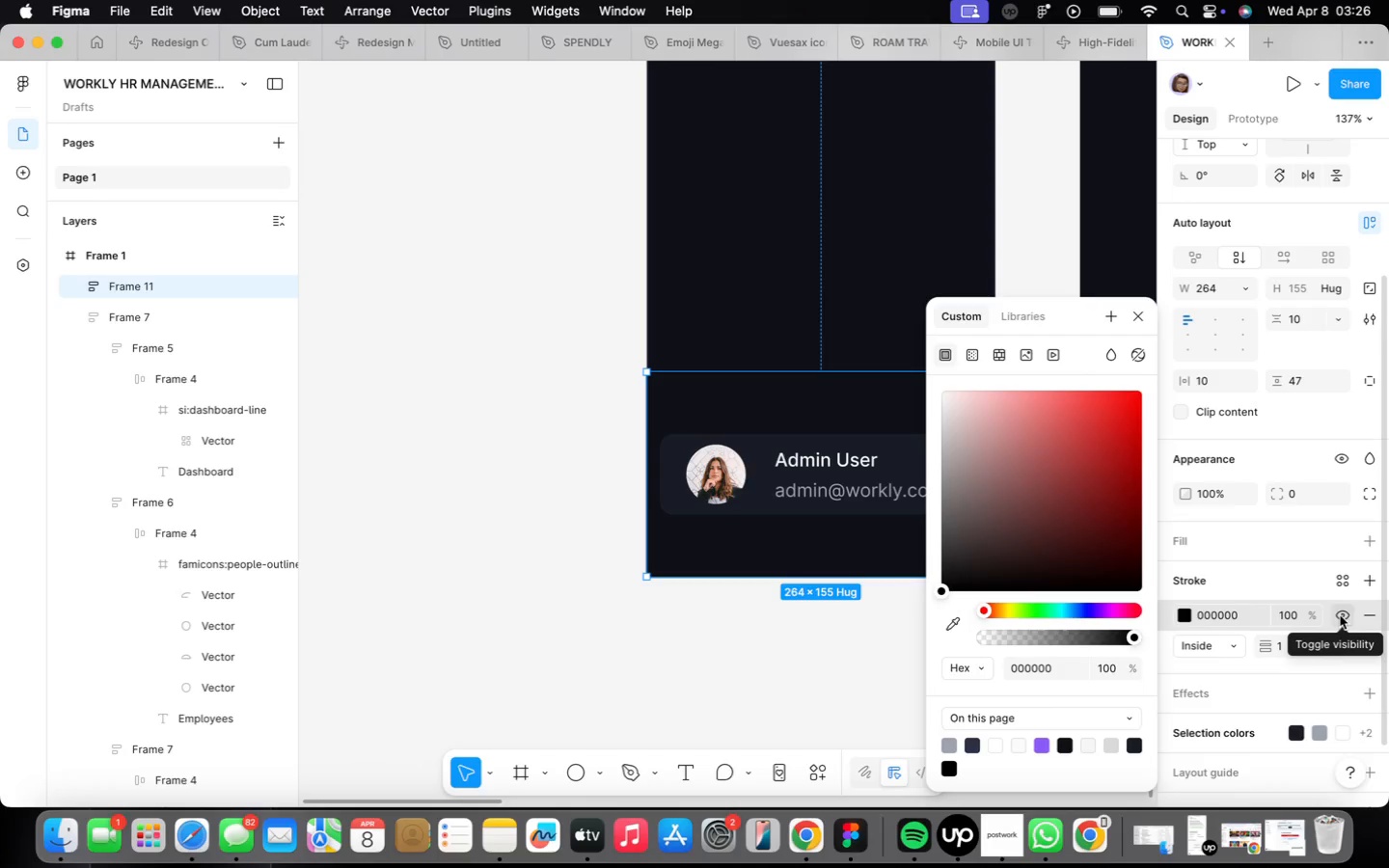 
left_click([1336, 580])
 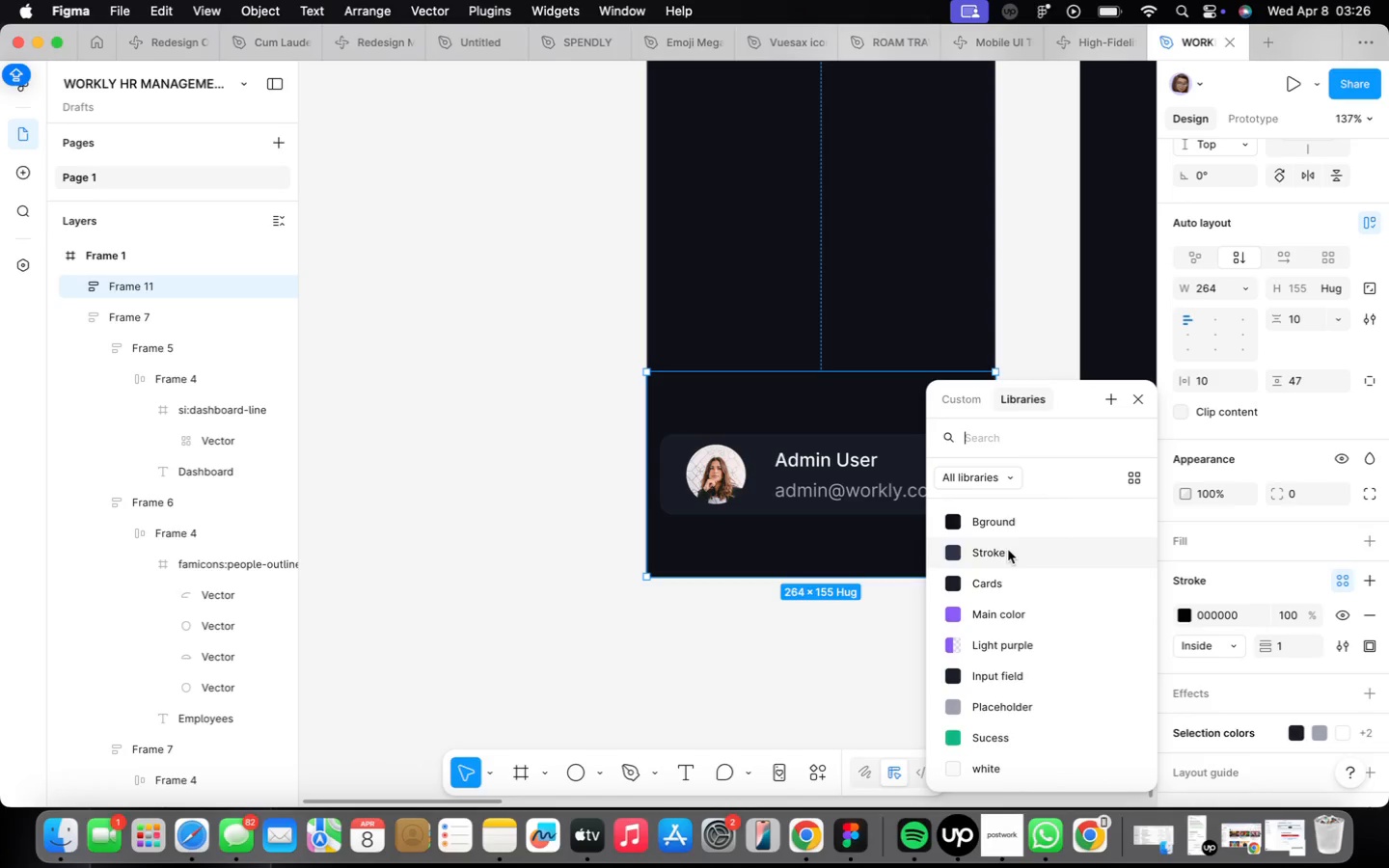 
left_click([1008, 549])
 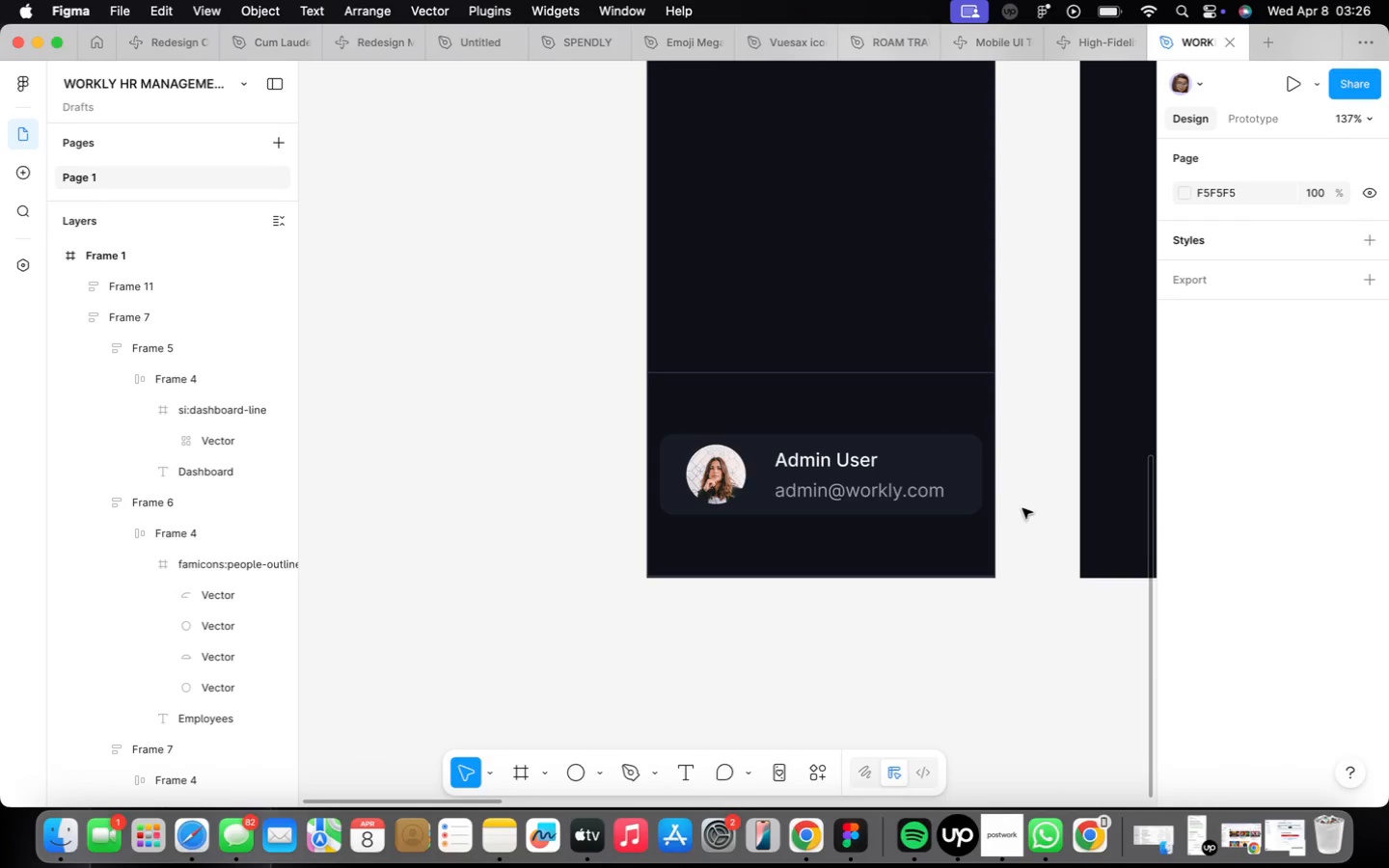 
left_click([1022, 508])
 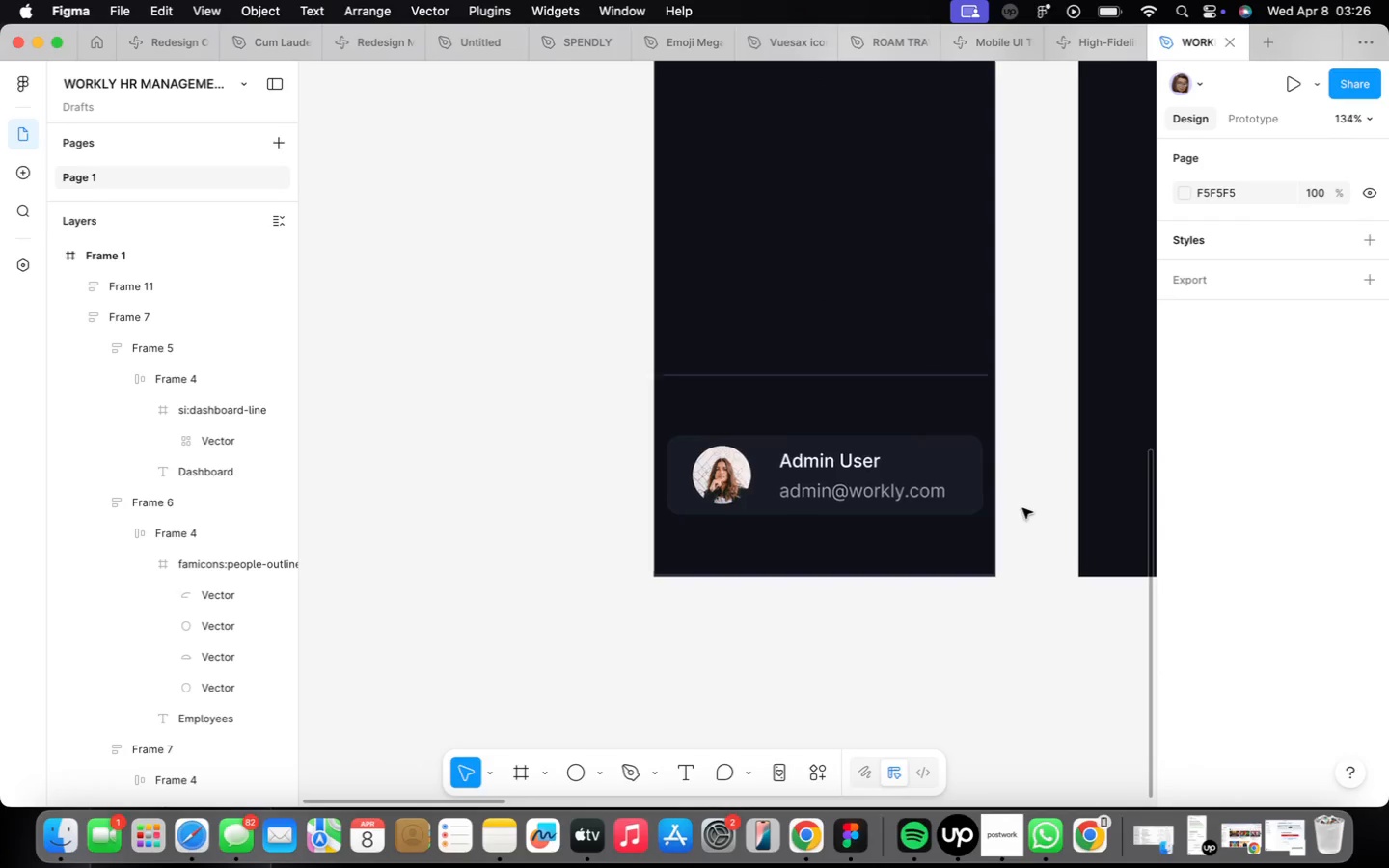 
scroll: coordinate [1022, 508], scroll_direction: down, amount: 9.0
 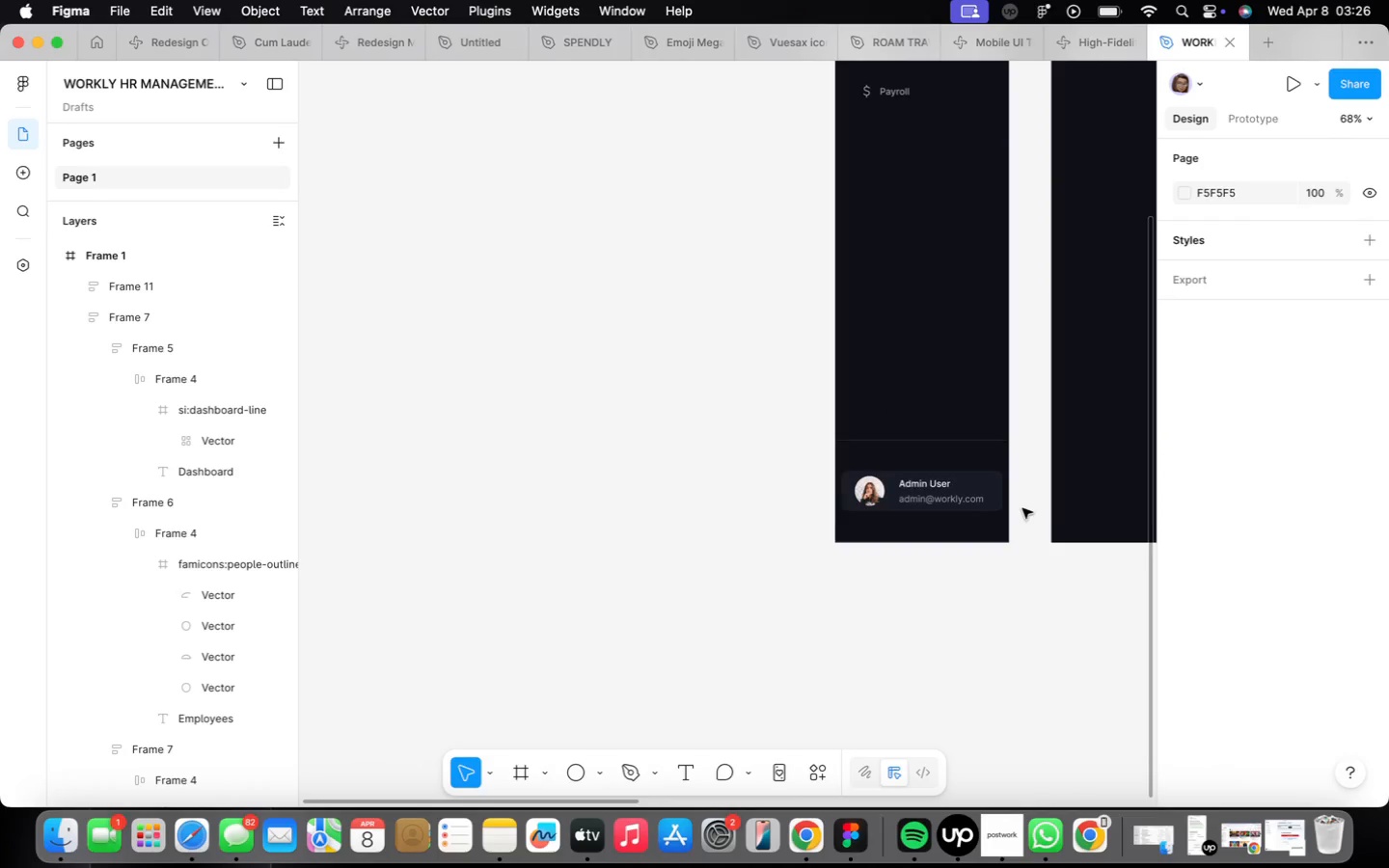 
left_click([1022, 509])
 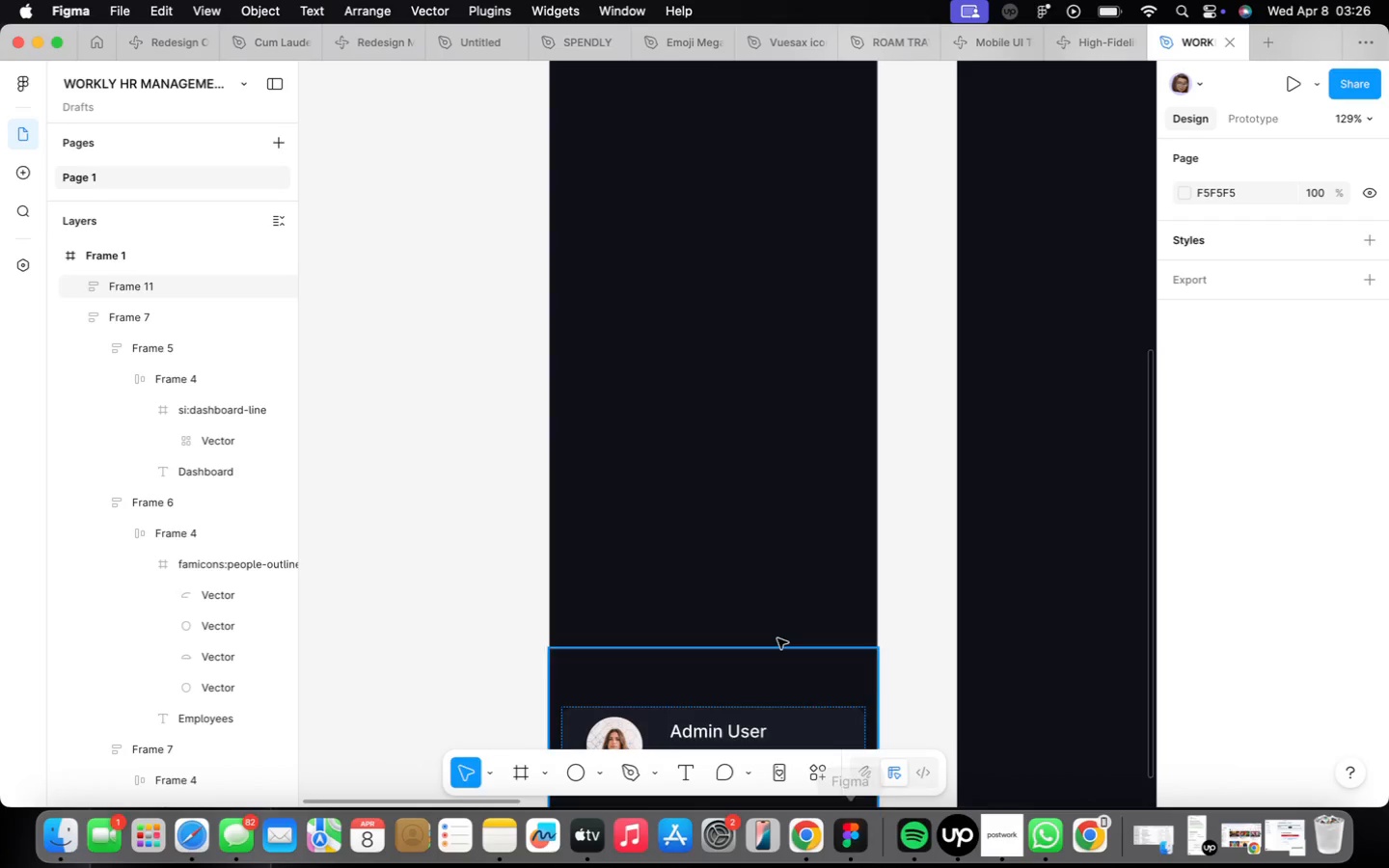 
scroll: coordinate [1022, 510], scroll_direction: up, amount: 7.0
 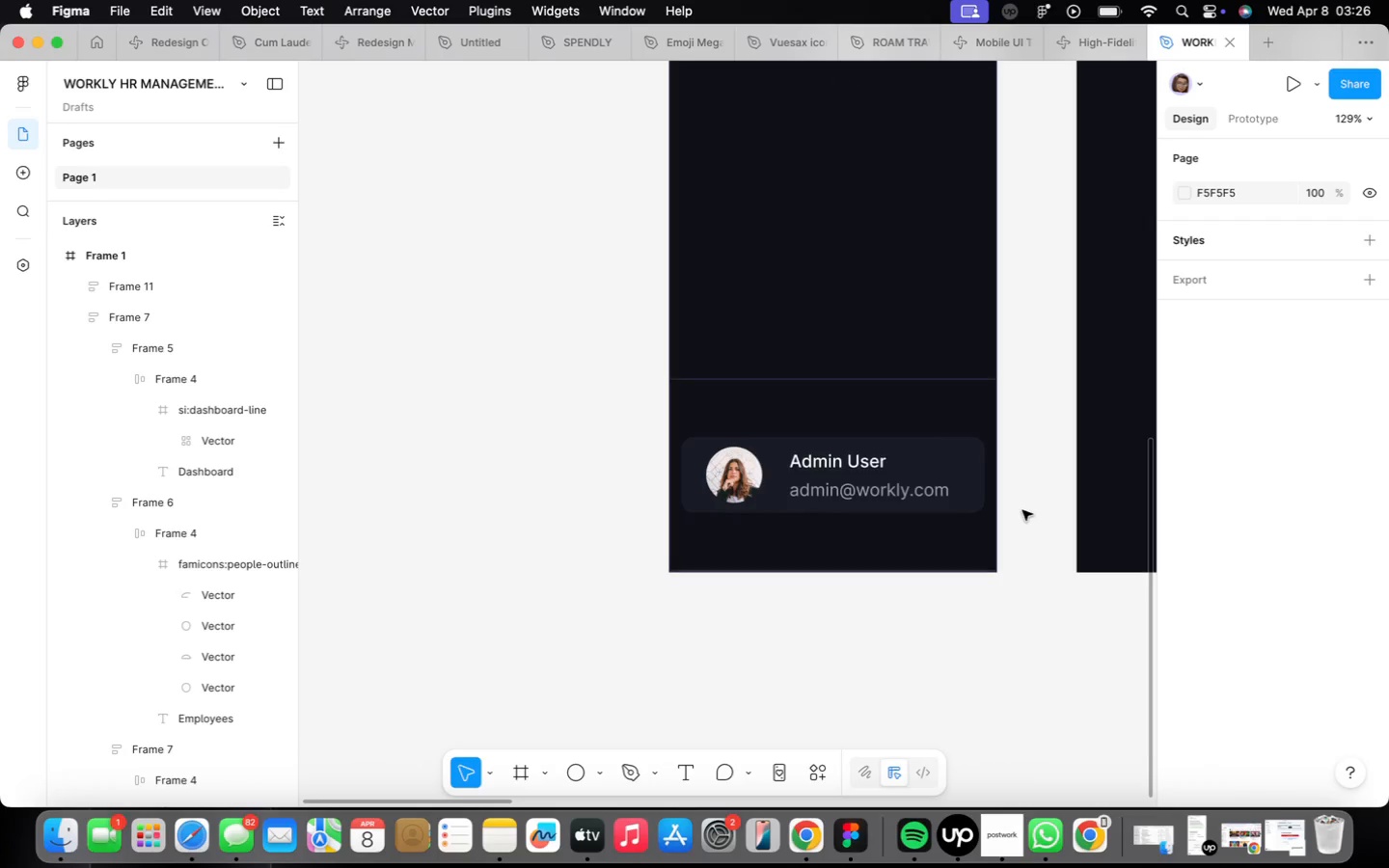 
scroll: coordinate [726, 561], scroll_direction: down, amount: 9.0
 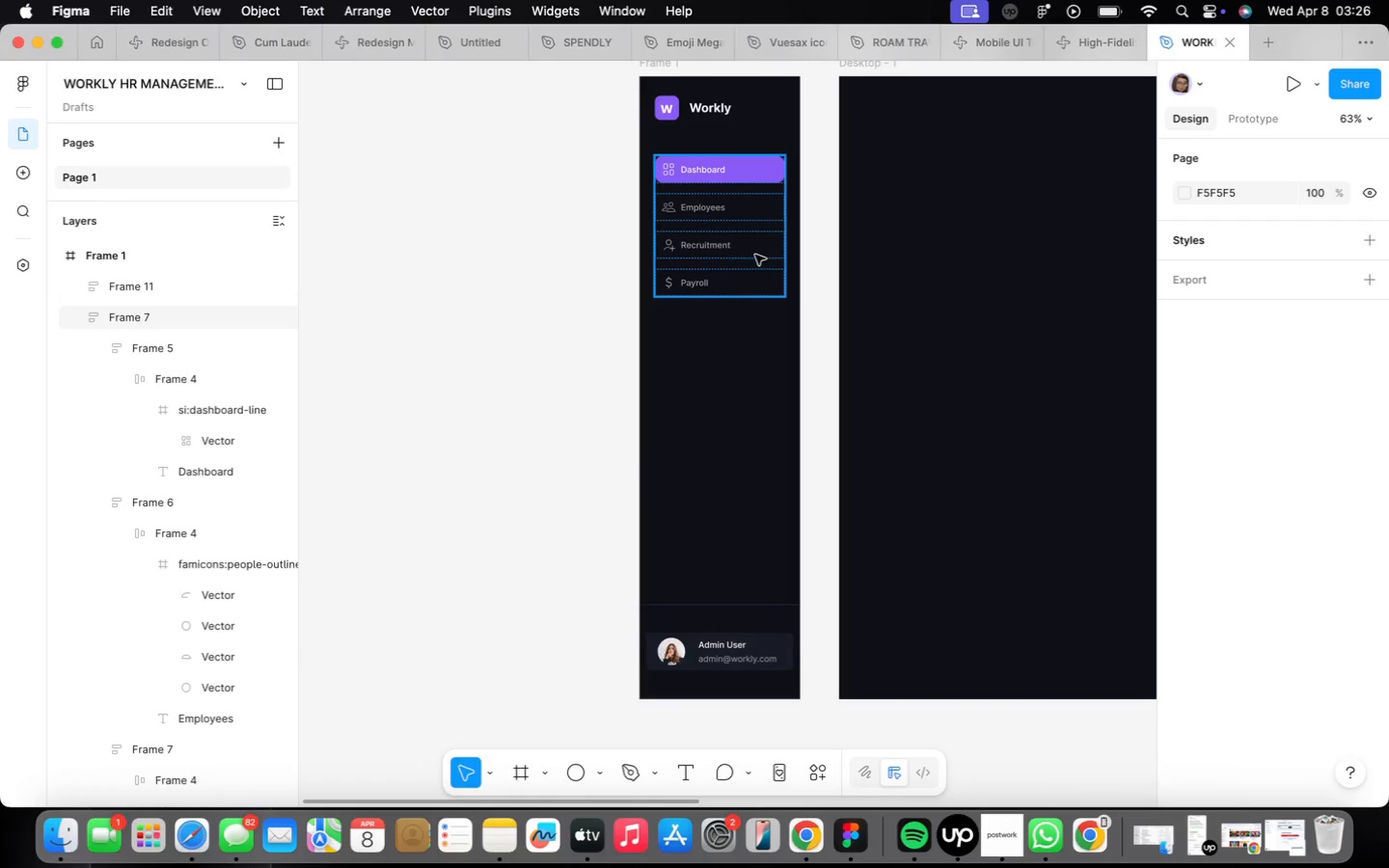 
scroll: coordinate [752, 251], scroll_direction: up, amount: 4.0
 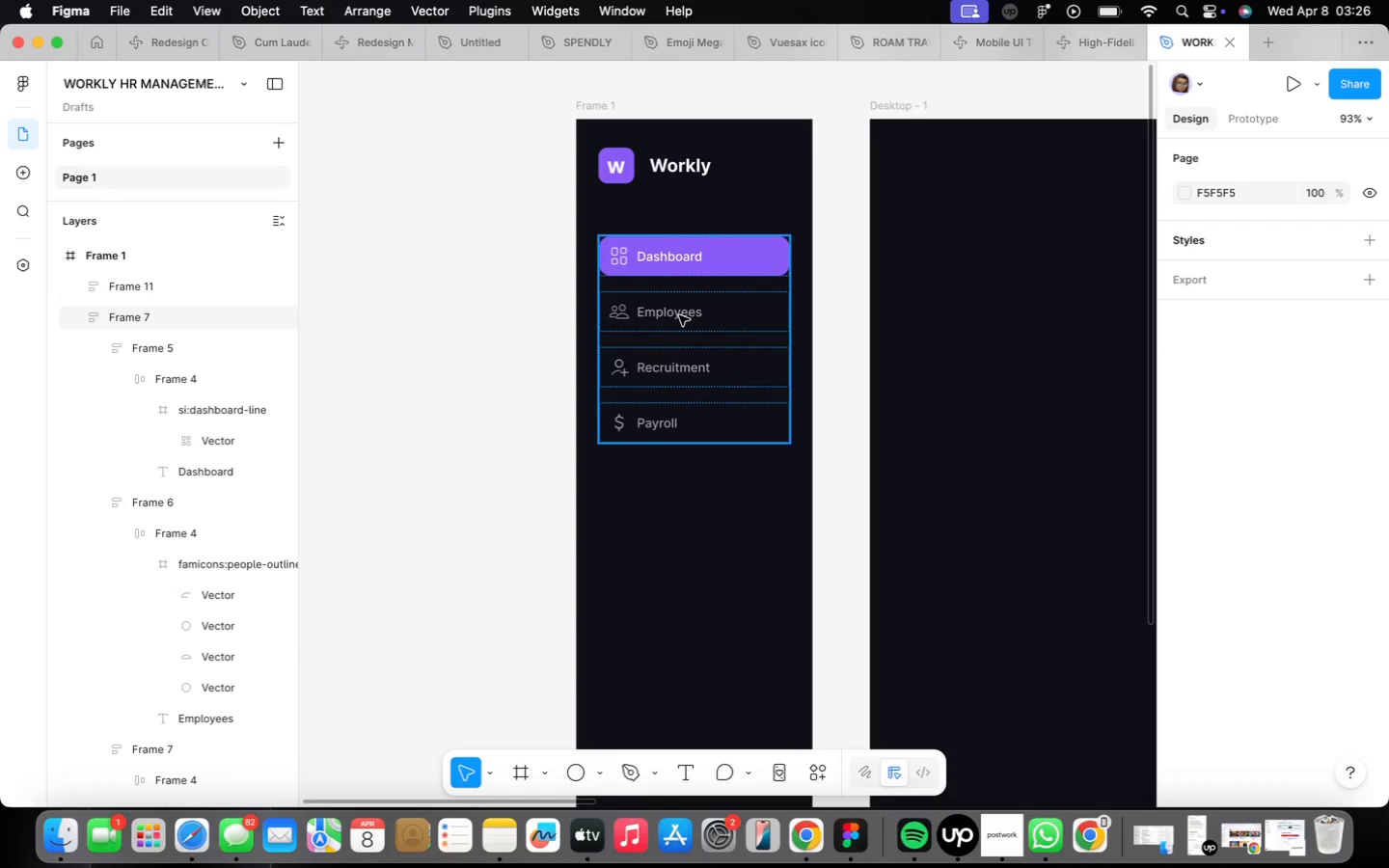 
double_click([678, 314])
 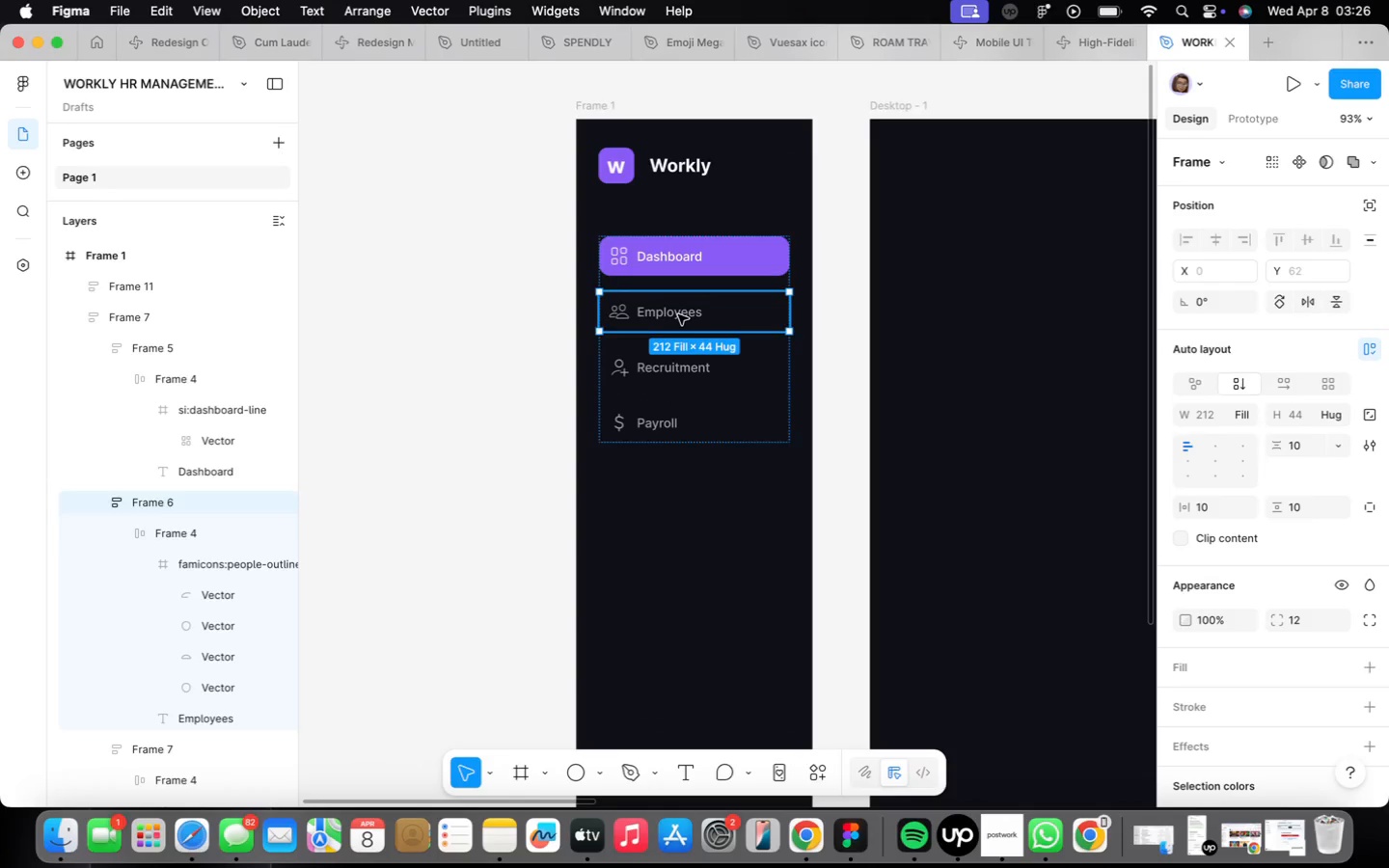 
triple_click([678, 314])
 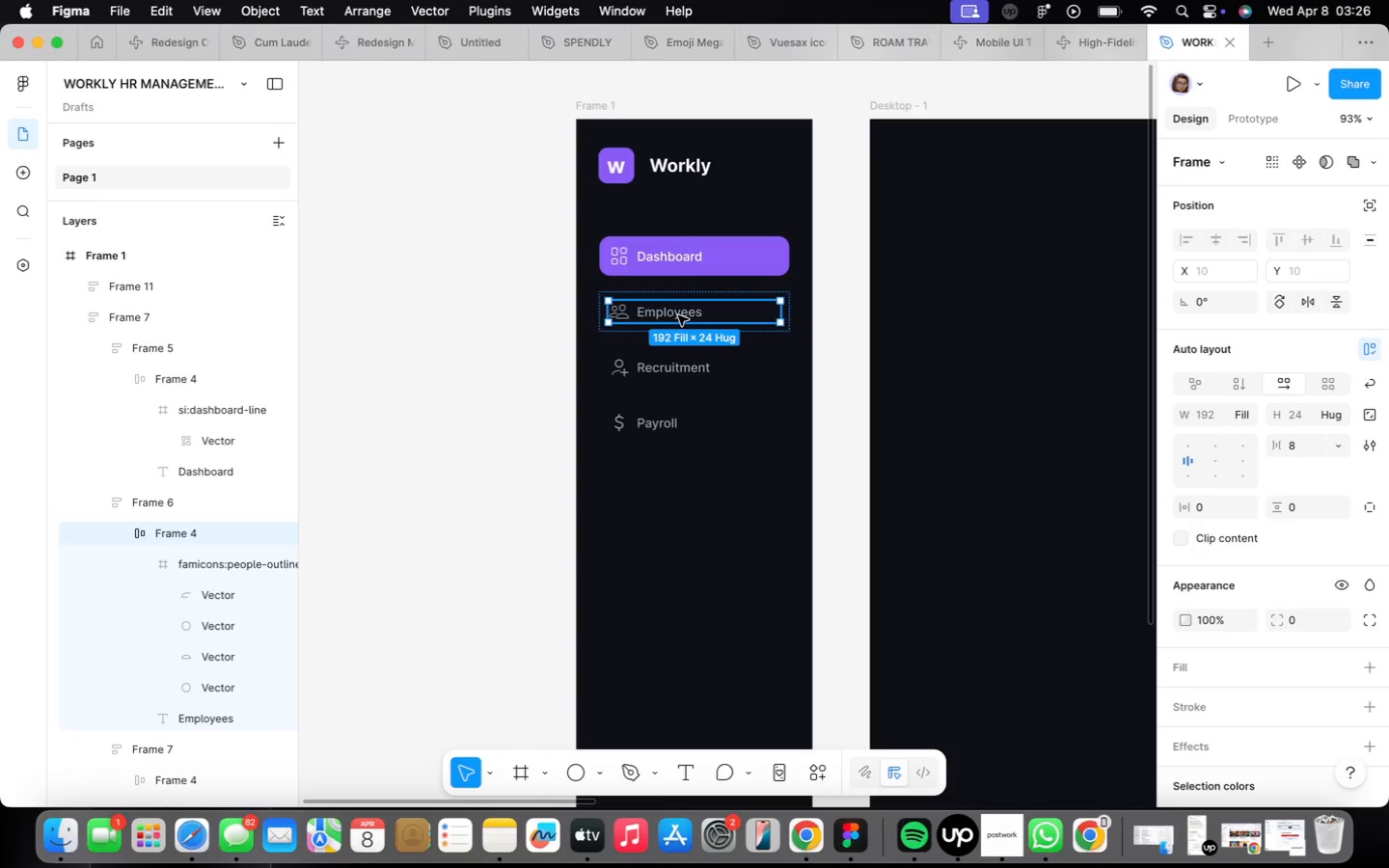 
double_click([678, 315])
 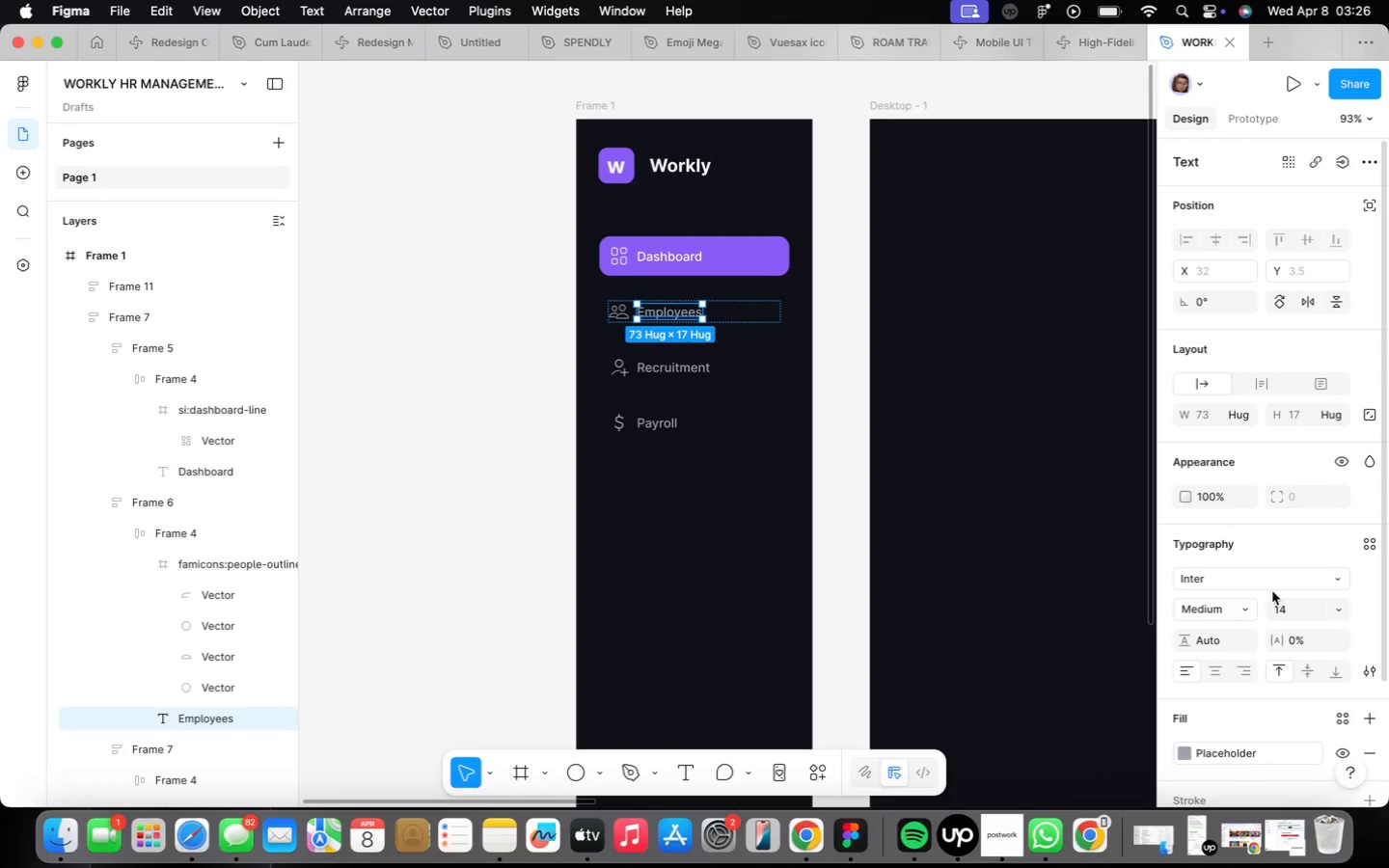 
scroll: coordinate [1275, 607], scroll_direction: down, amount: 10.0
 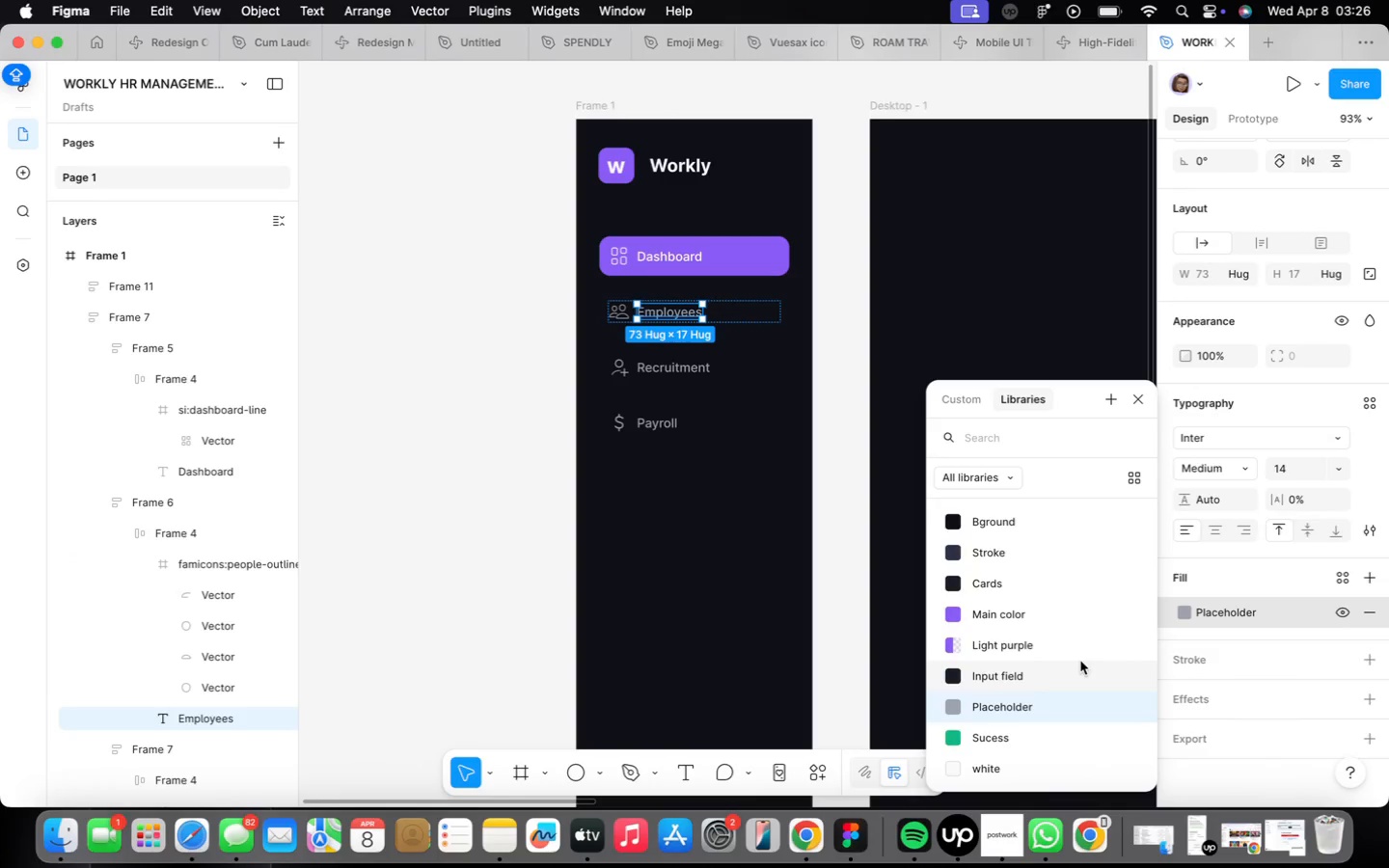 
scroll: coordinate [1050, 654], scroll_direction: up, amount: 10.0
 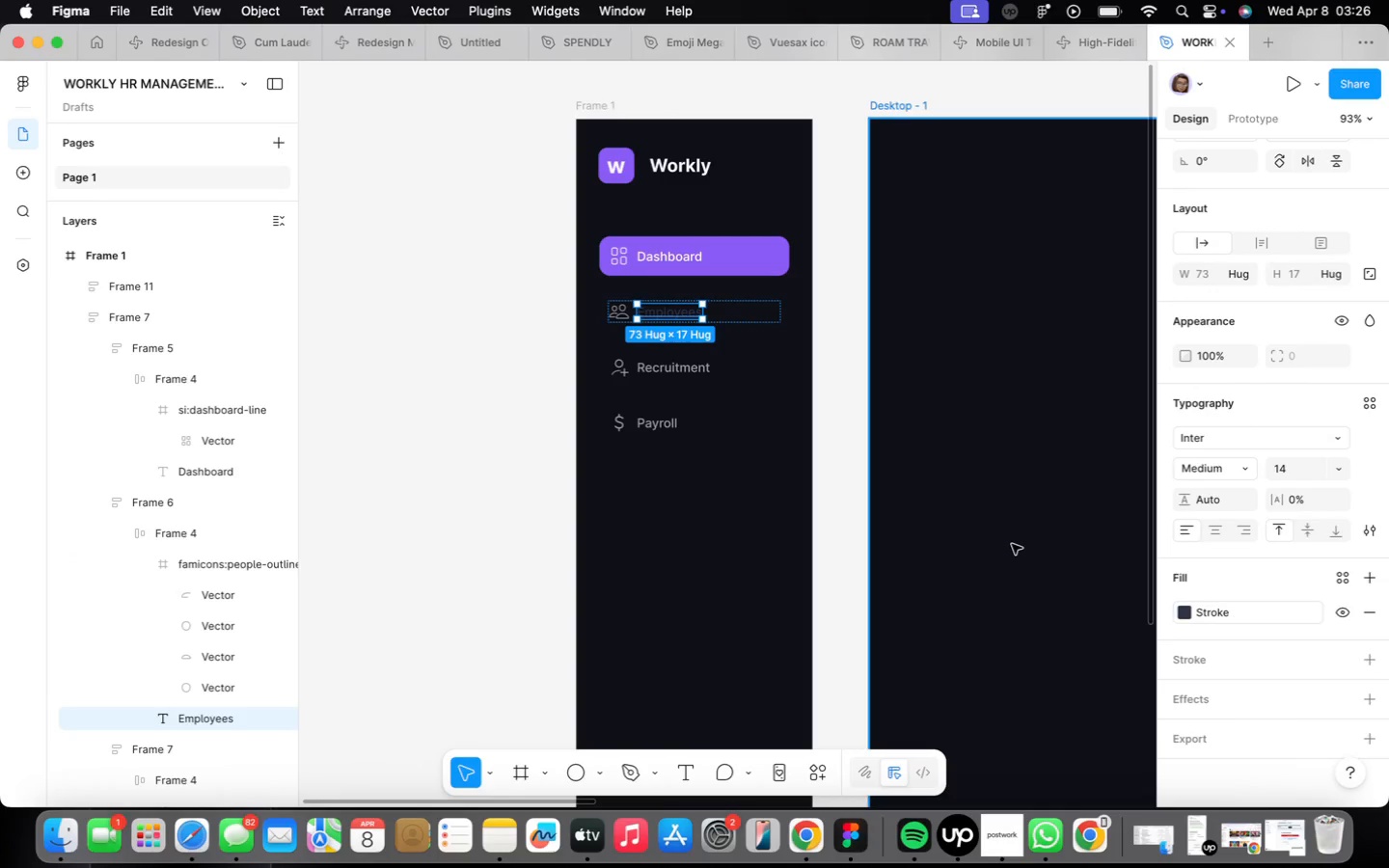 
key(Meta+Z)
 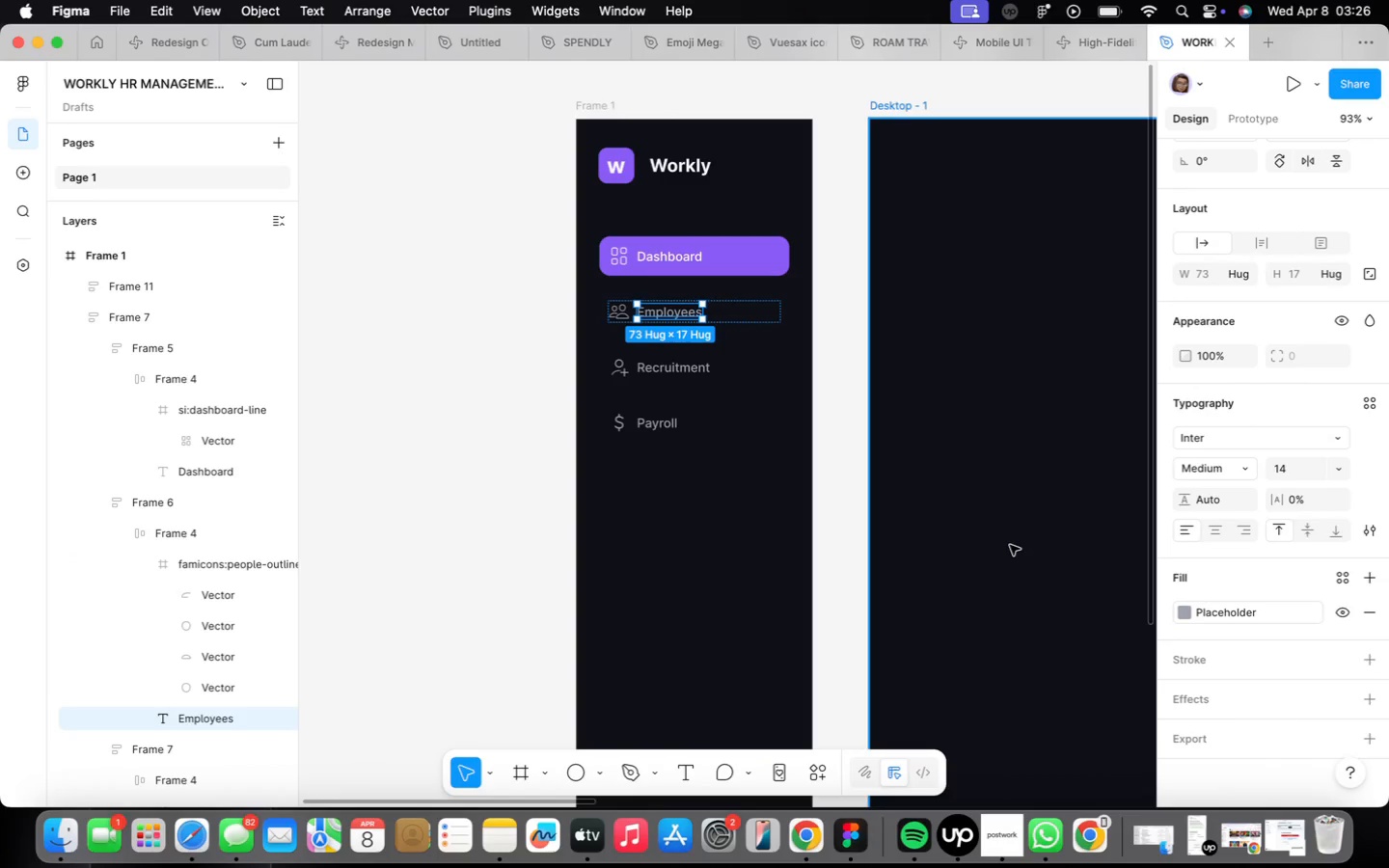 
left_click([1010, 544])
 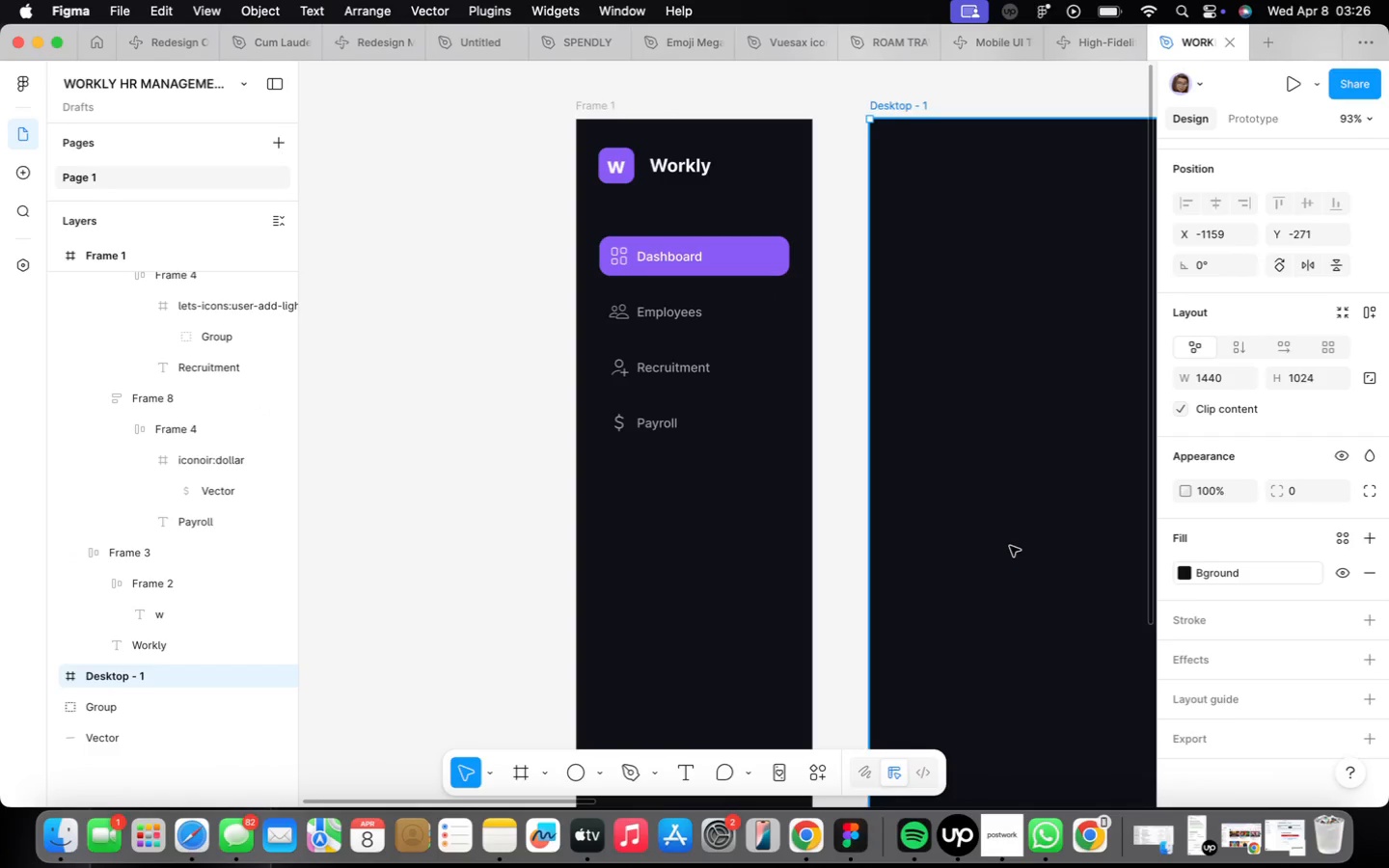 
scroll: coordinate [1010, 545], scroll_direction: down, amount: 9.0
 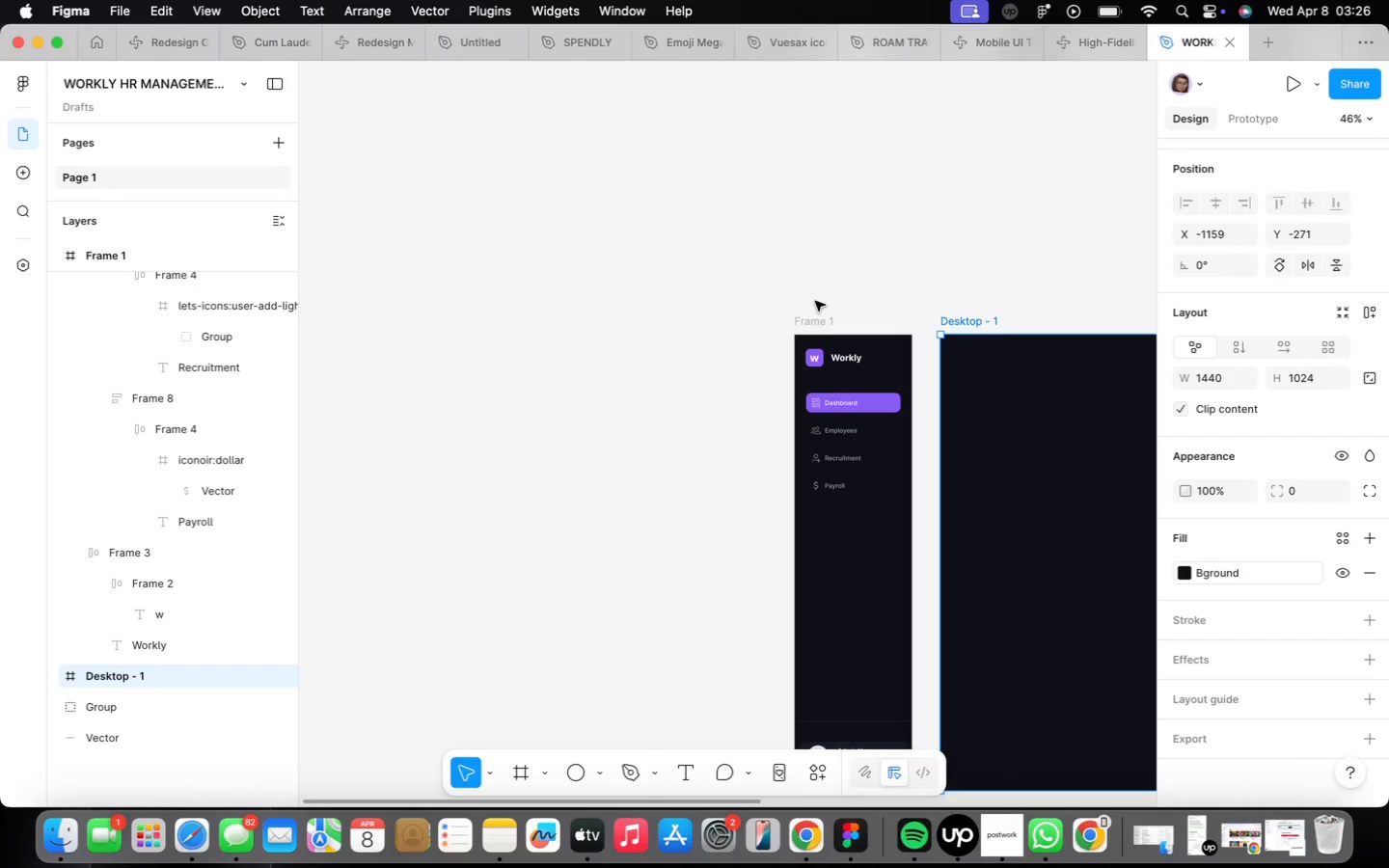 
left_click_drag(start_coordinate=[824, 321], to_coordinate=[422, 248])
 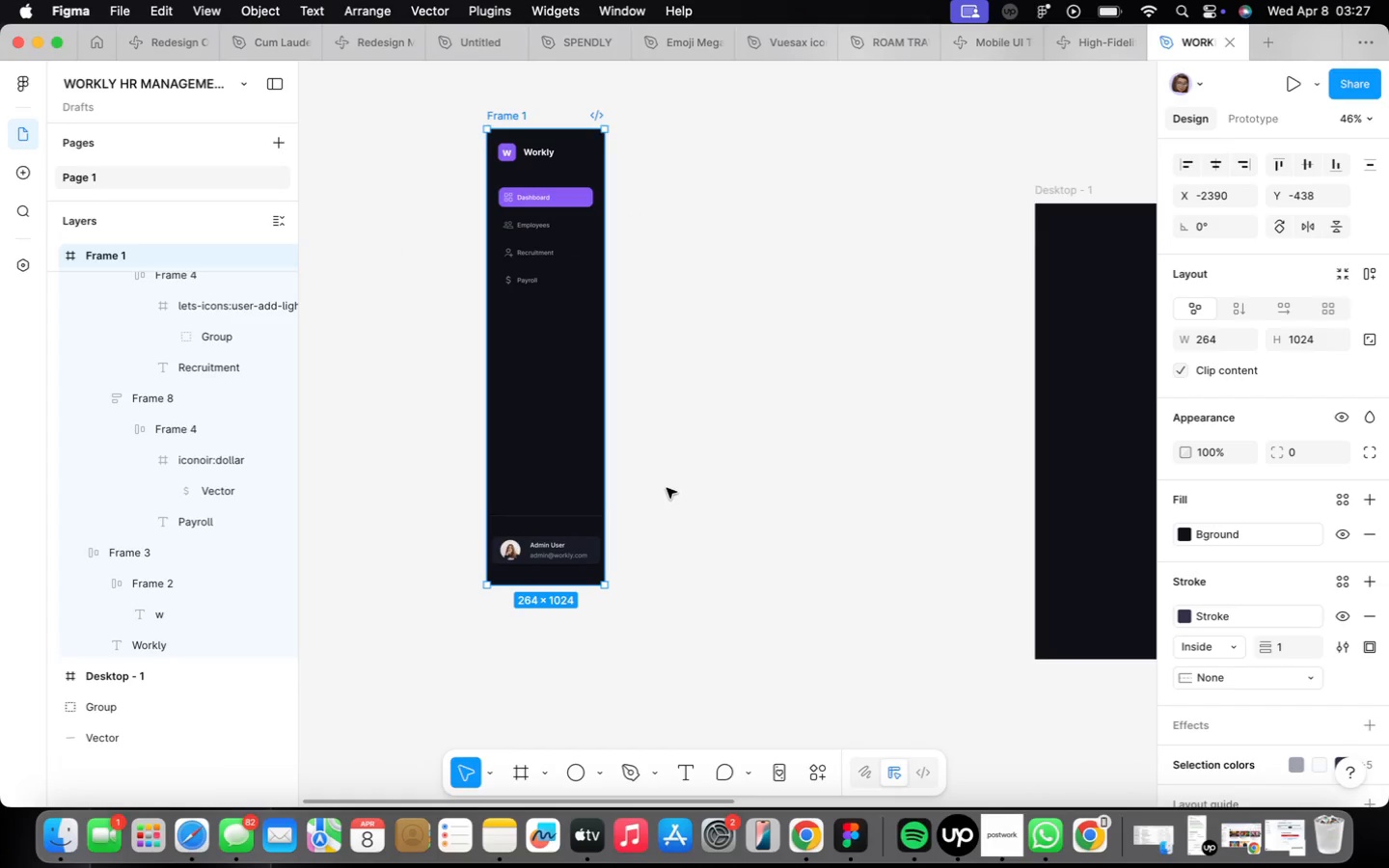 
scroll: coordinate [537, 520], scroll_direction: up, amount: 14.0
 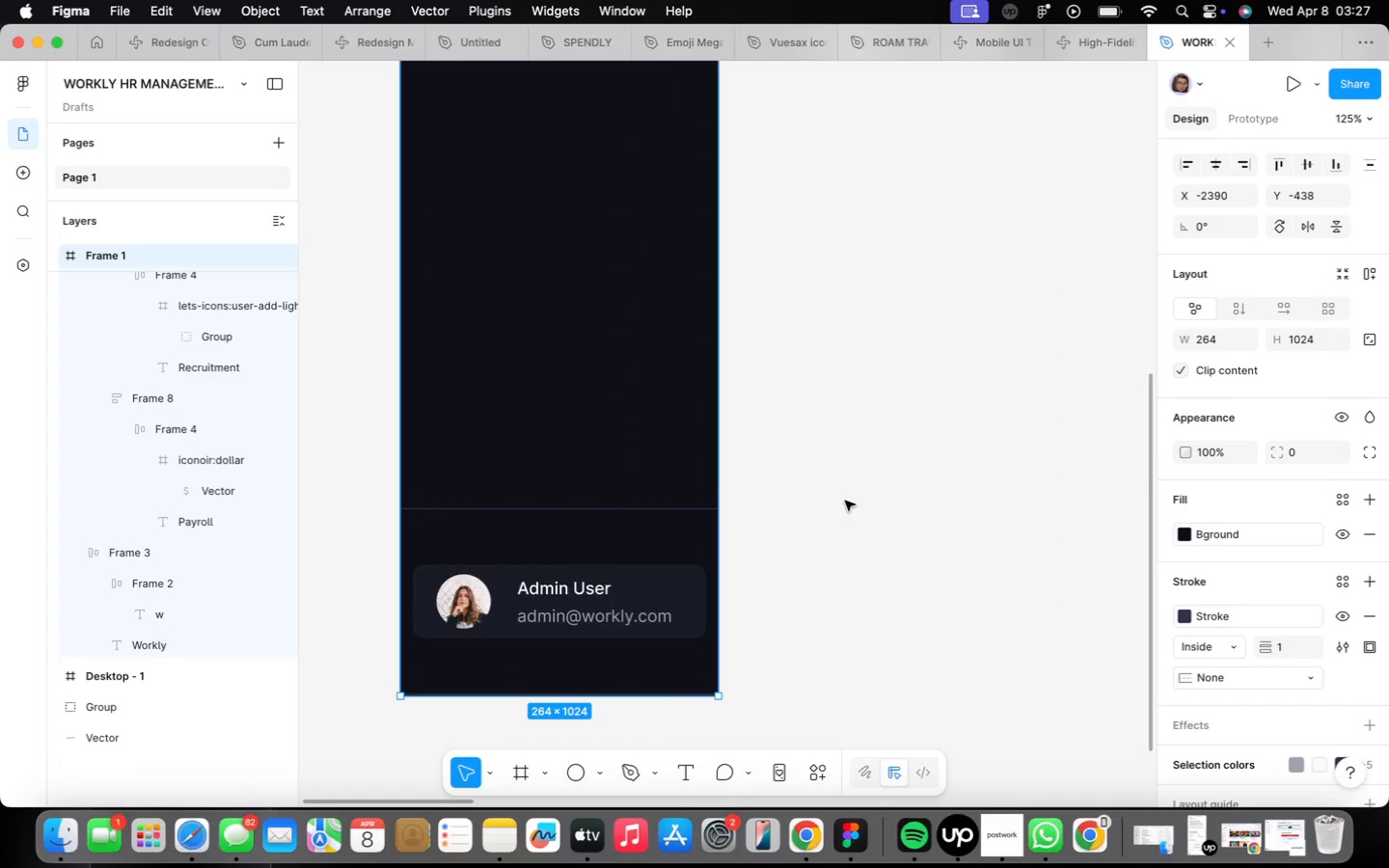 
scroll: coordinate [845, 500], scroll_direction: down, amount: 15.0
 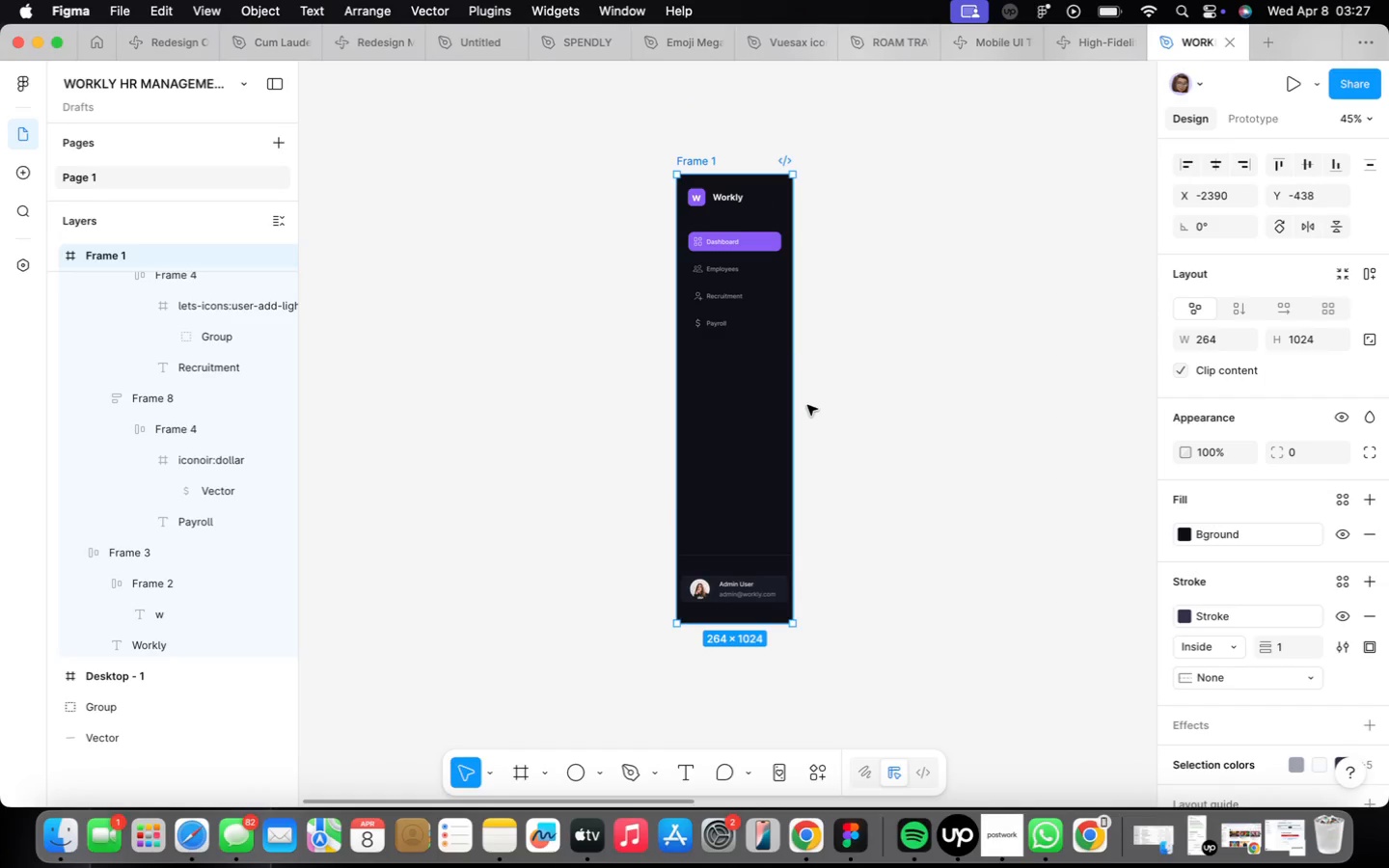 
wait(8.17)
 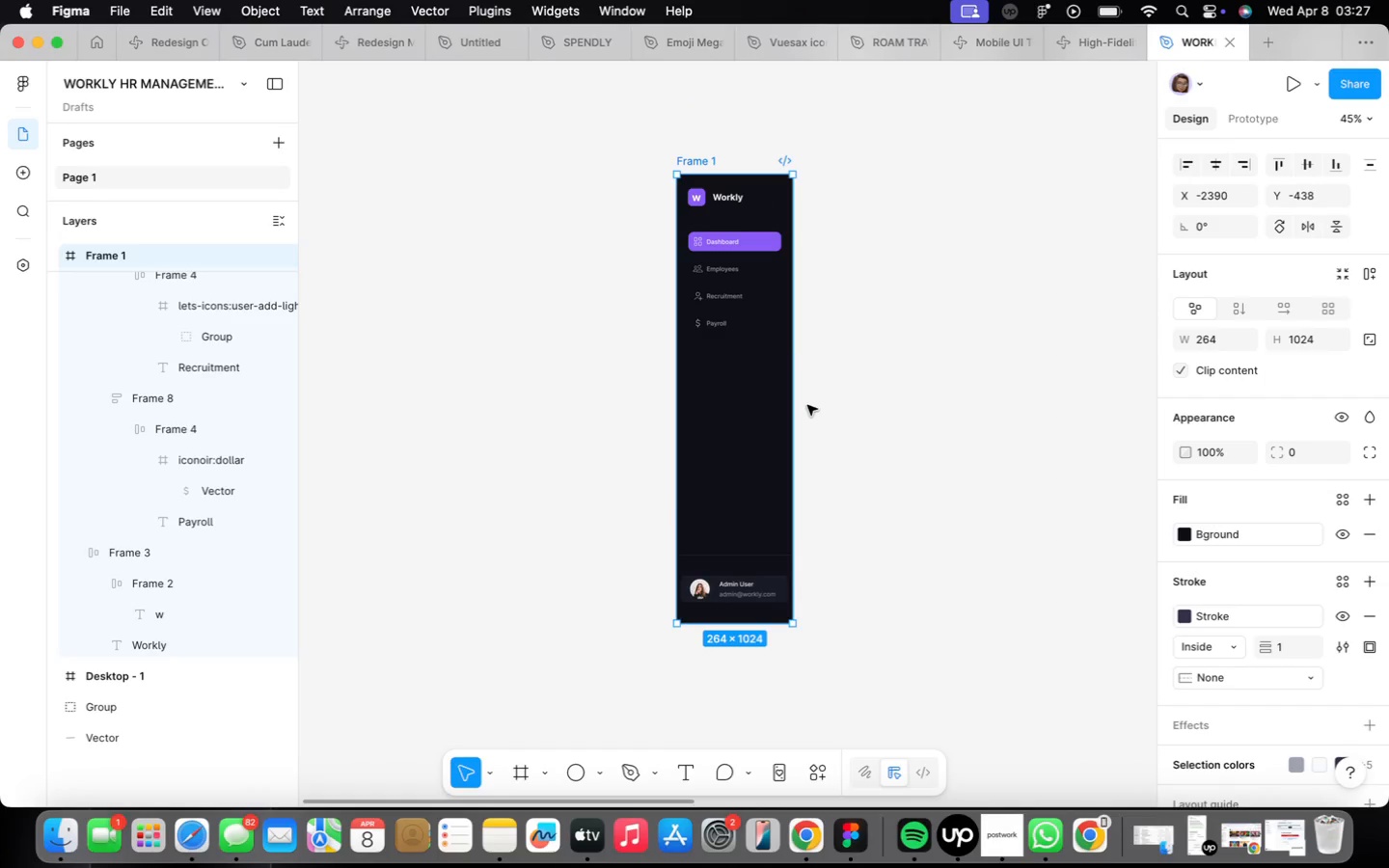 
scroll: coordinate [815, 310], scroll_direction: up, amount: 7.0
 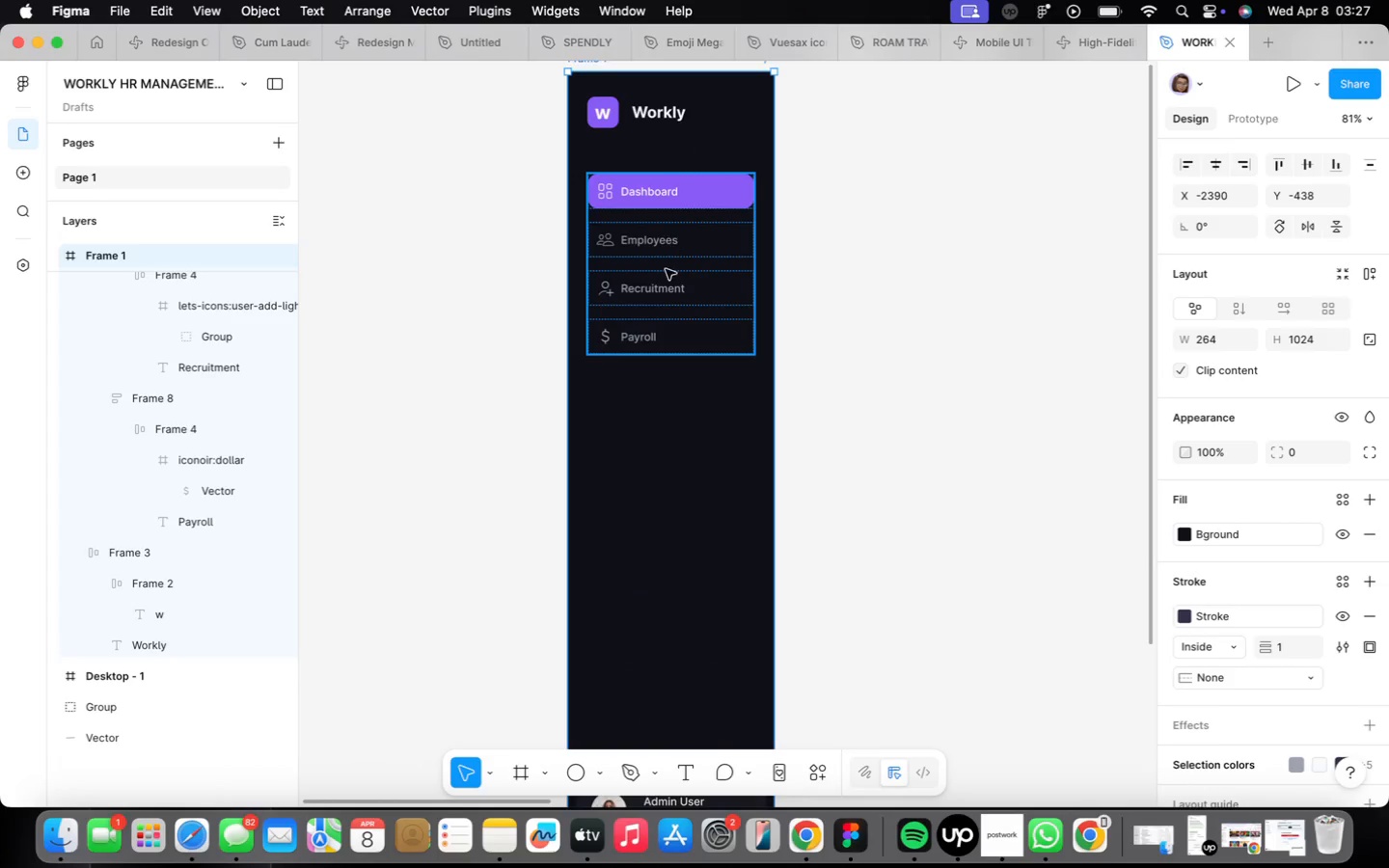 
double_click([652, 240])
 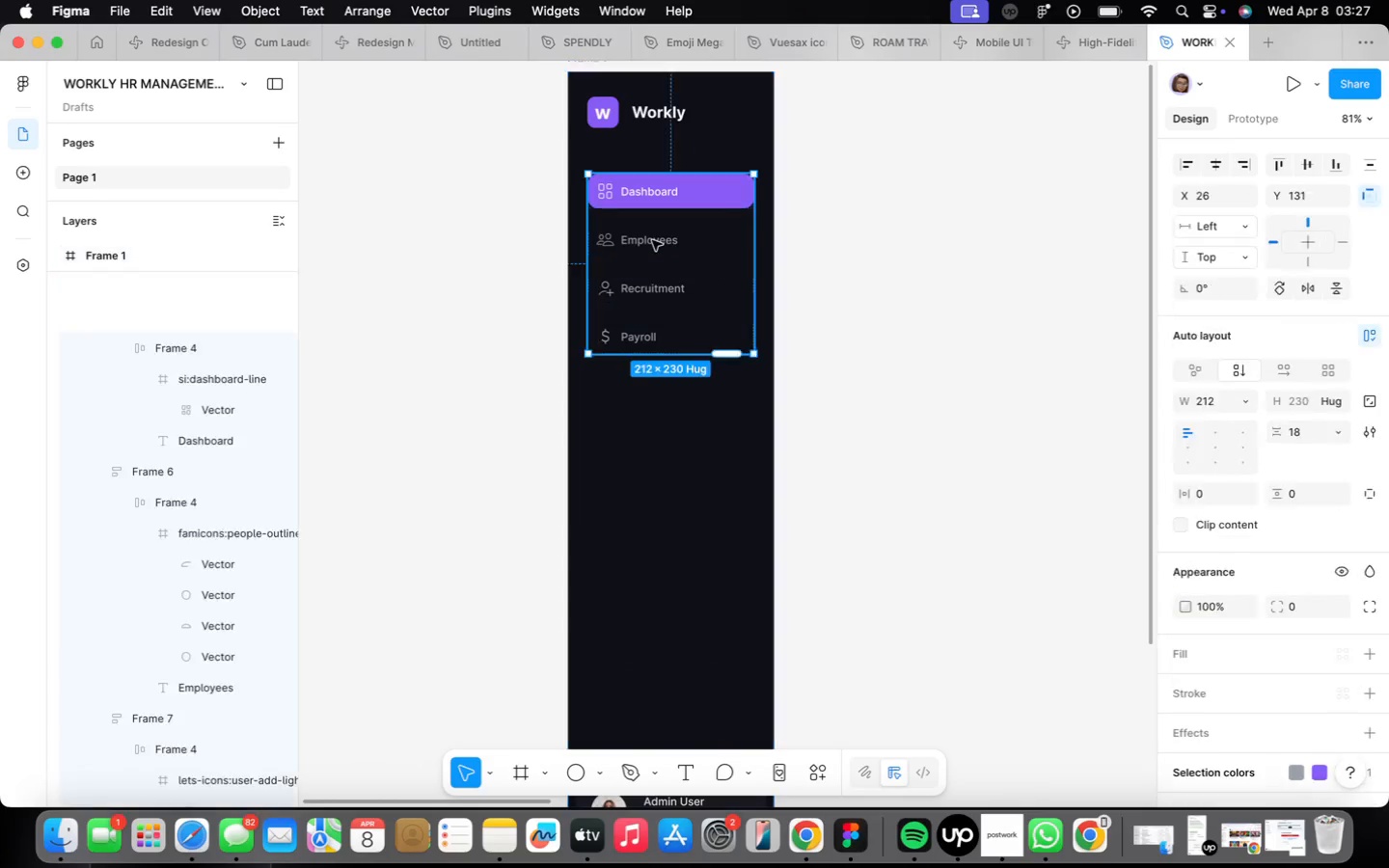 
triple_click([652, 240])
 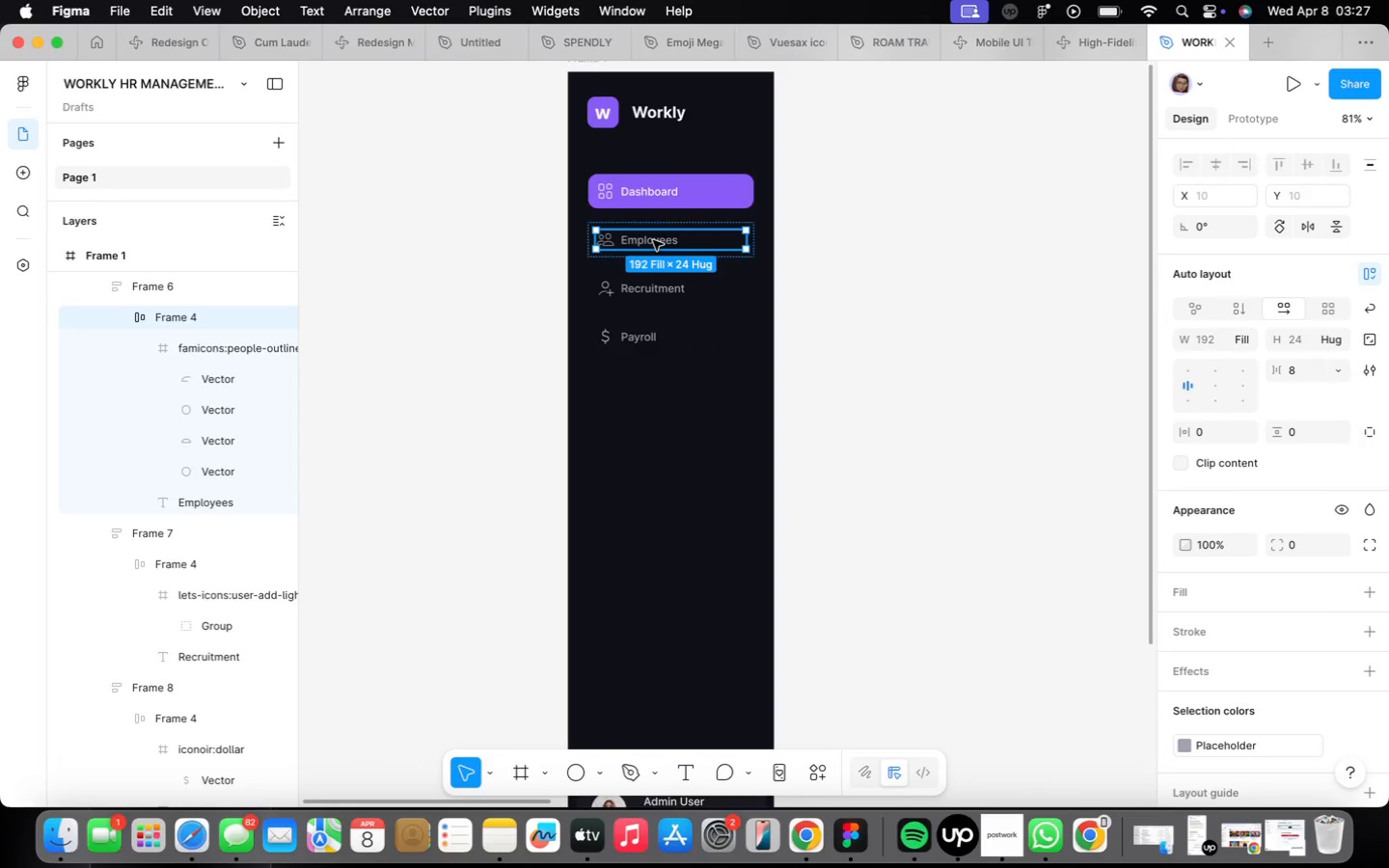 
double_click([653, 240])
 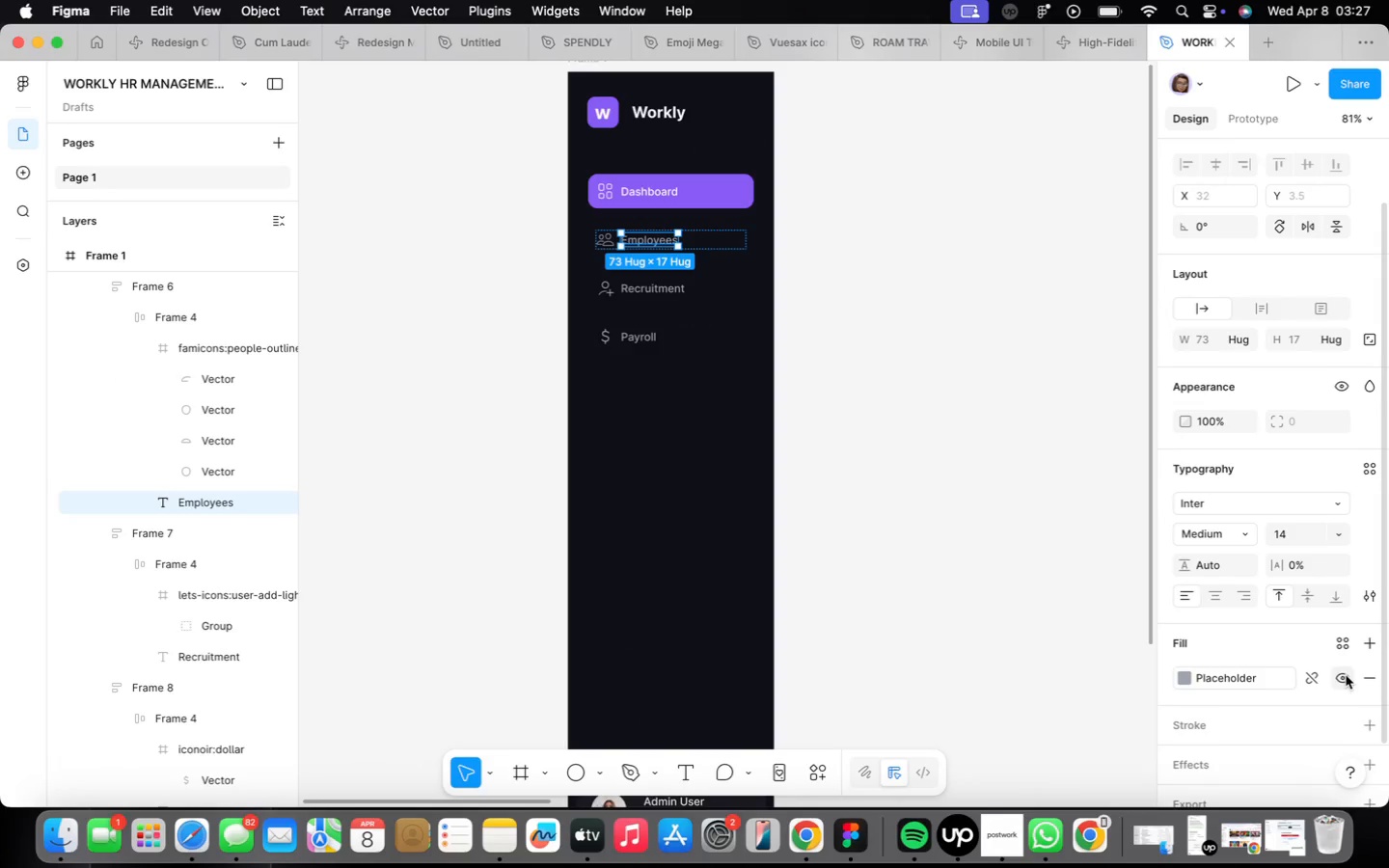 
left_click([1320, 678])
 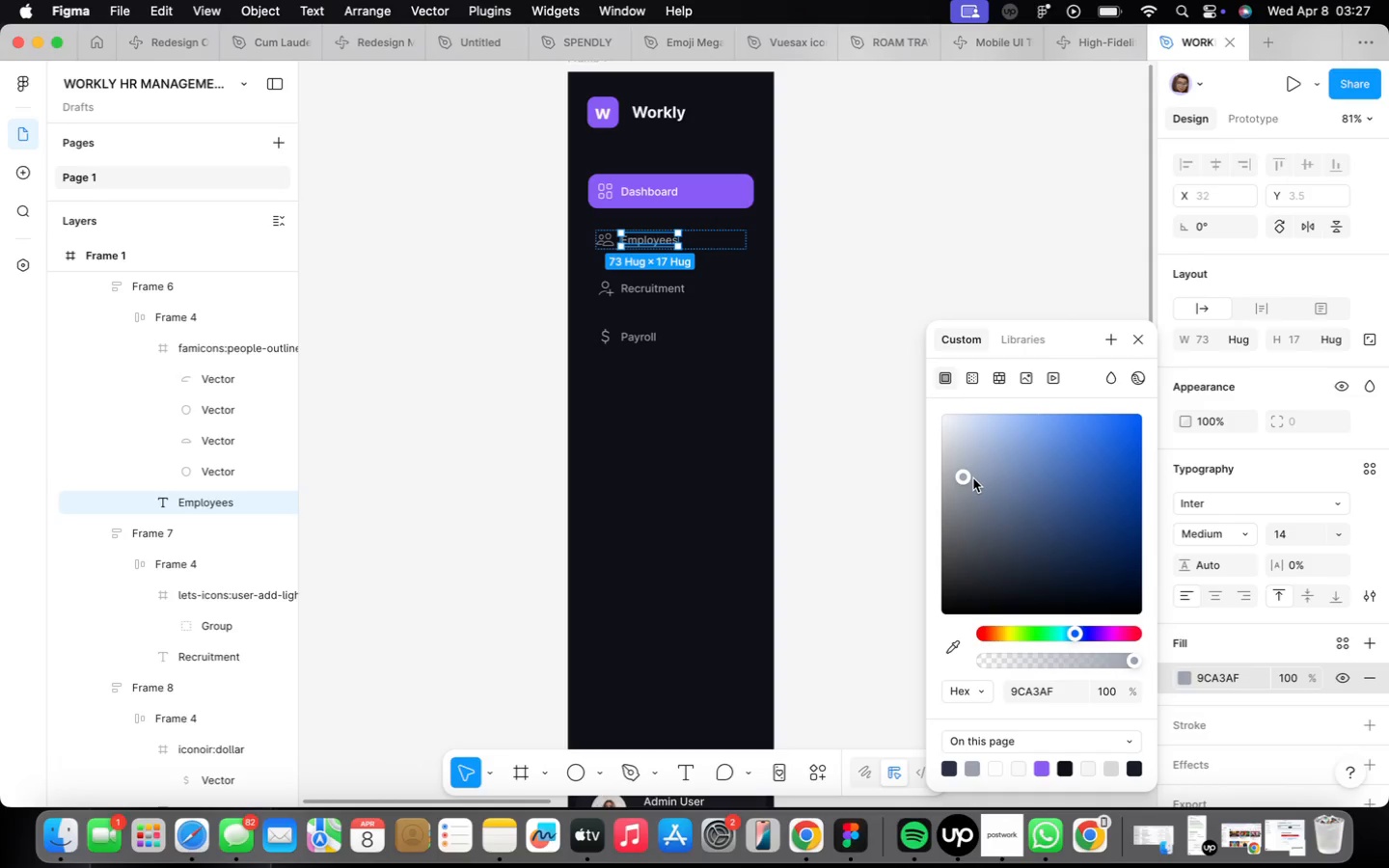 
left_click_drag(start_coordinate=[965, 475], to_coordinate=[929, 476])
 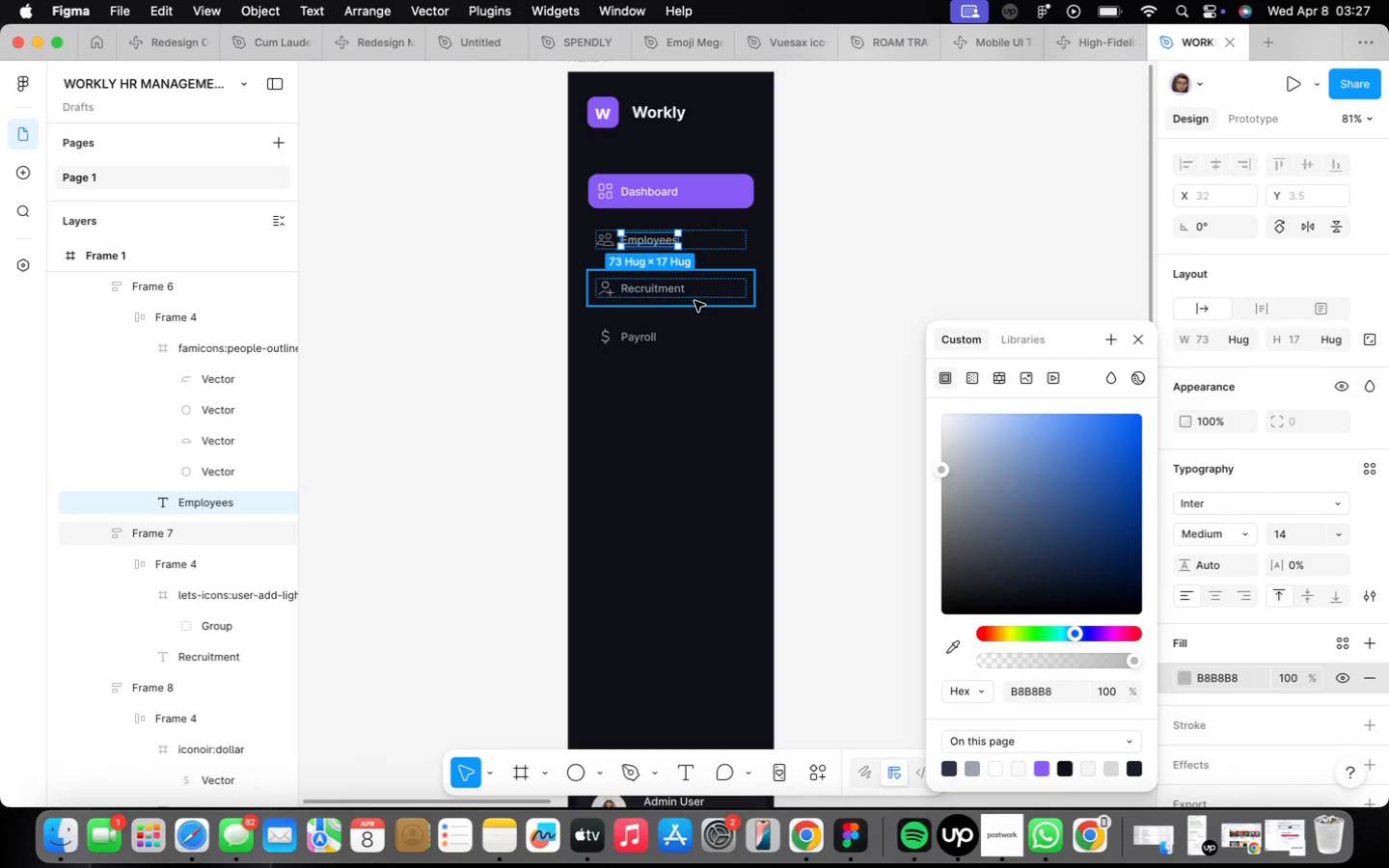 
scroll: coordinate [694, 302], scroll_direction: up, amount: 7.0
 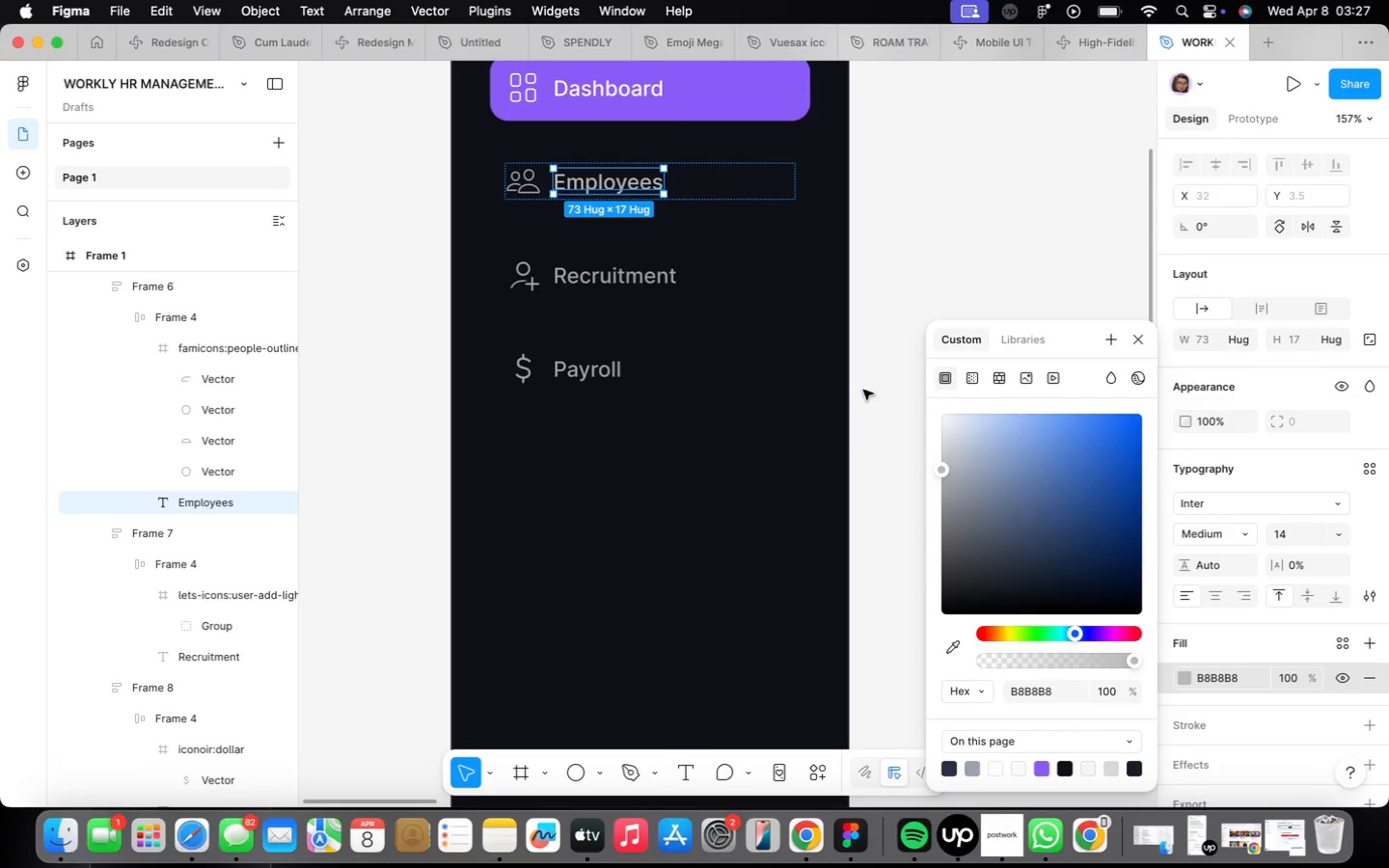 
key(Meta+Z)
 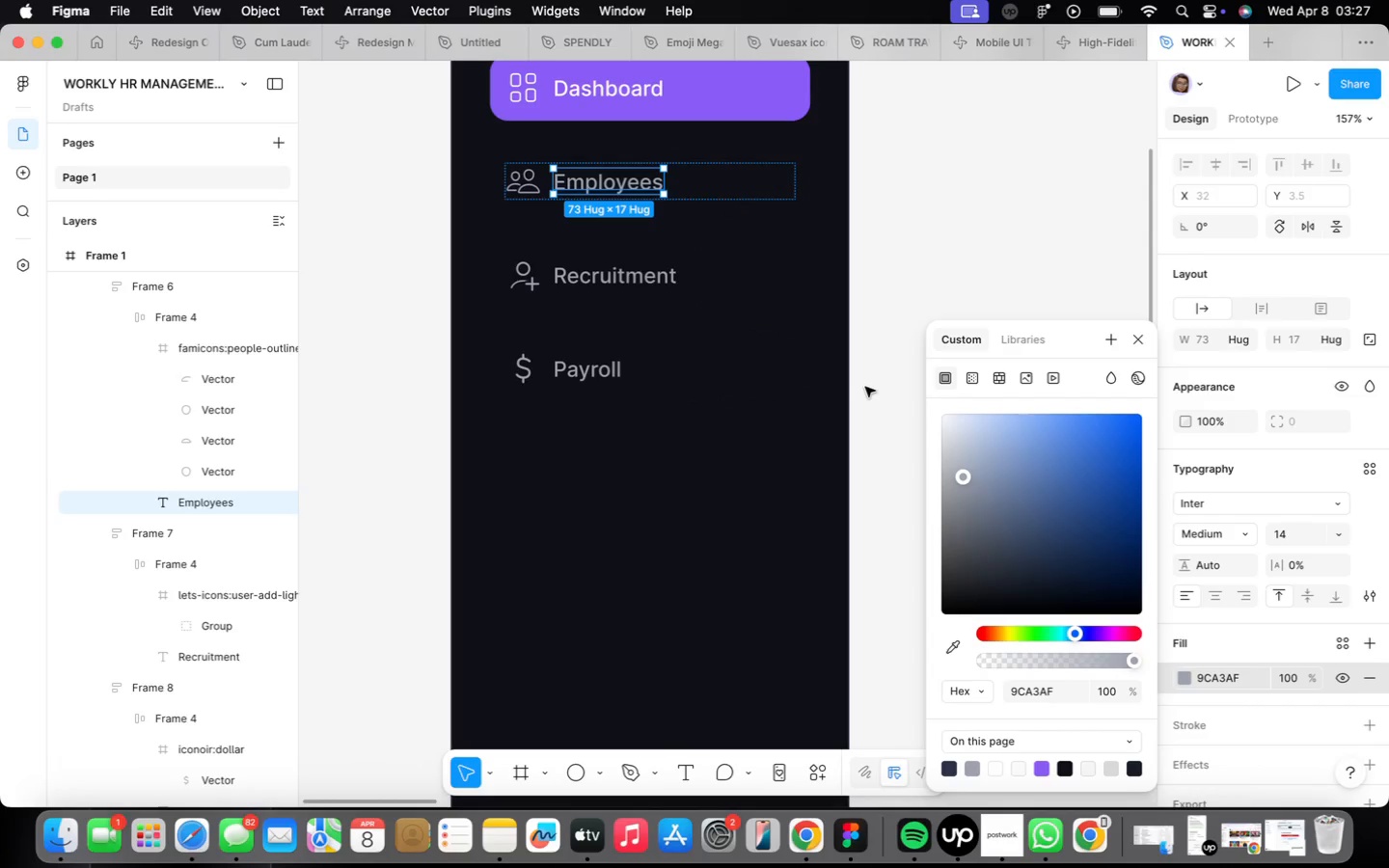 
hold_key(key=CommandLeft, duration=0.45)
 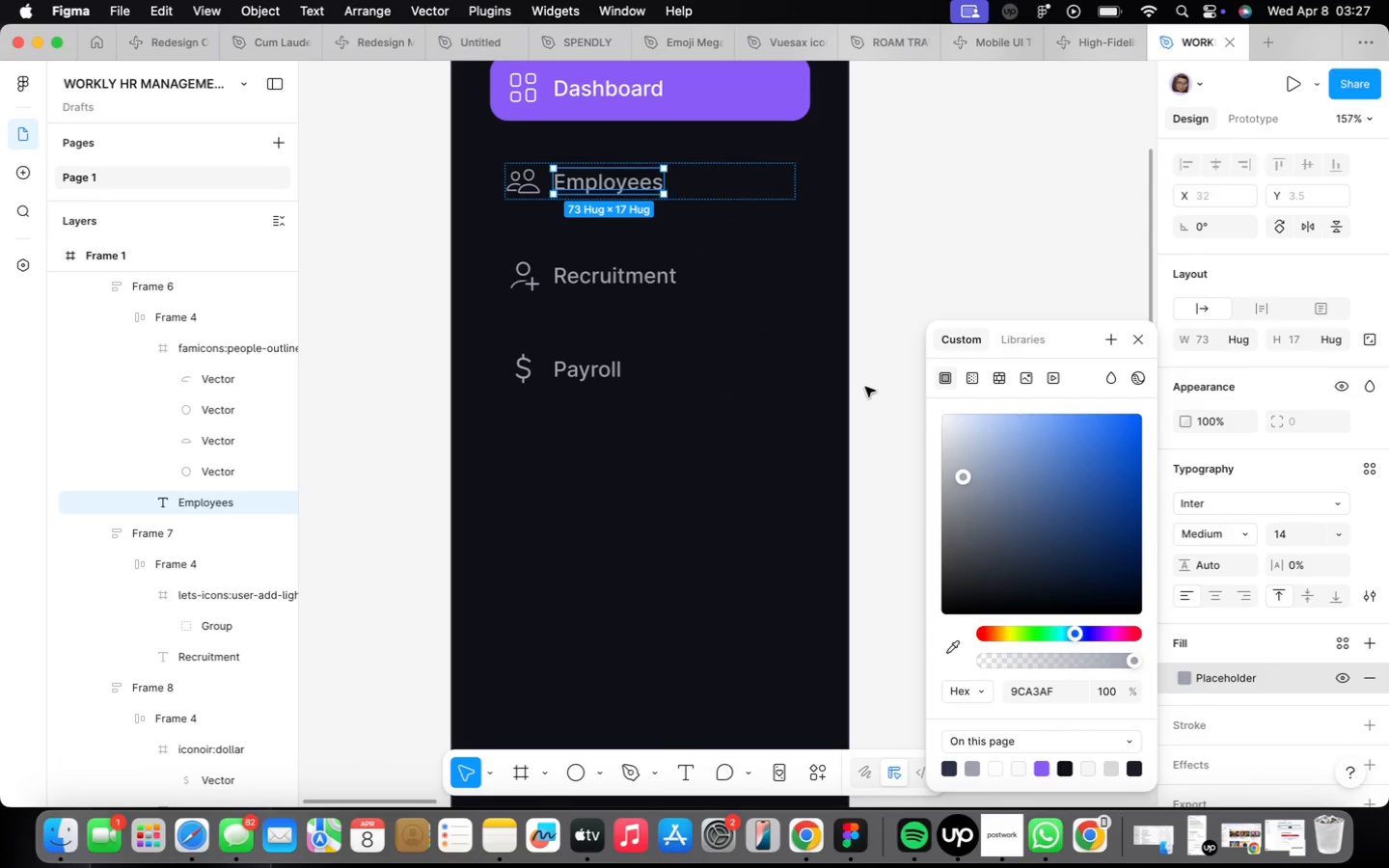 
hold_key(key=Z, duration=0.37)
 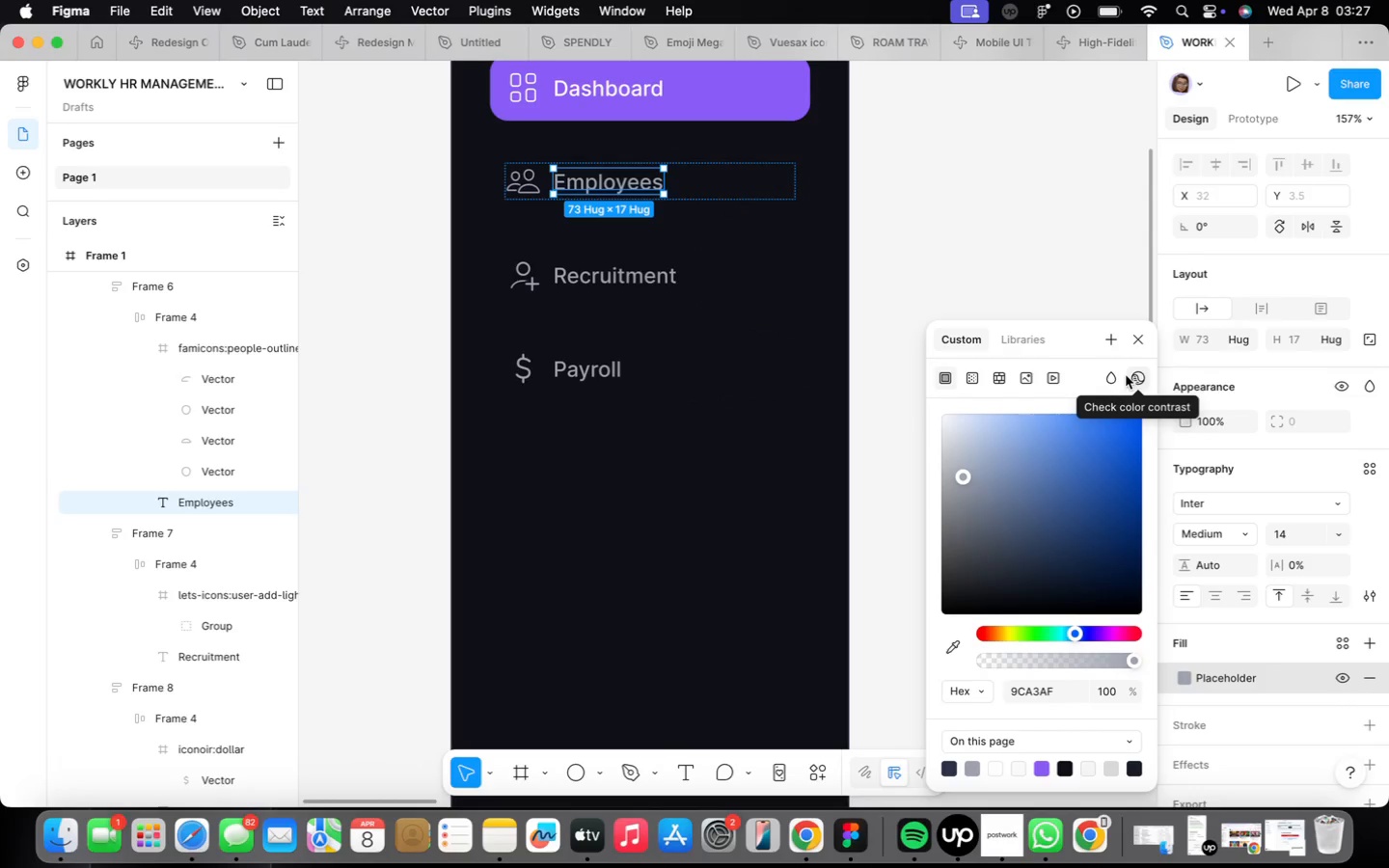 
left_click([1126, 375])
 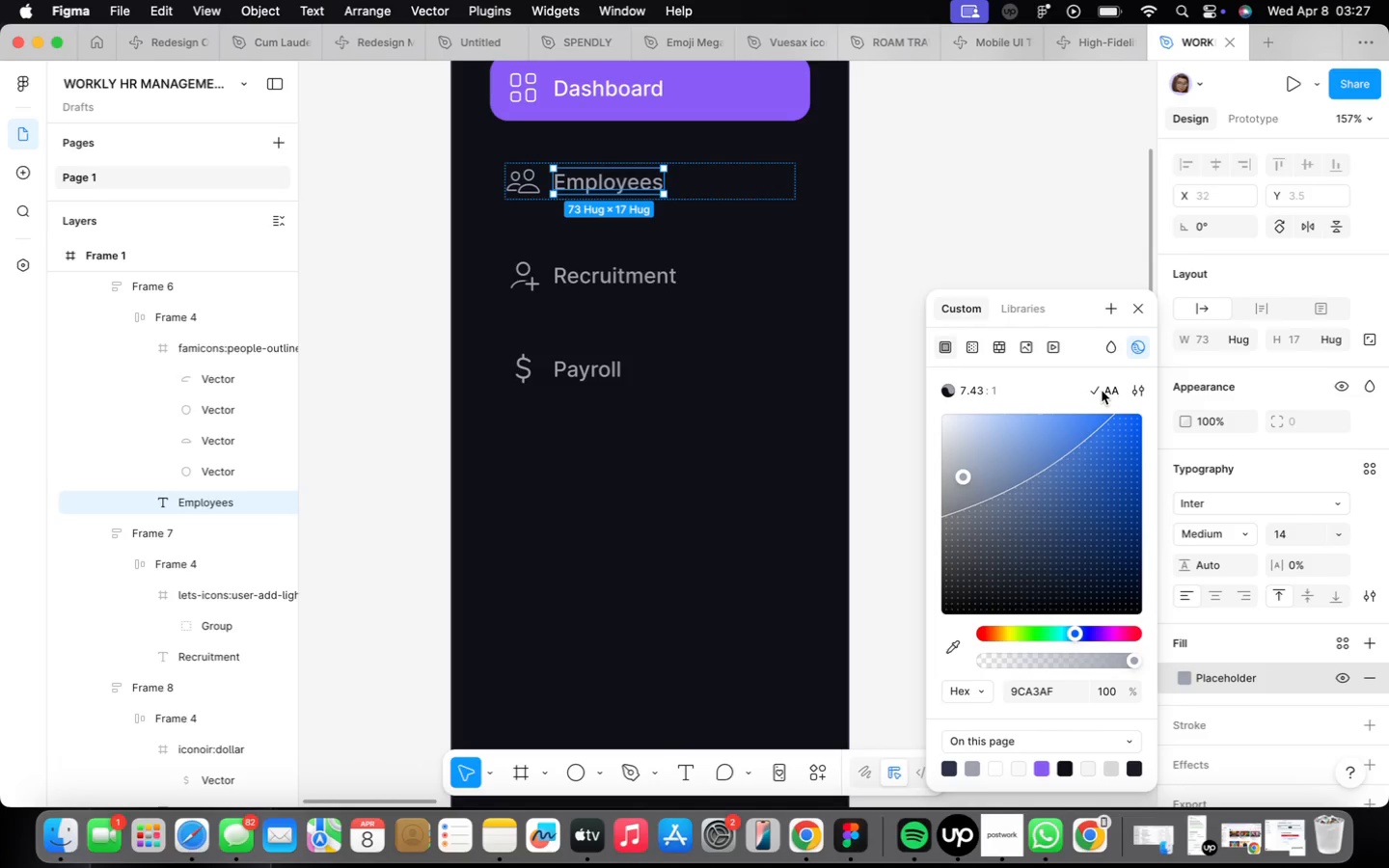 
scroll: coordinate [684, 401], scroll_direction: down, amount: 9.0
 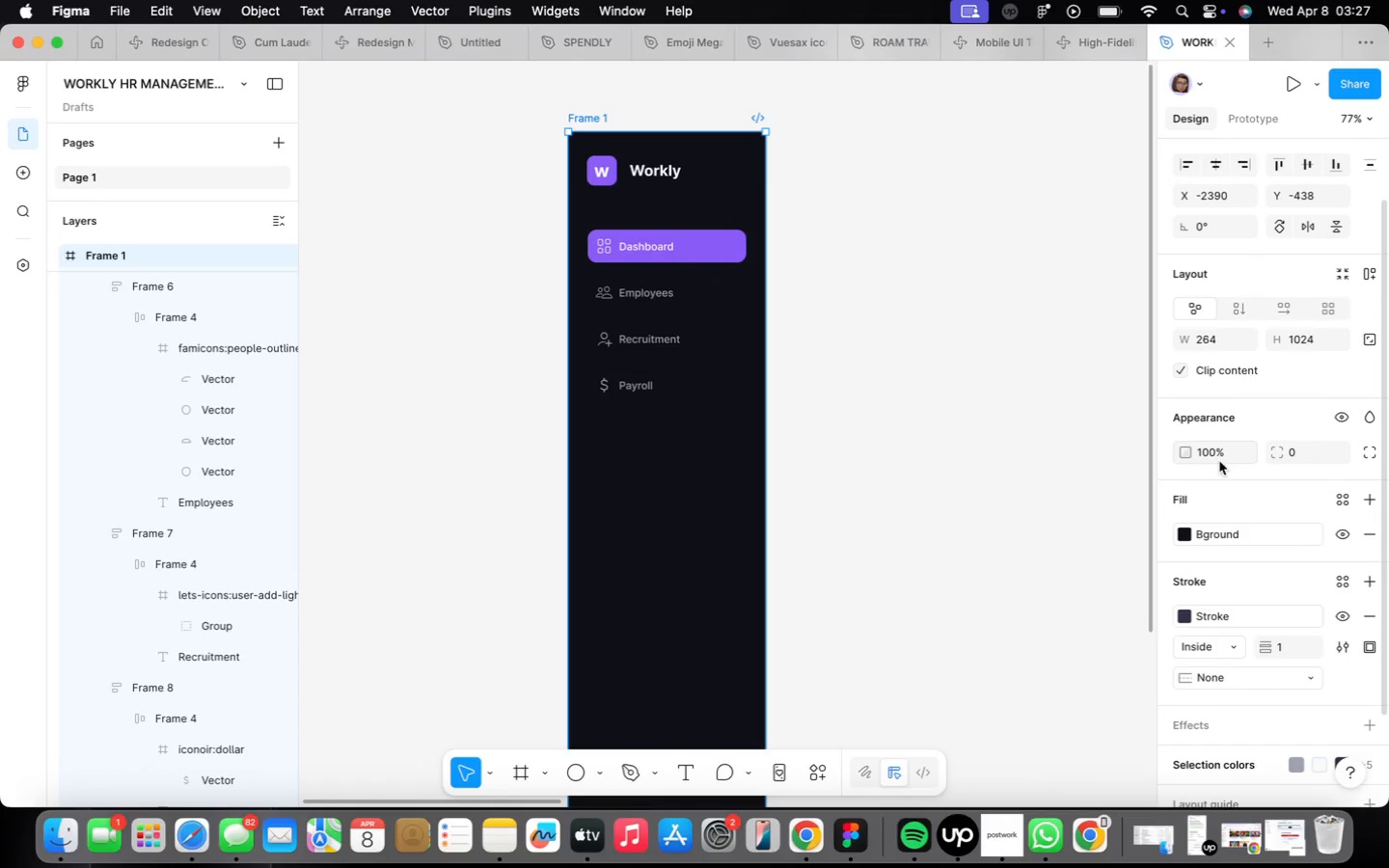 
left_click([1239, 532])
 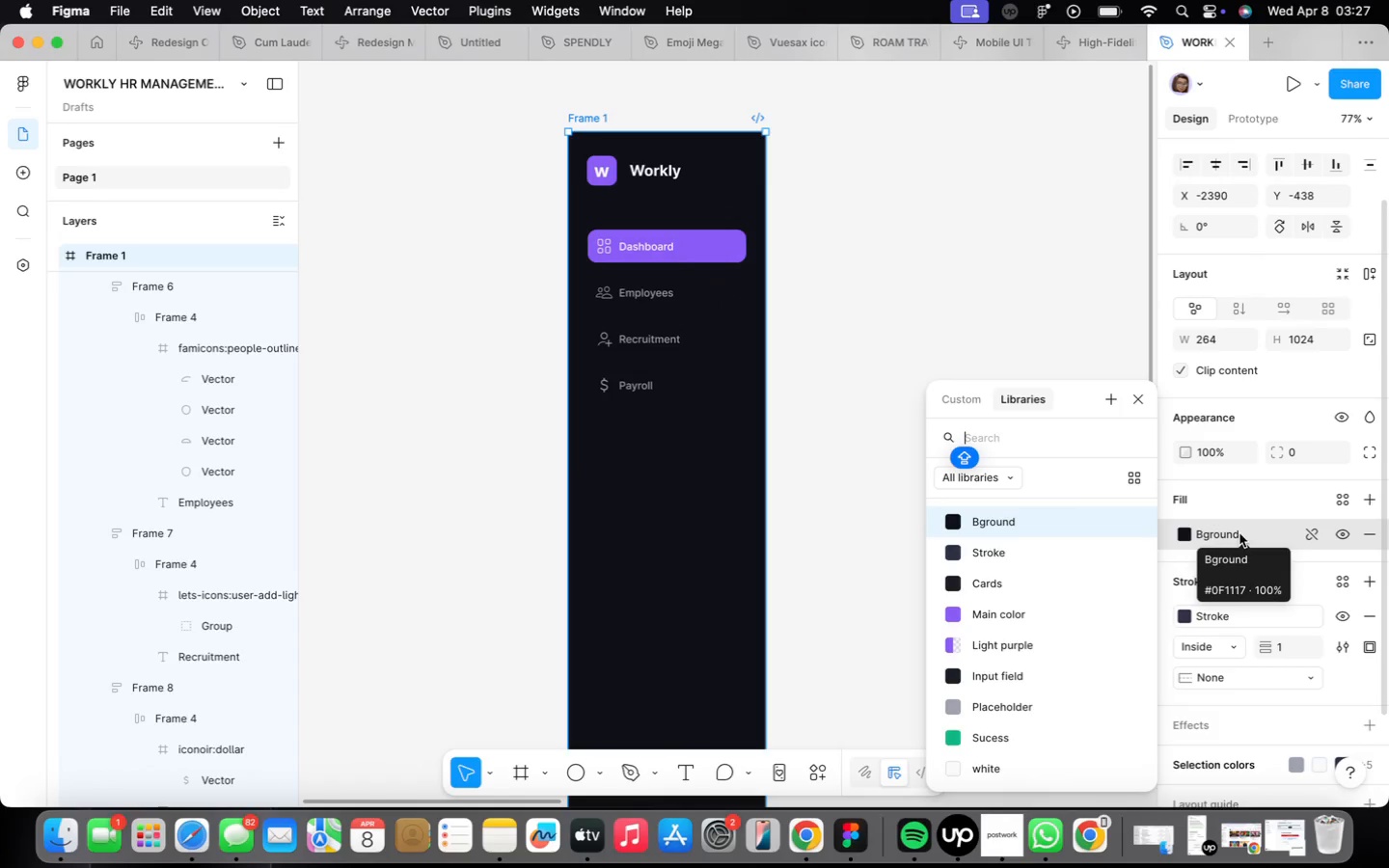 
left_click([914, 272])
 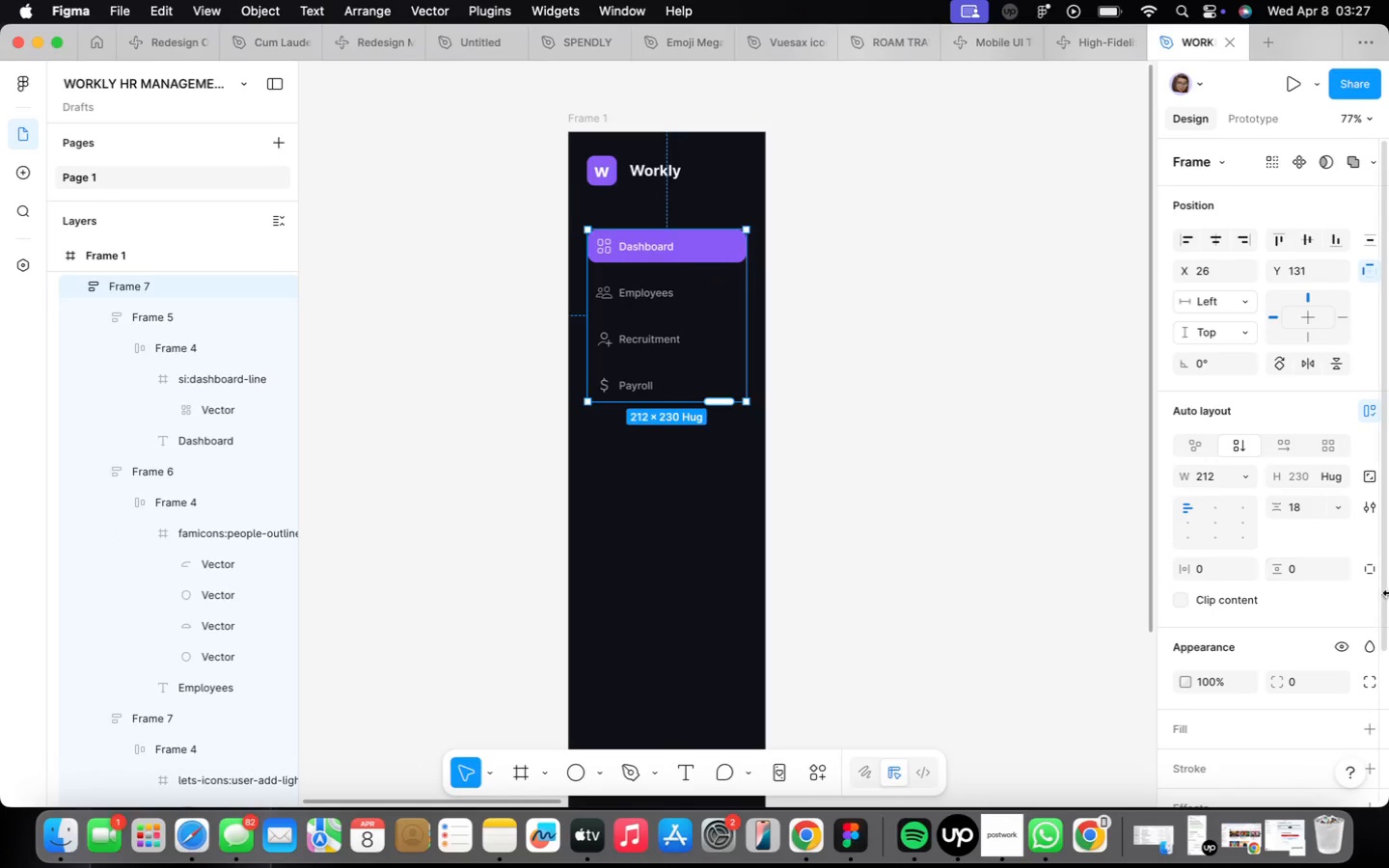 
scroll: coordinate [1314, 579], scroll_direction: down, amount: 6.0
 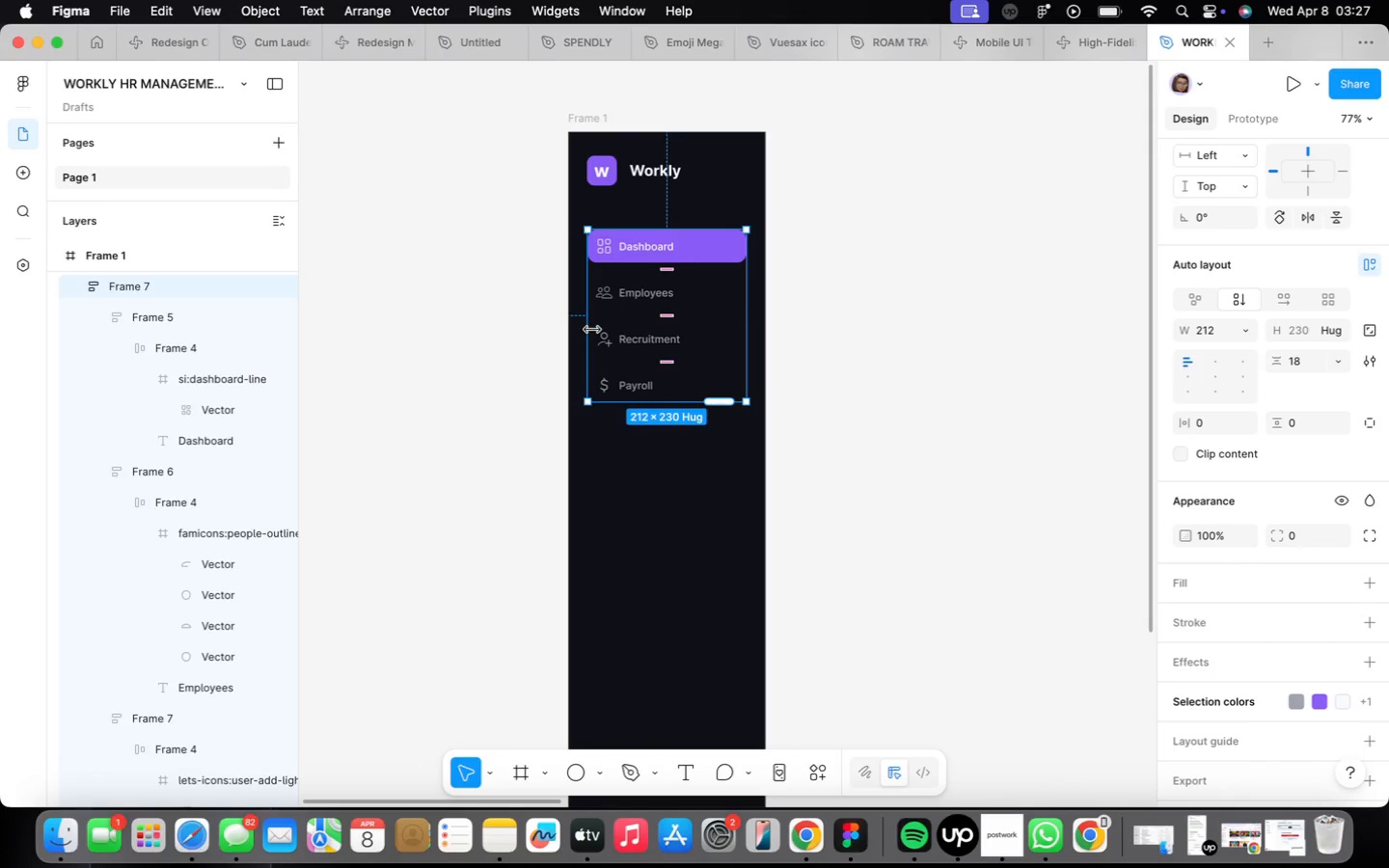 
left_click([623, 342])
 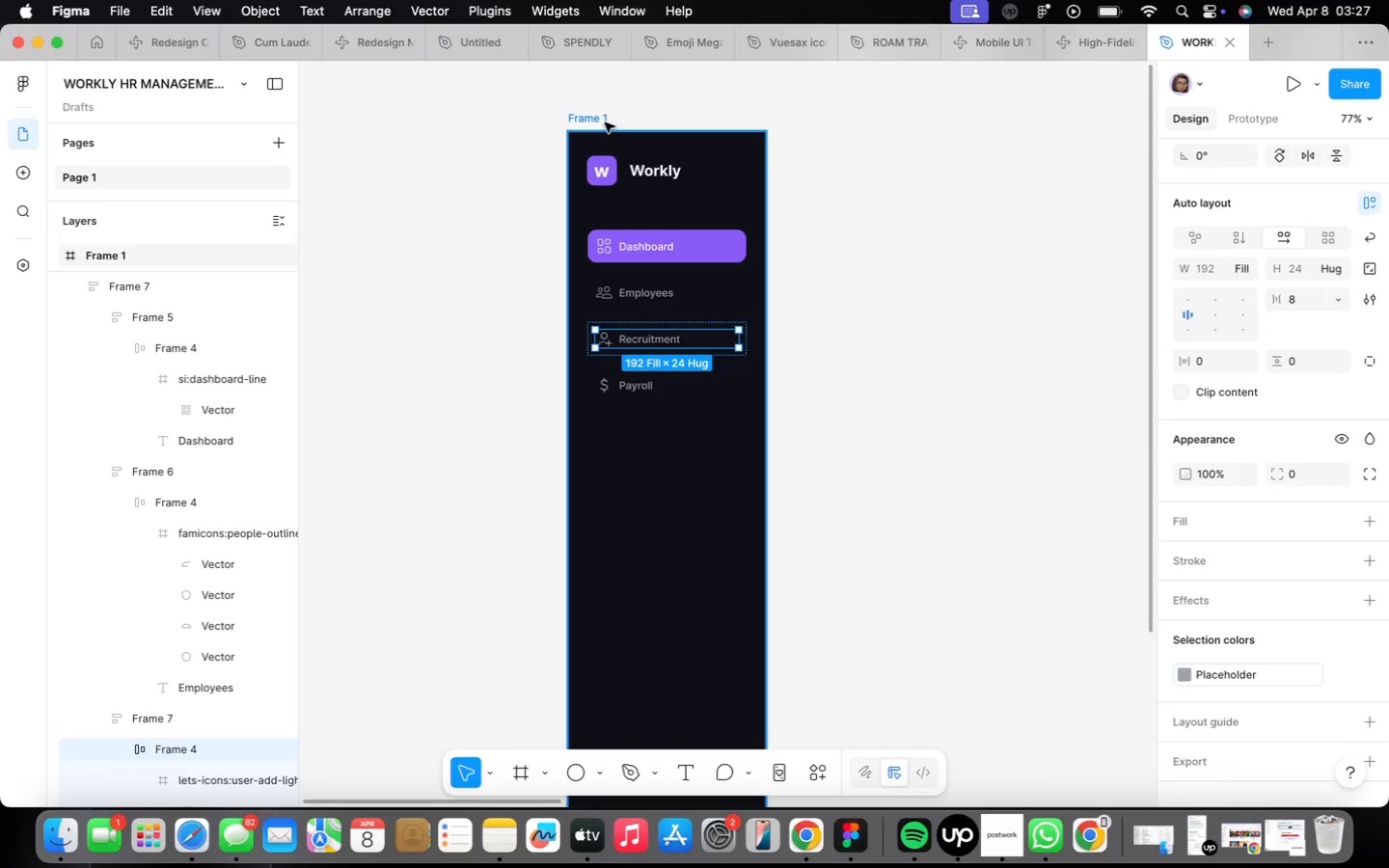 
scroll: coordinate [667, 145], scroll_direction: down, amount: 10.0
 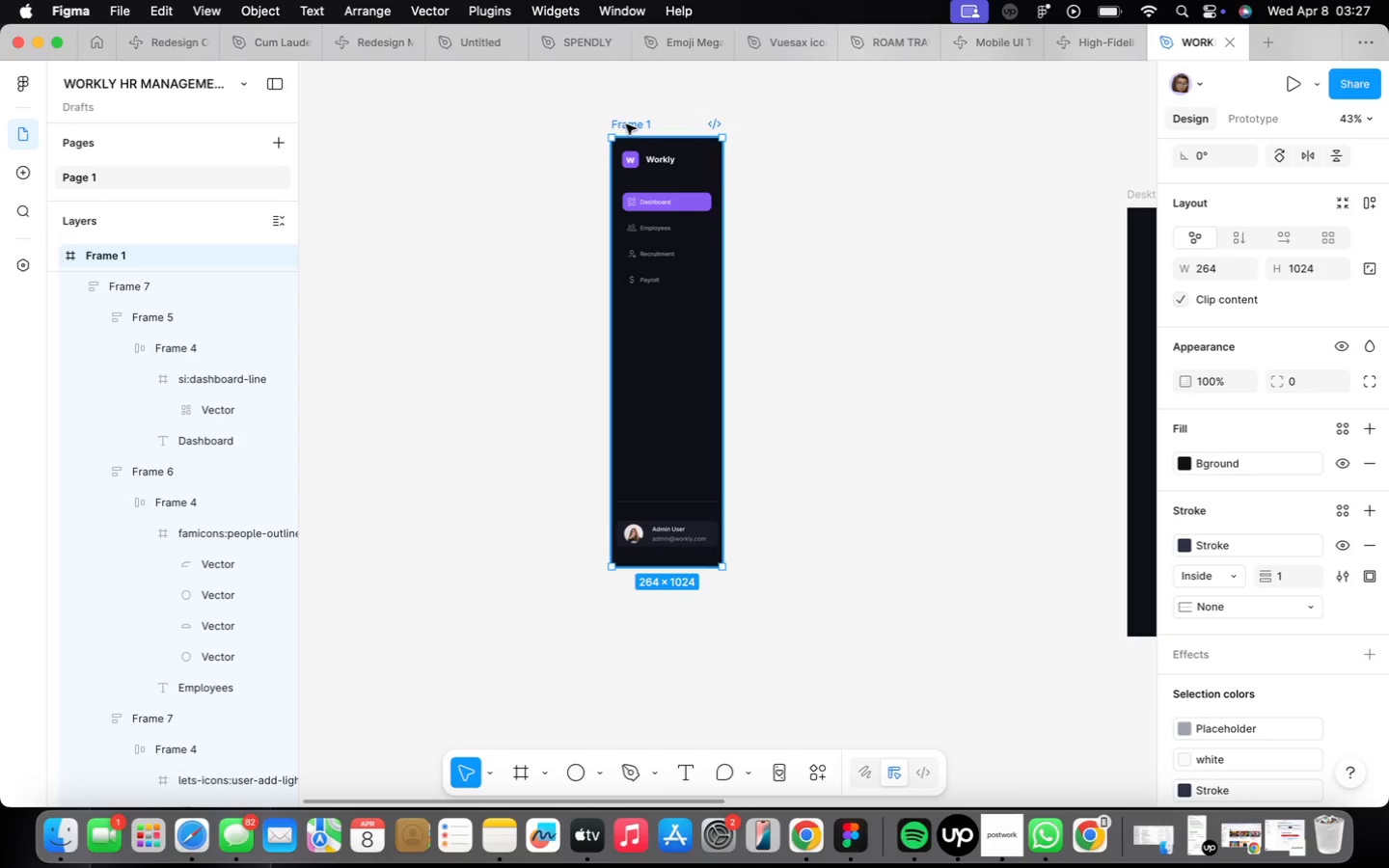 
hold_key(key=OptionLeft, duration=1.2)
left_click_drag(start_coordinate=[626, 123], to_coordinate=[794, 112])
 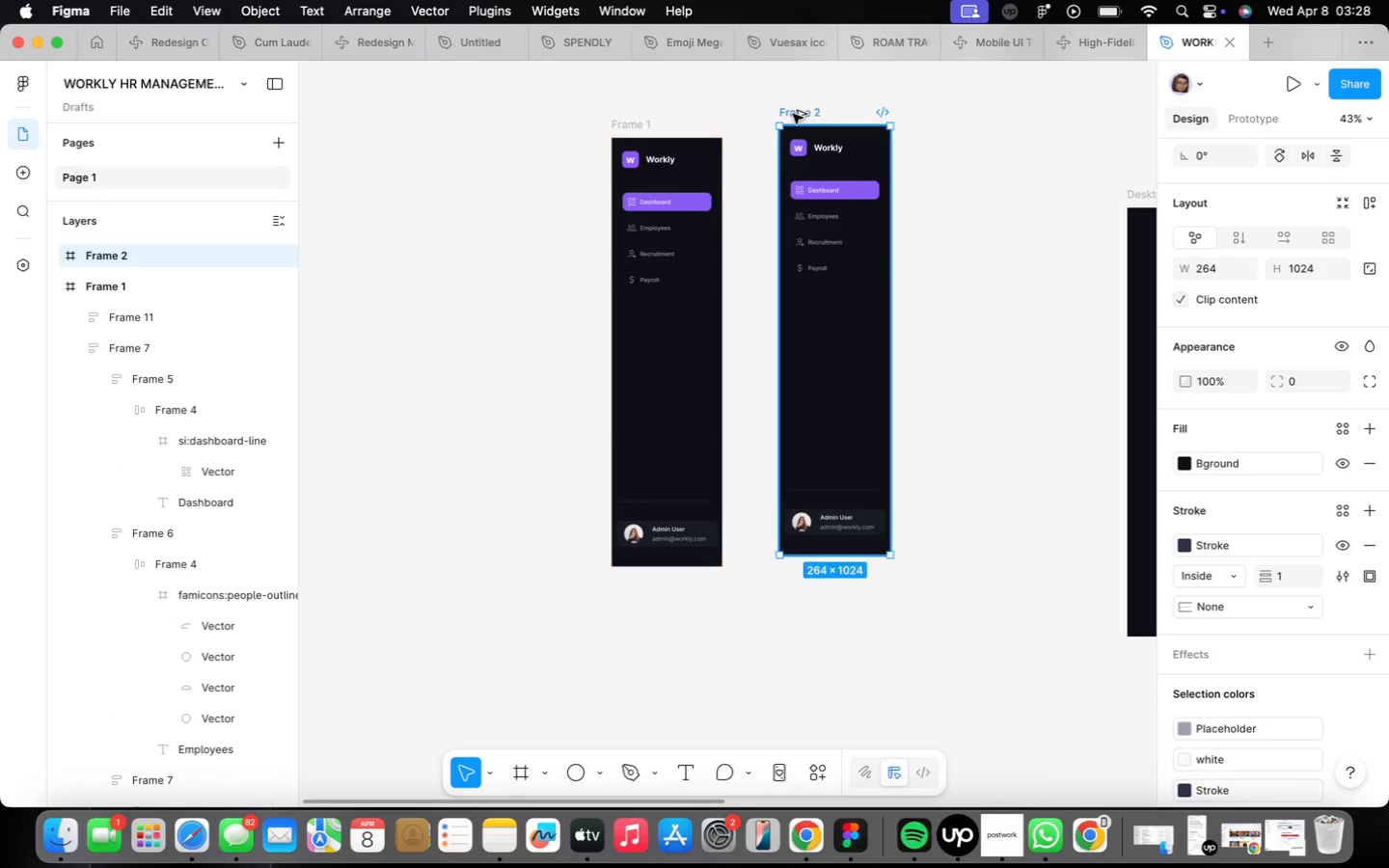 
left_click_drag(start_coordinate=[793, 114], to_coordinate=[776, 140])
 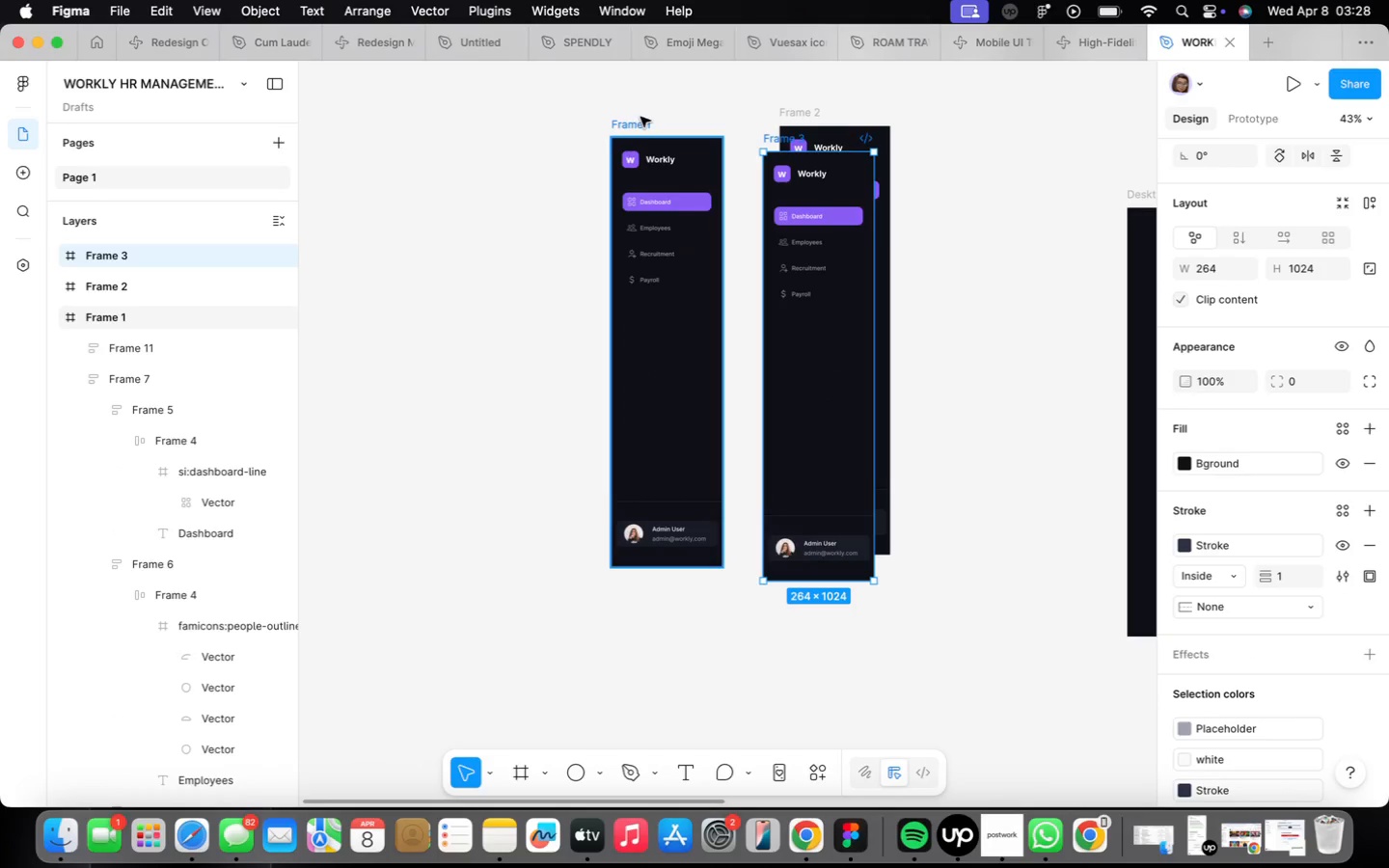 
left_click_drag(start_coordinate=[641, 119], to_coordinate=[465, 117])
 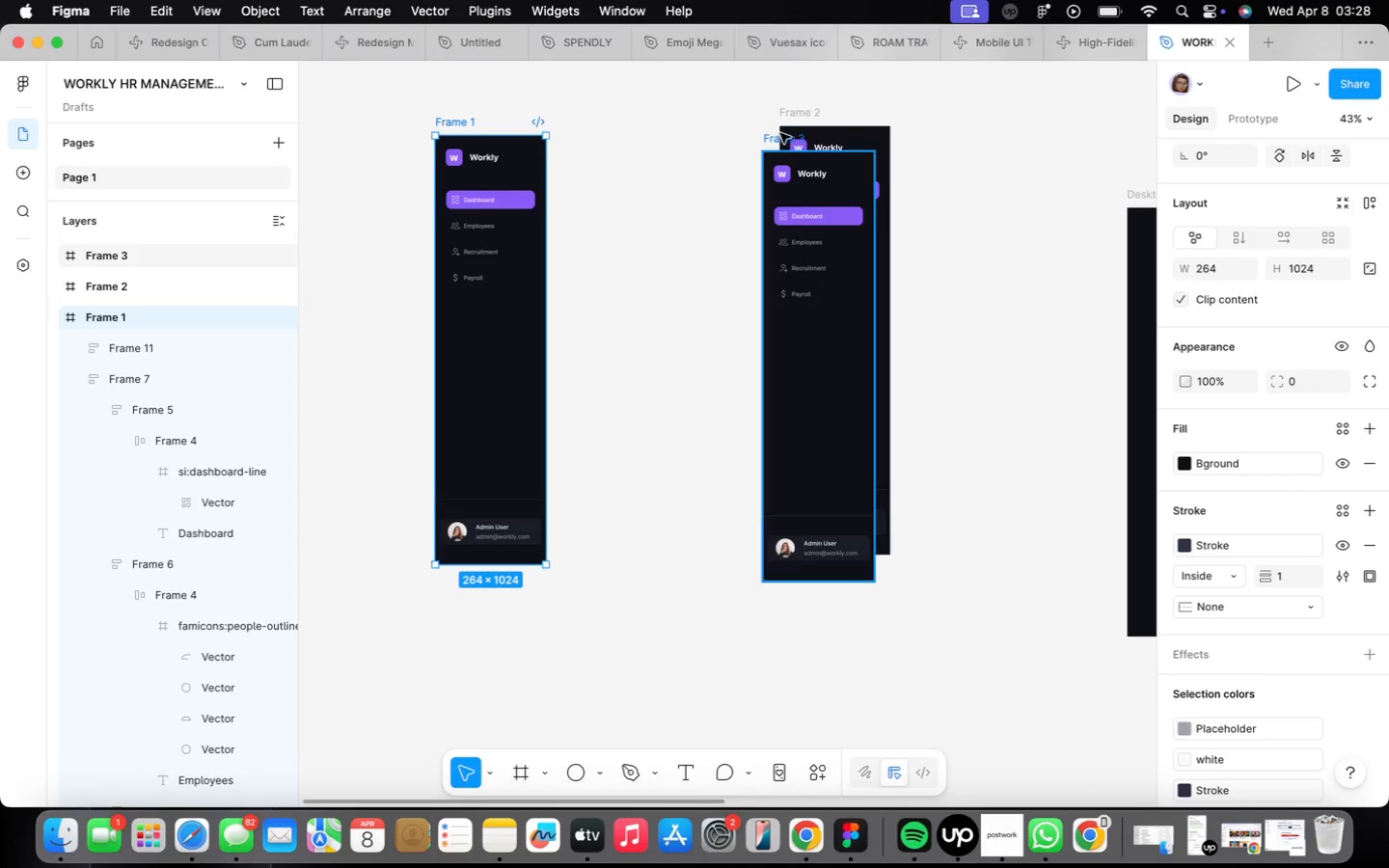 
left_click_drag(start_coordinate=[779, 135], to_coordinate=[906, 137])
 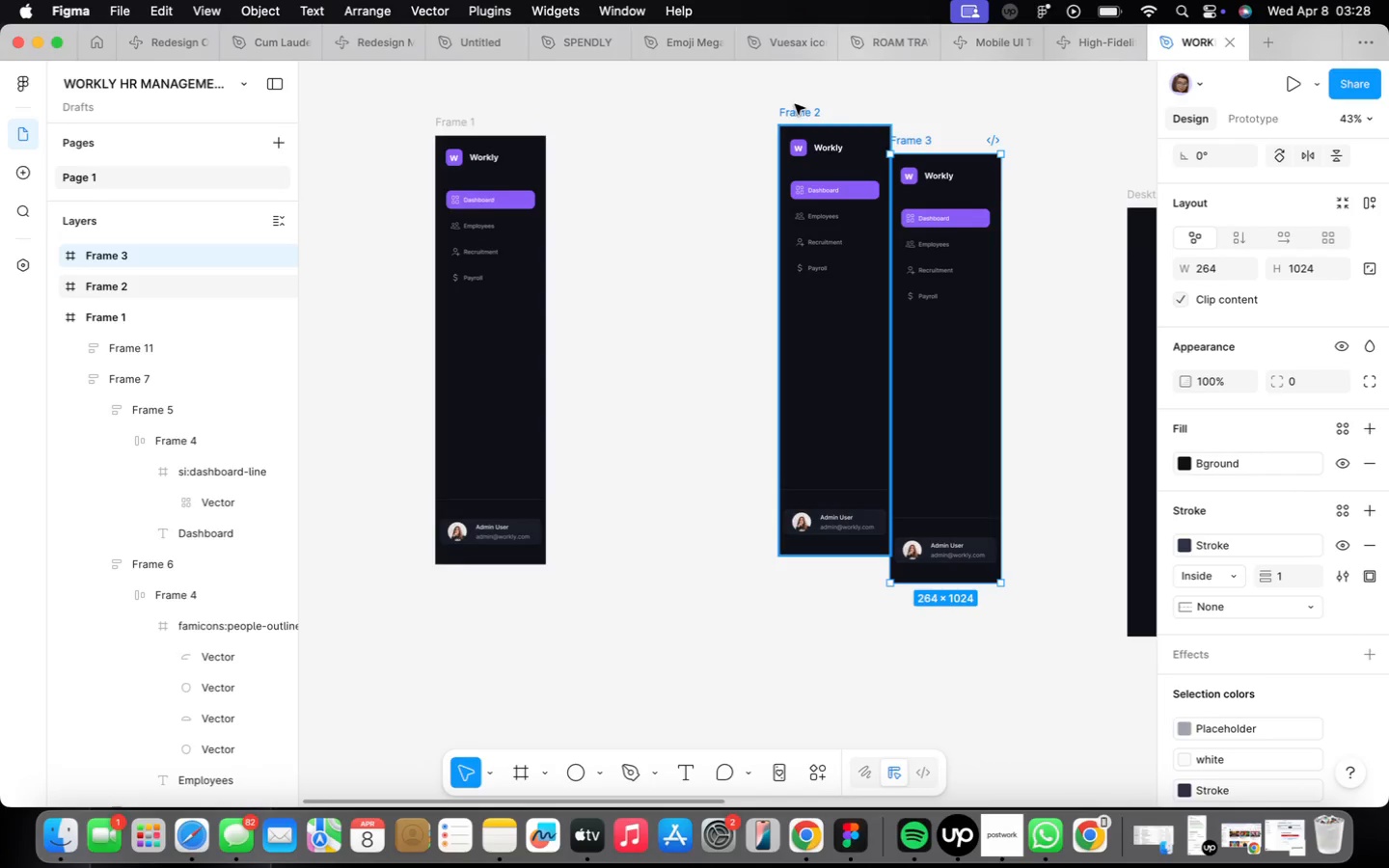 
left_click_drag(start_coordinate=[796, 107], to_coordinate=[642, 110])
 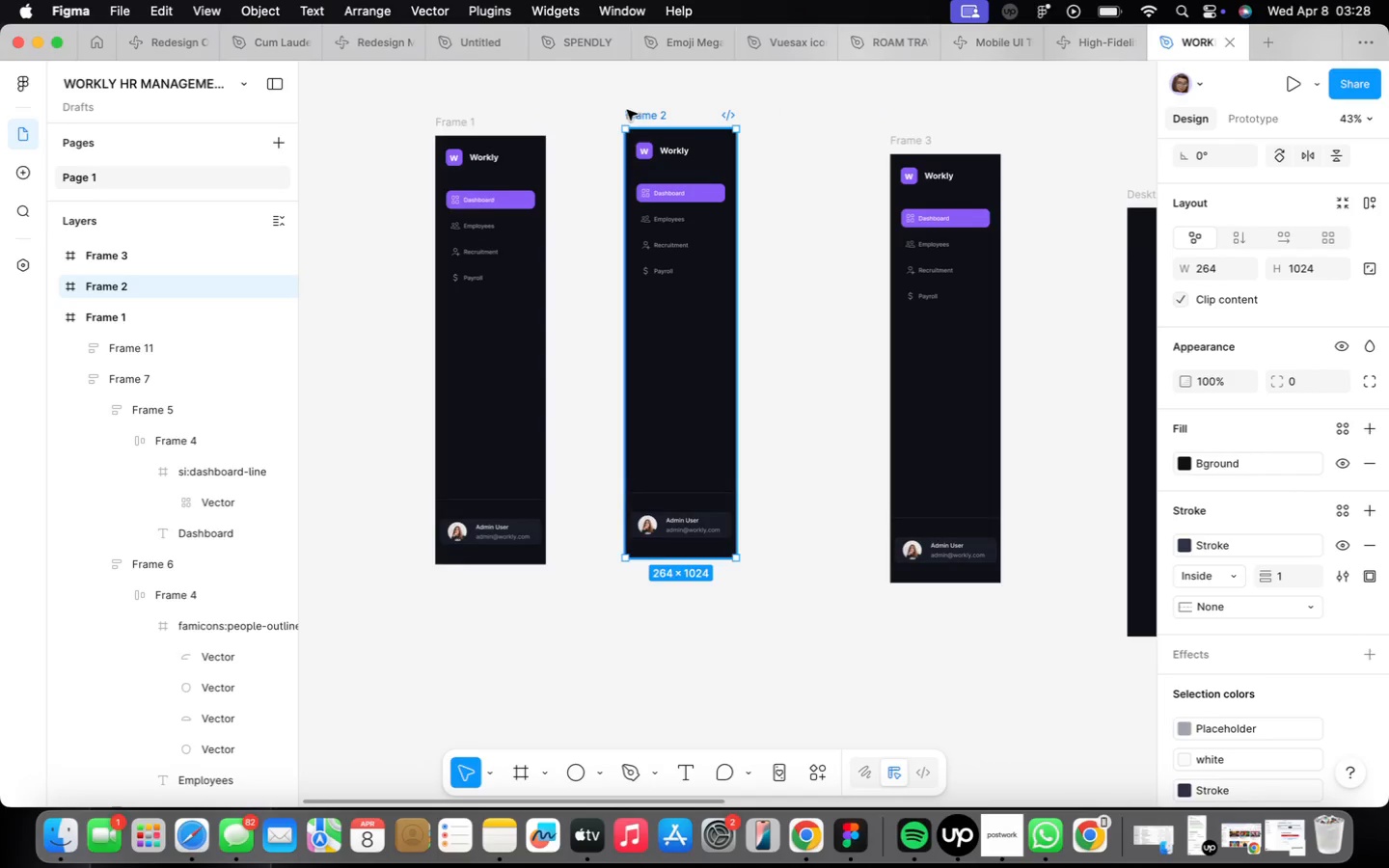 
left_click_drag(start_coordinate=[627, 110], to_coordinate=[620, 110])
 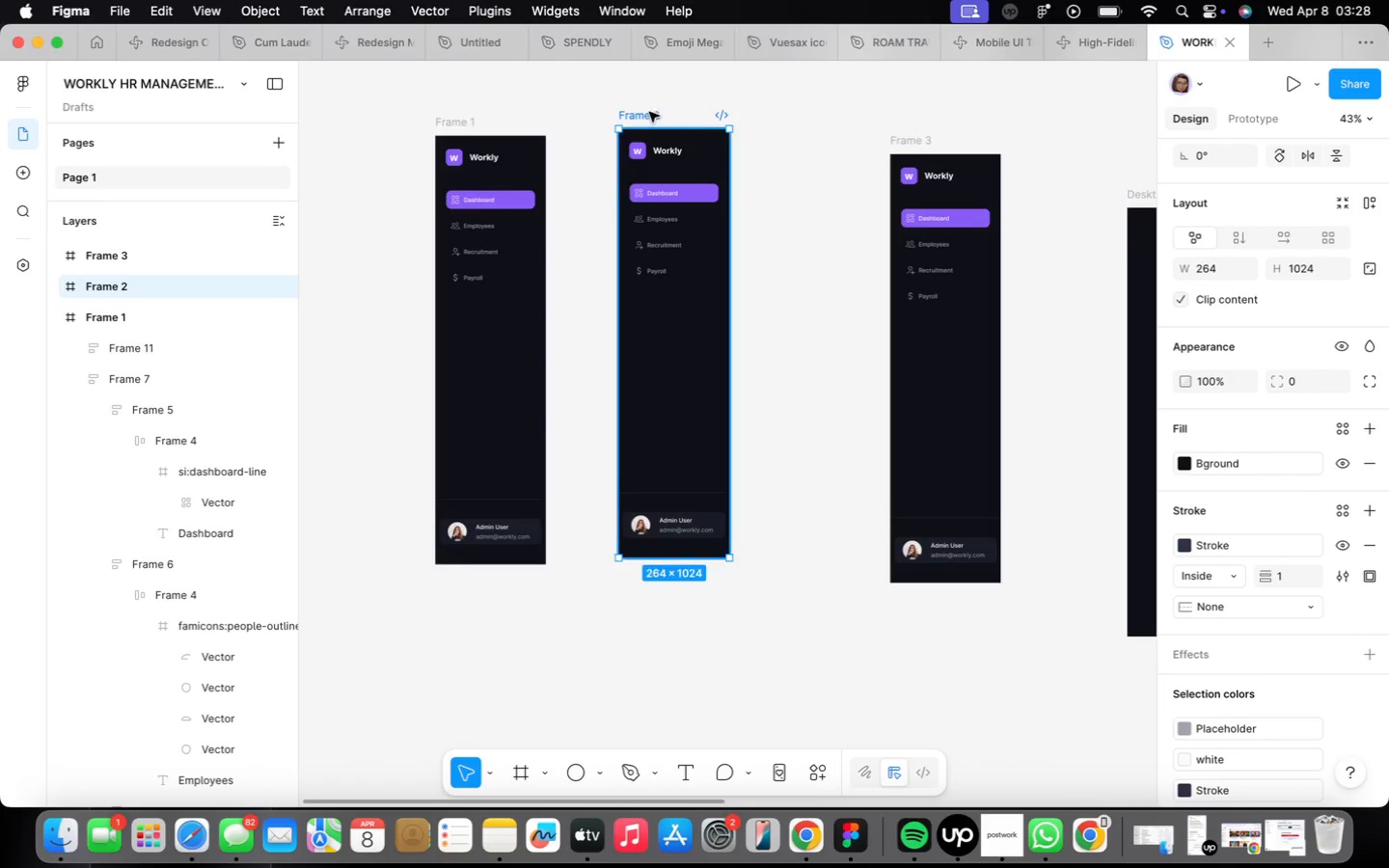 
left_click_drag(start_coordinate=[649, 112], to_coordinate=[609, 118])
 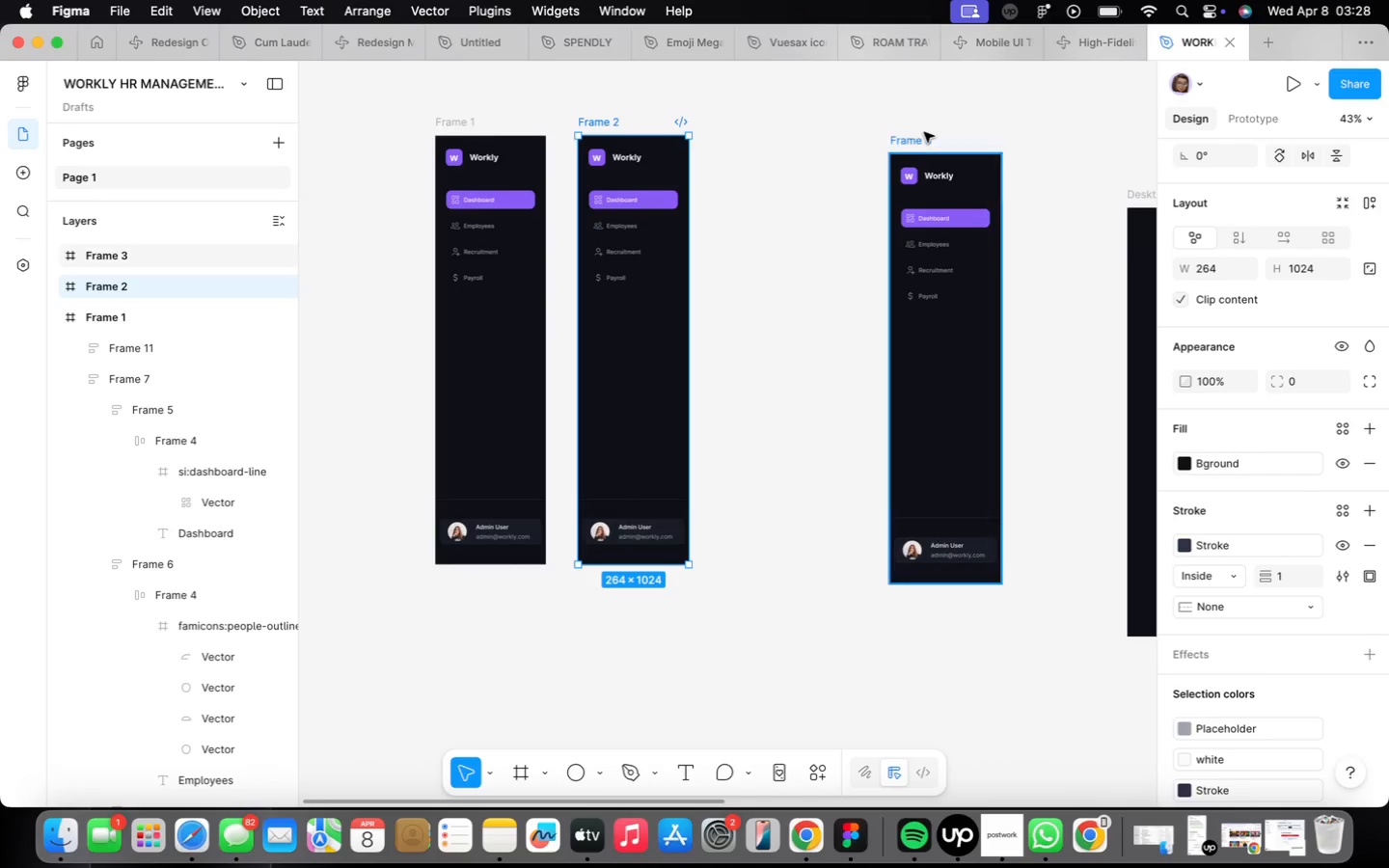 
left_click_drag(start_coordinate=[924, 132], to_coordinate=[754, 112])
 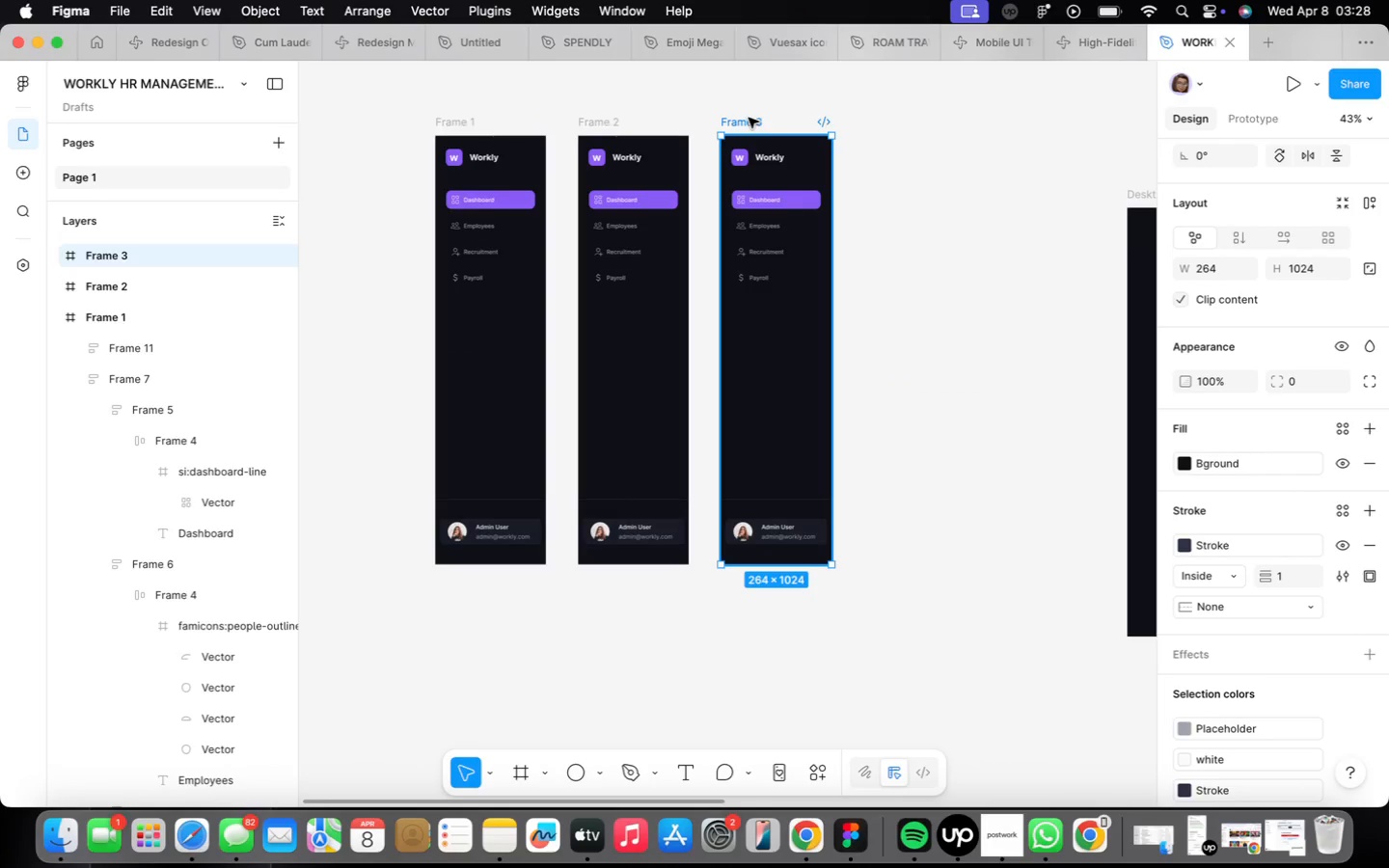 
hold_key(key=OptionLeft, duration=2.74)
left_click_drag(start_coordinate=[749, 118], to_coordinate=[903, 117])
 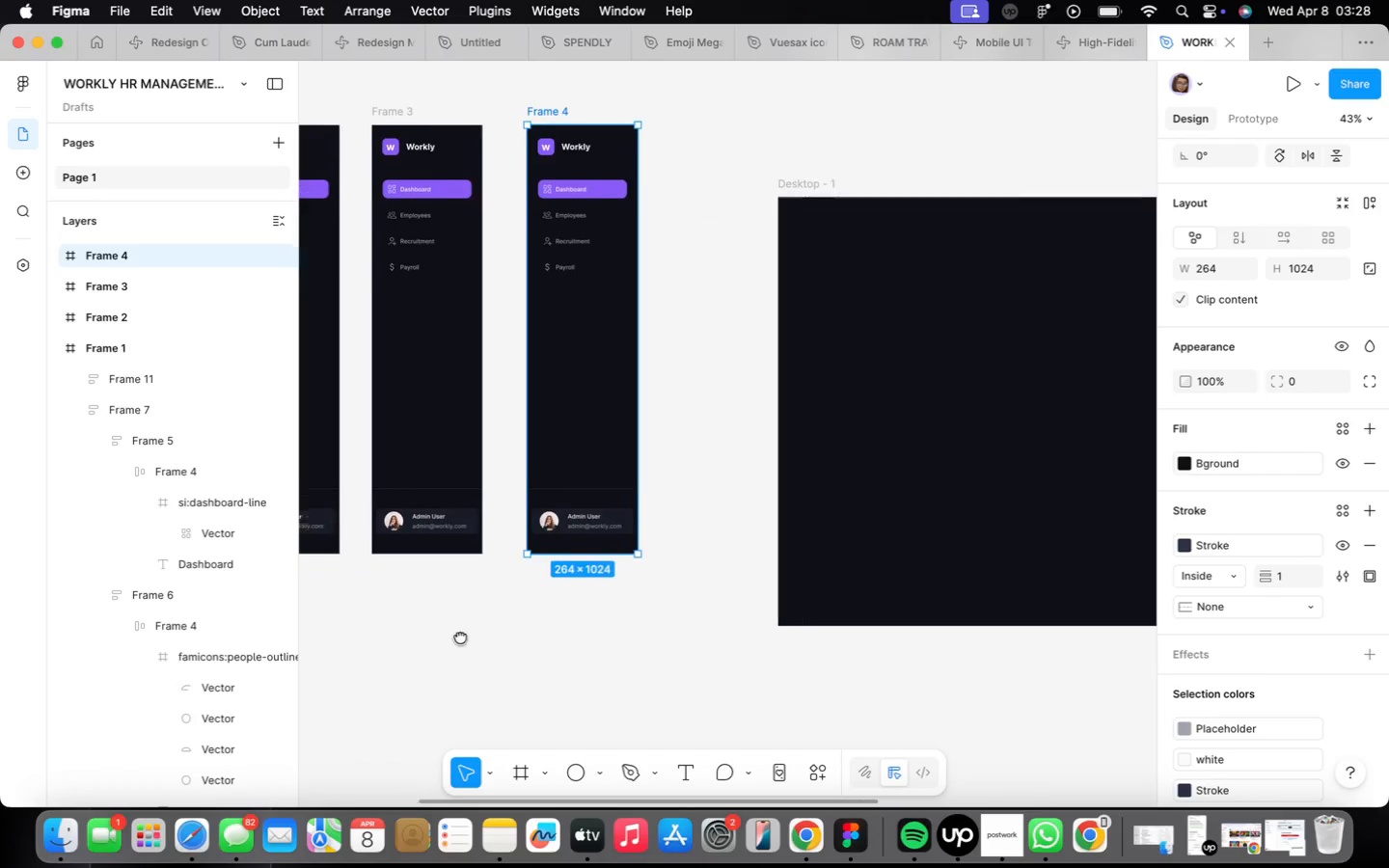 
wait(14.57)
 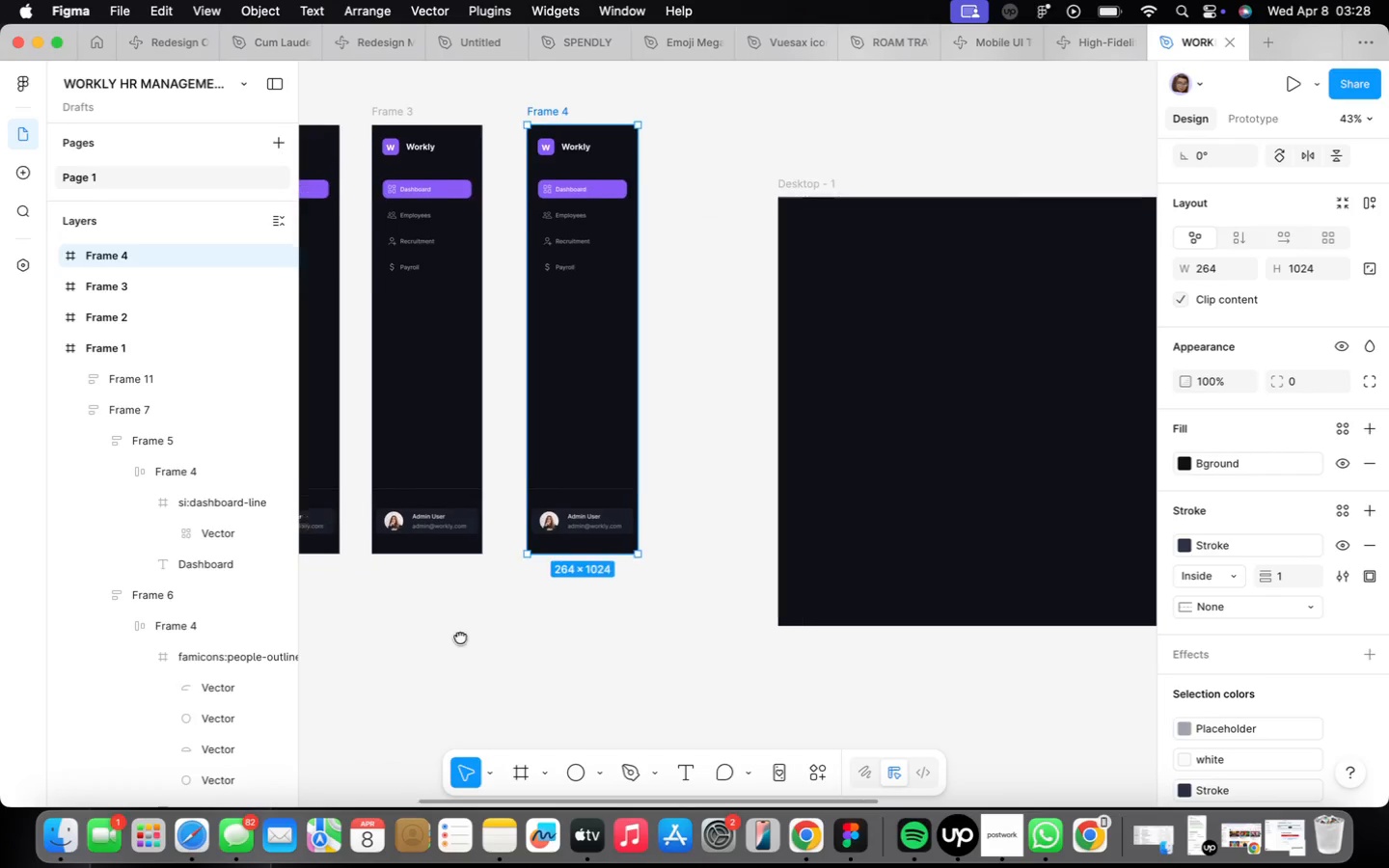 
scroll: coordinate [406, 213], scroll_direction: up, amount: 9.0
 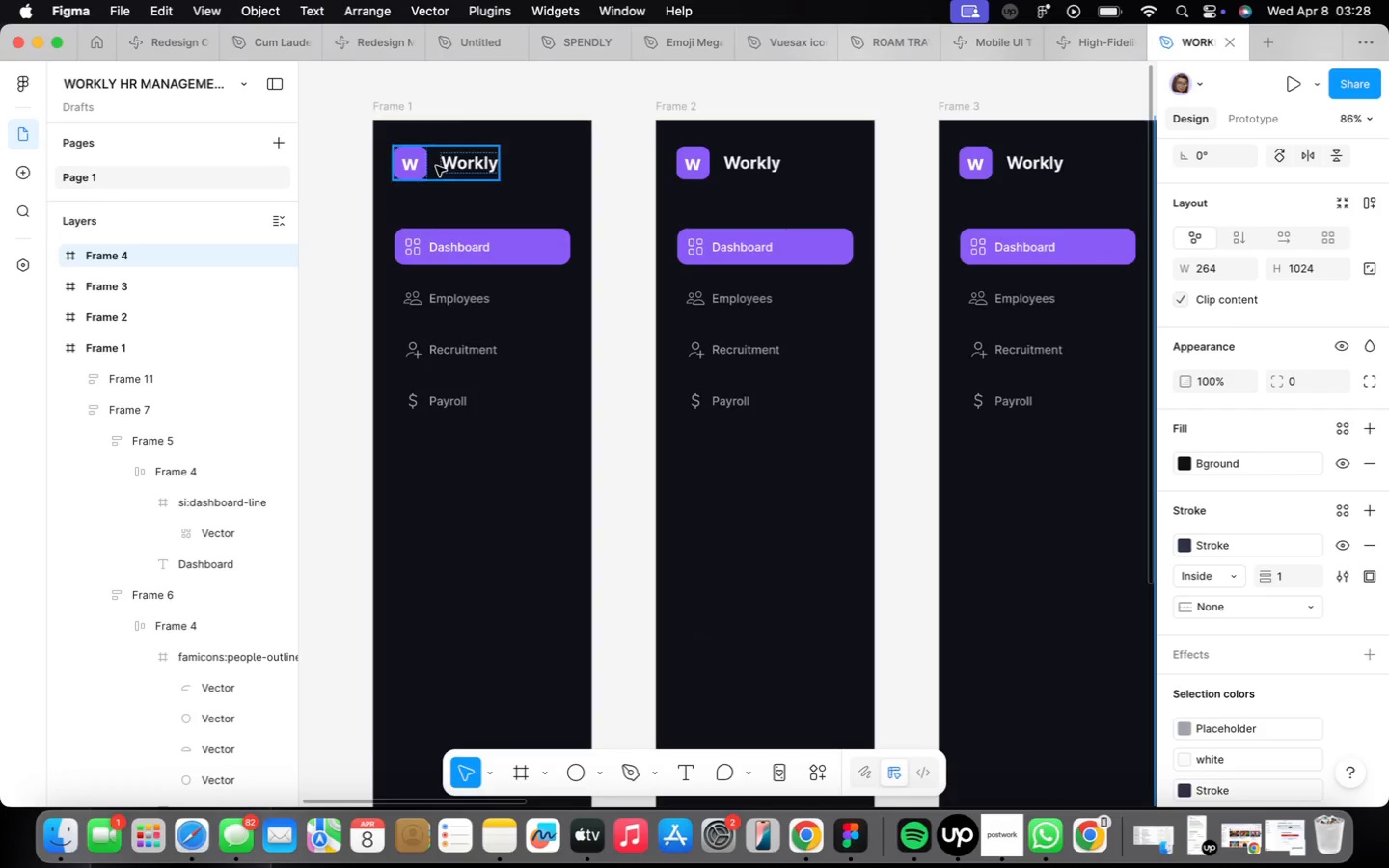 
left_click([436, 166])
 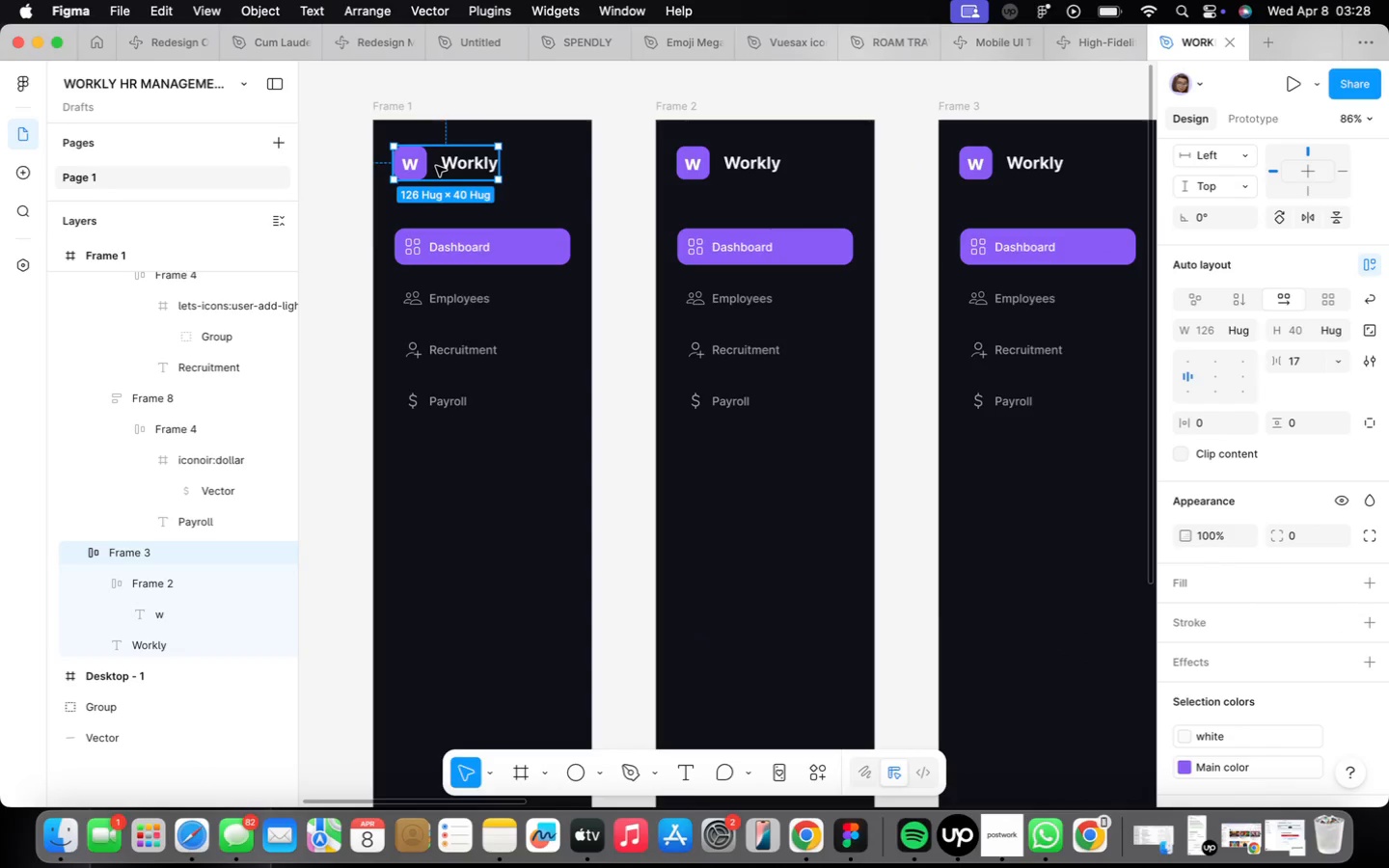 
scroll: coordinate [436, 166], scroll_direction: up, amount: 4.0
 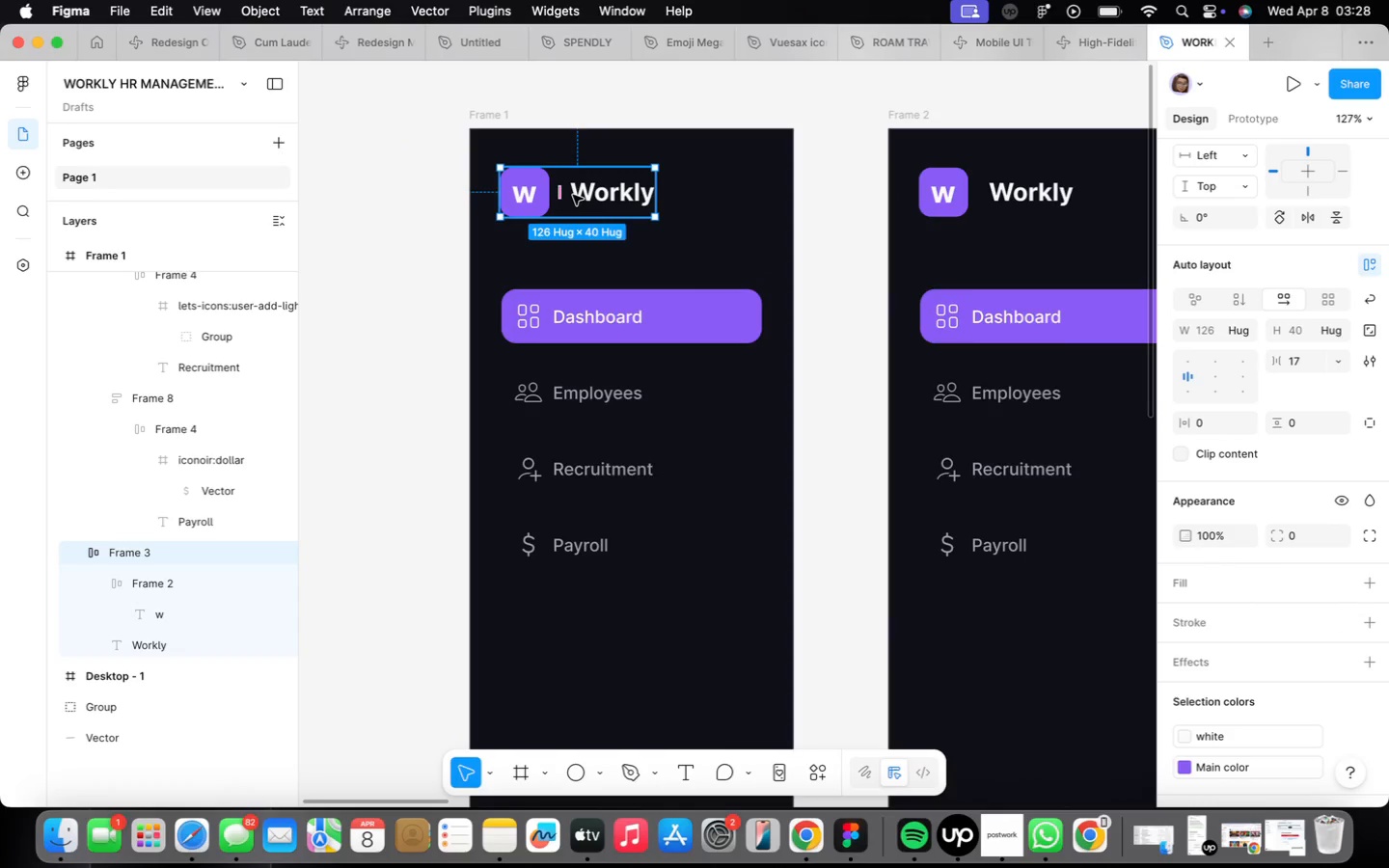 
wait(7.91)
 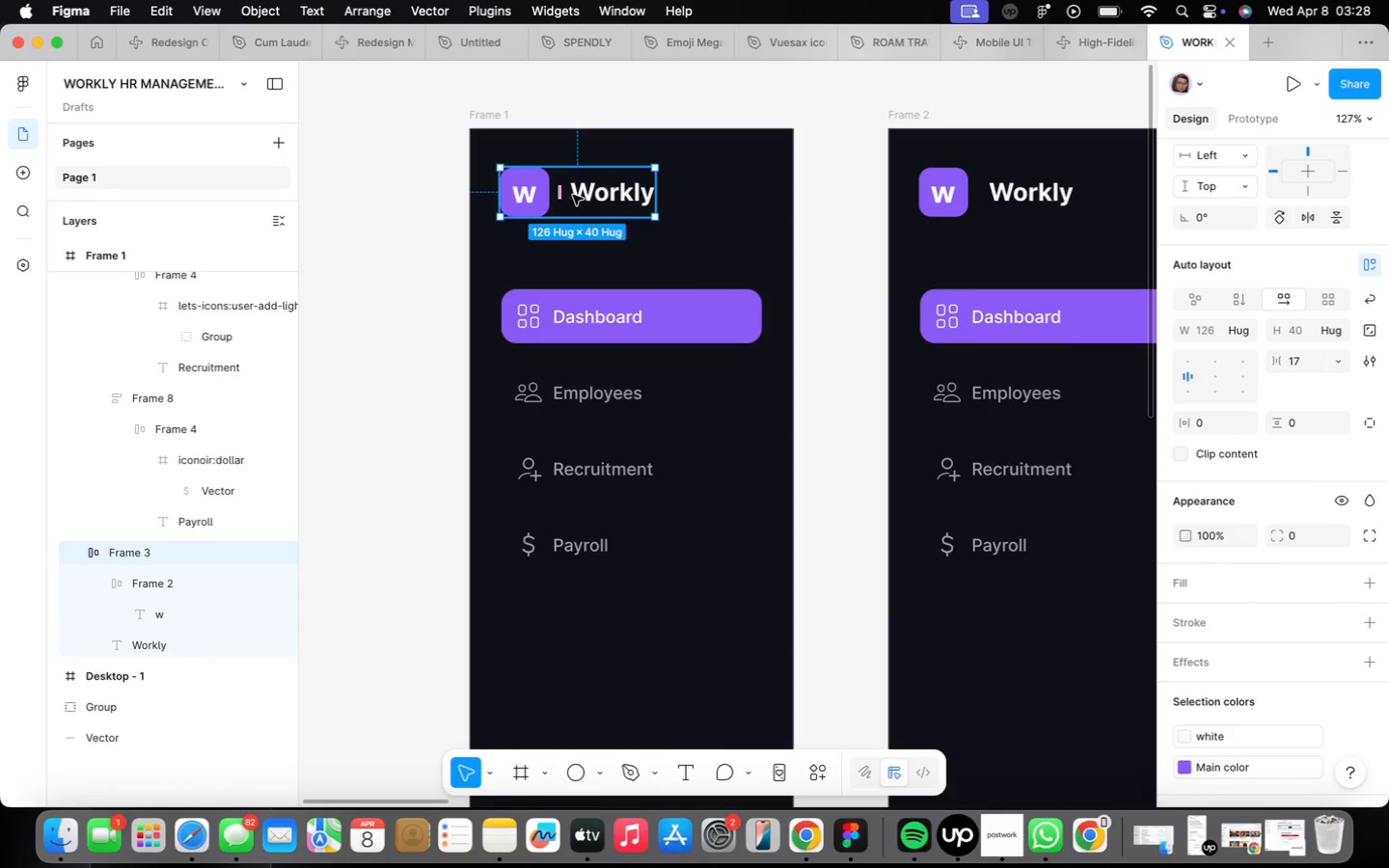 
left_click([741, 108])
 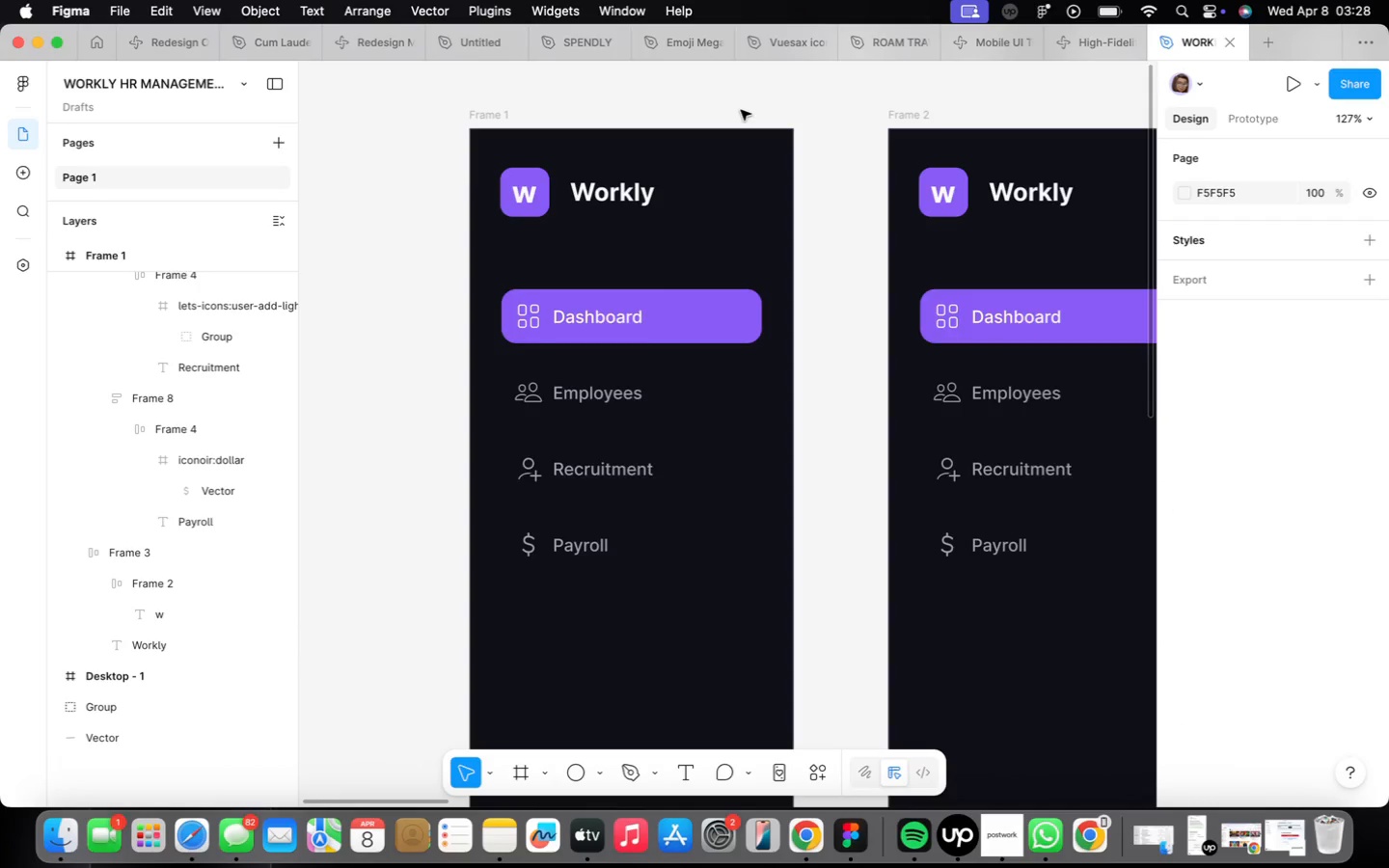 
key(L)
 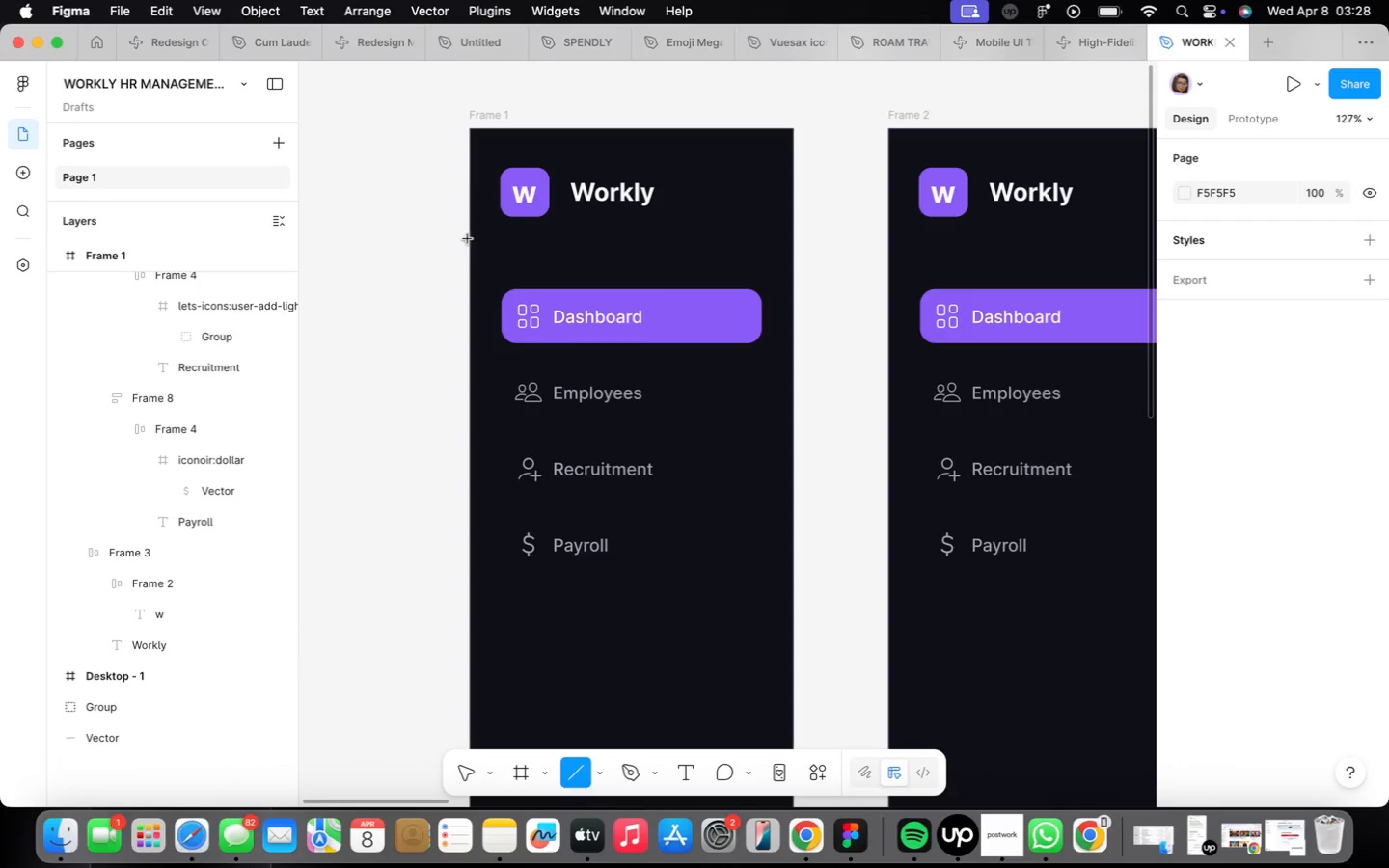 
hold_key(key=ShiftLeft, duration=2.44)
left_click_drag(start_coordinate=[468, 239], to_coordinate=[791, 243])
 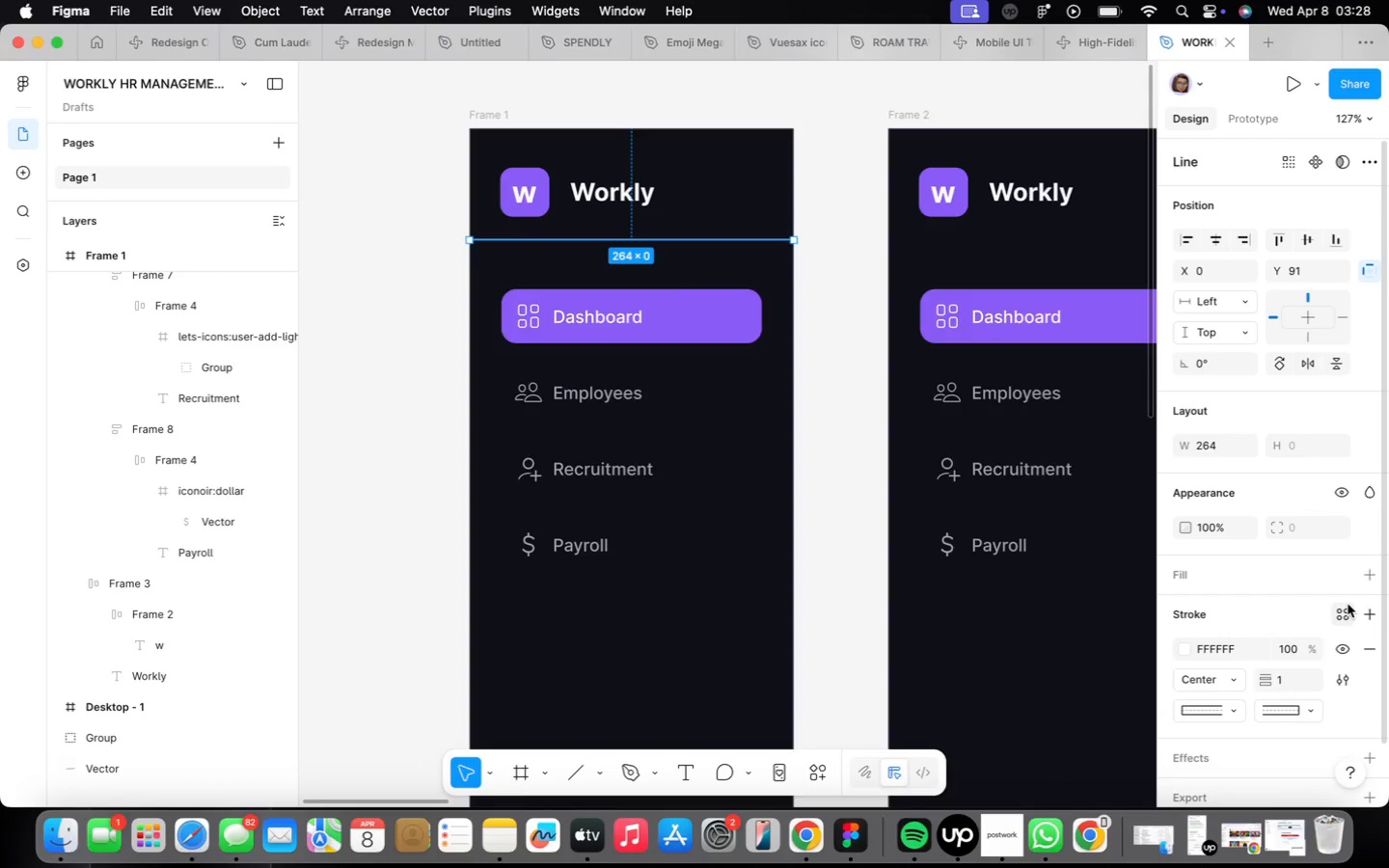 
left_click([1347, 606])
 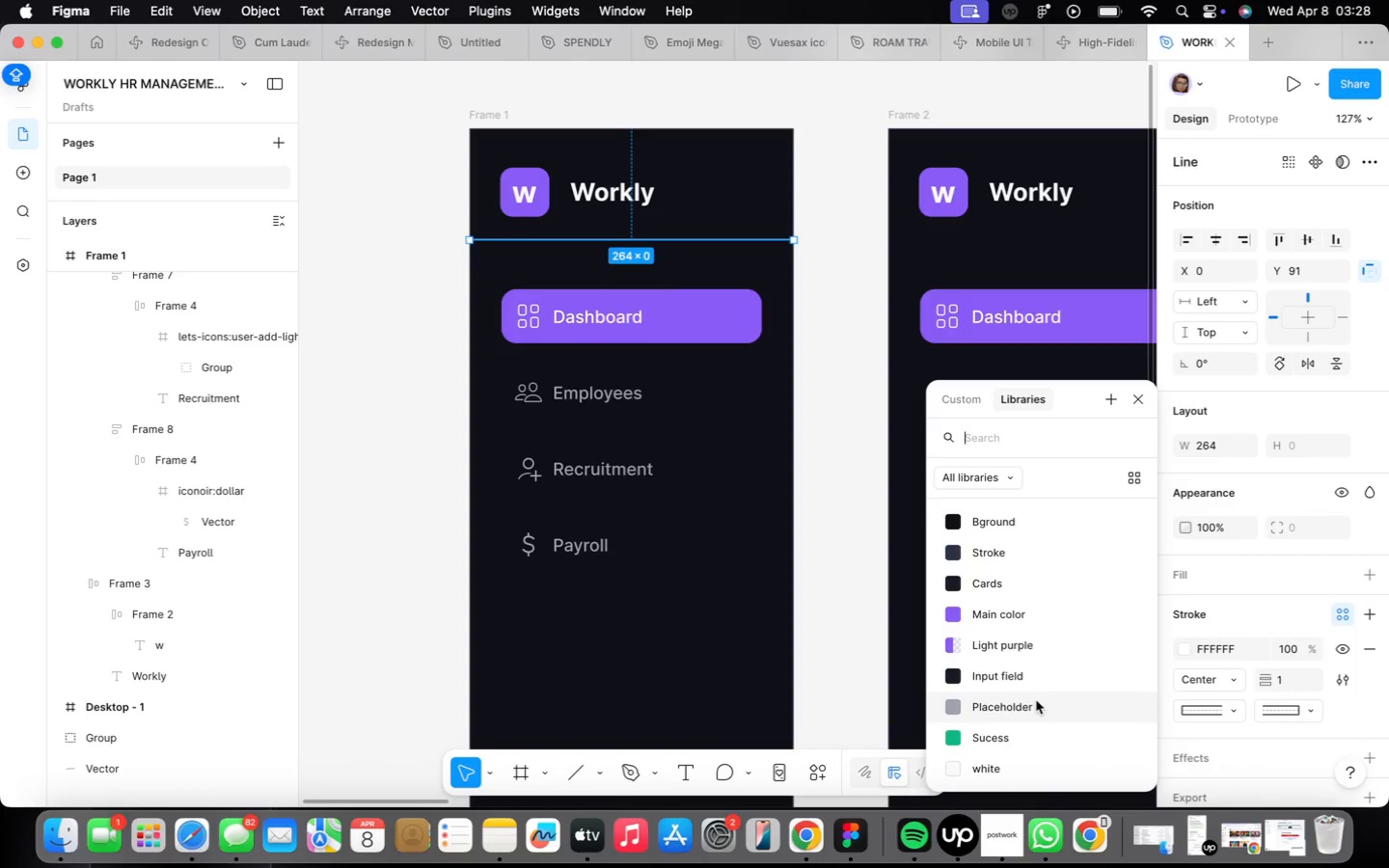 
left_click([836, 433])
 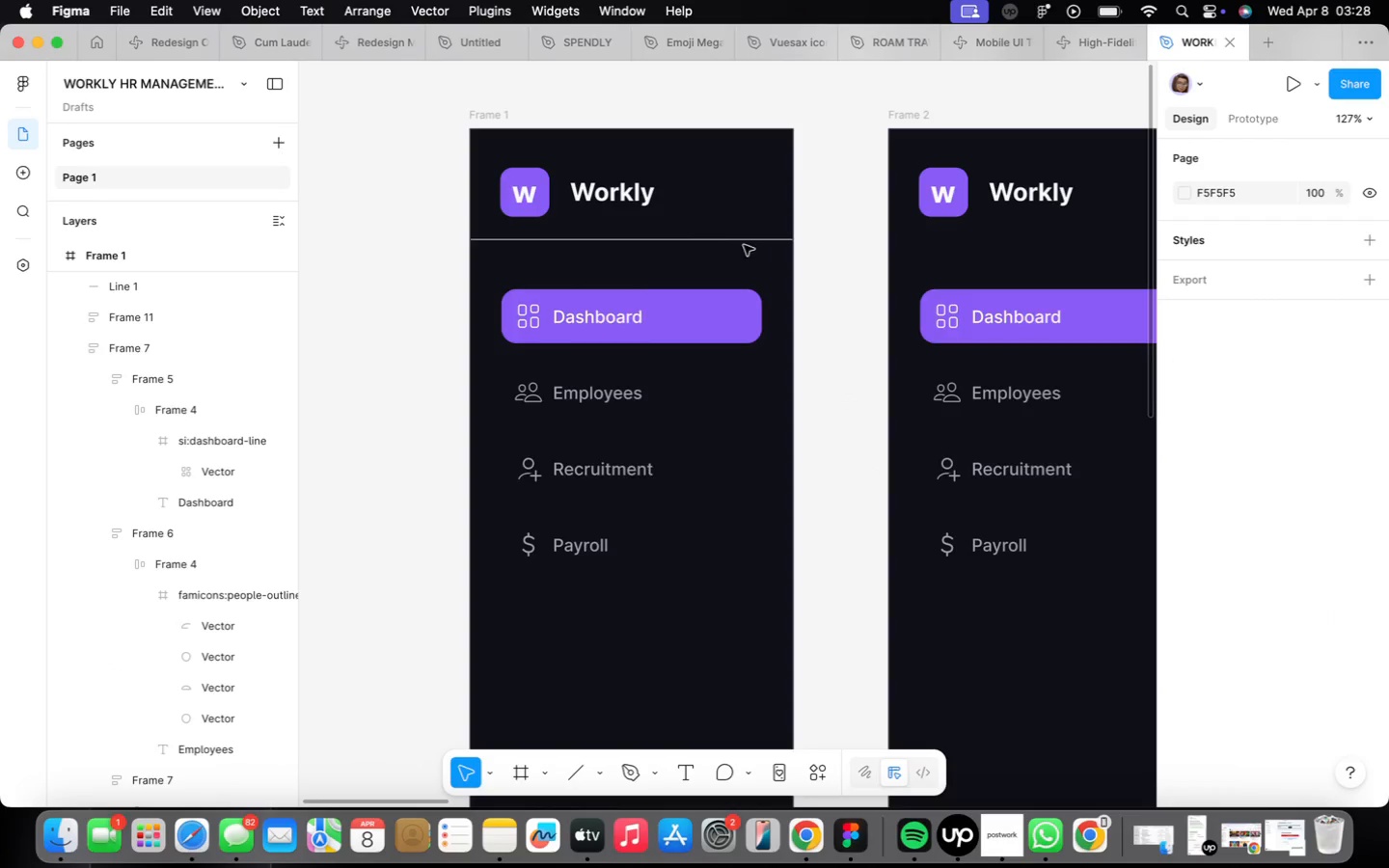 
double_click([742, 244])
 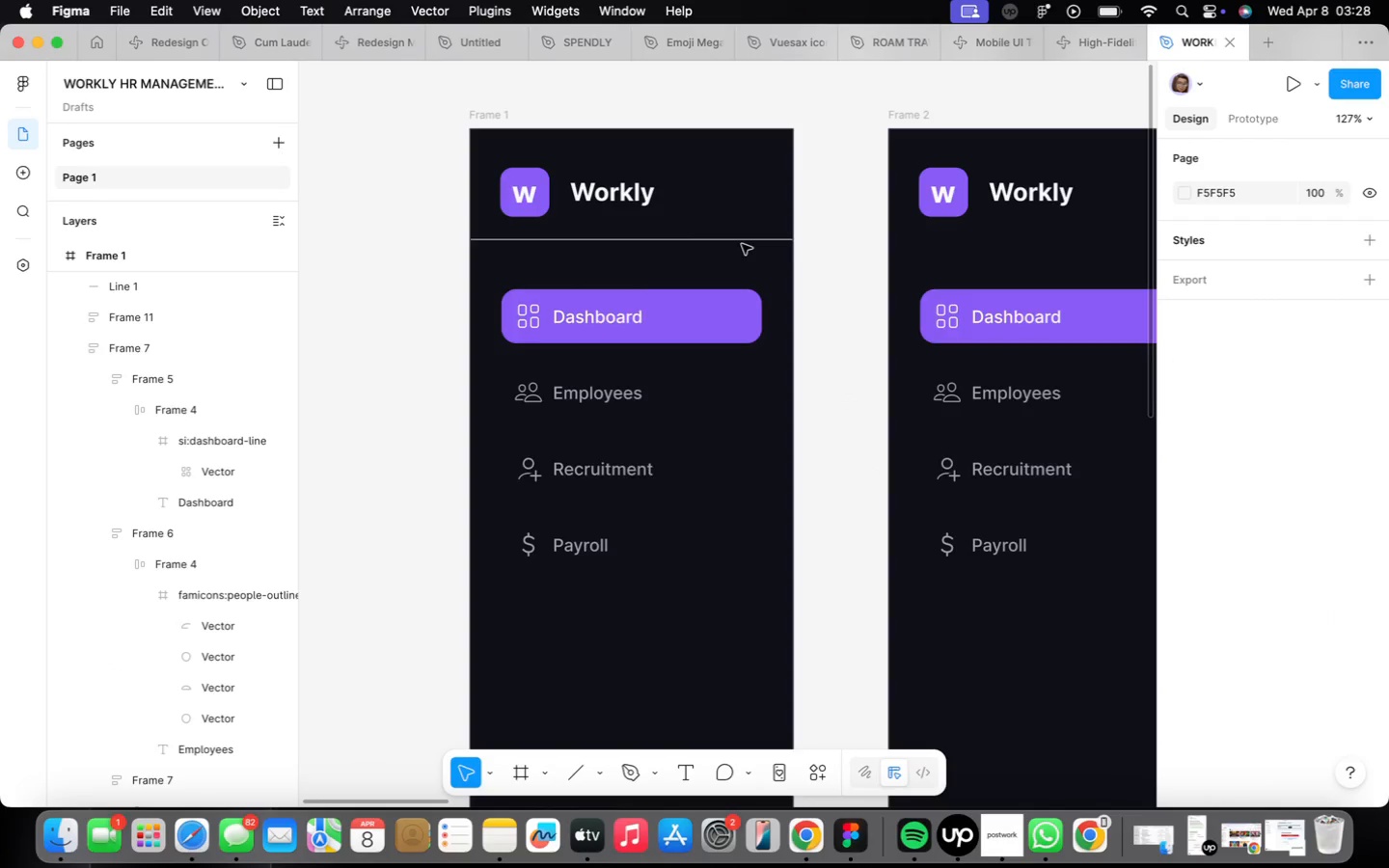 
triple_click([742, 244])
 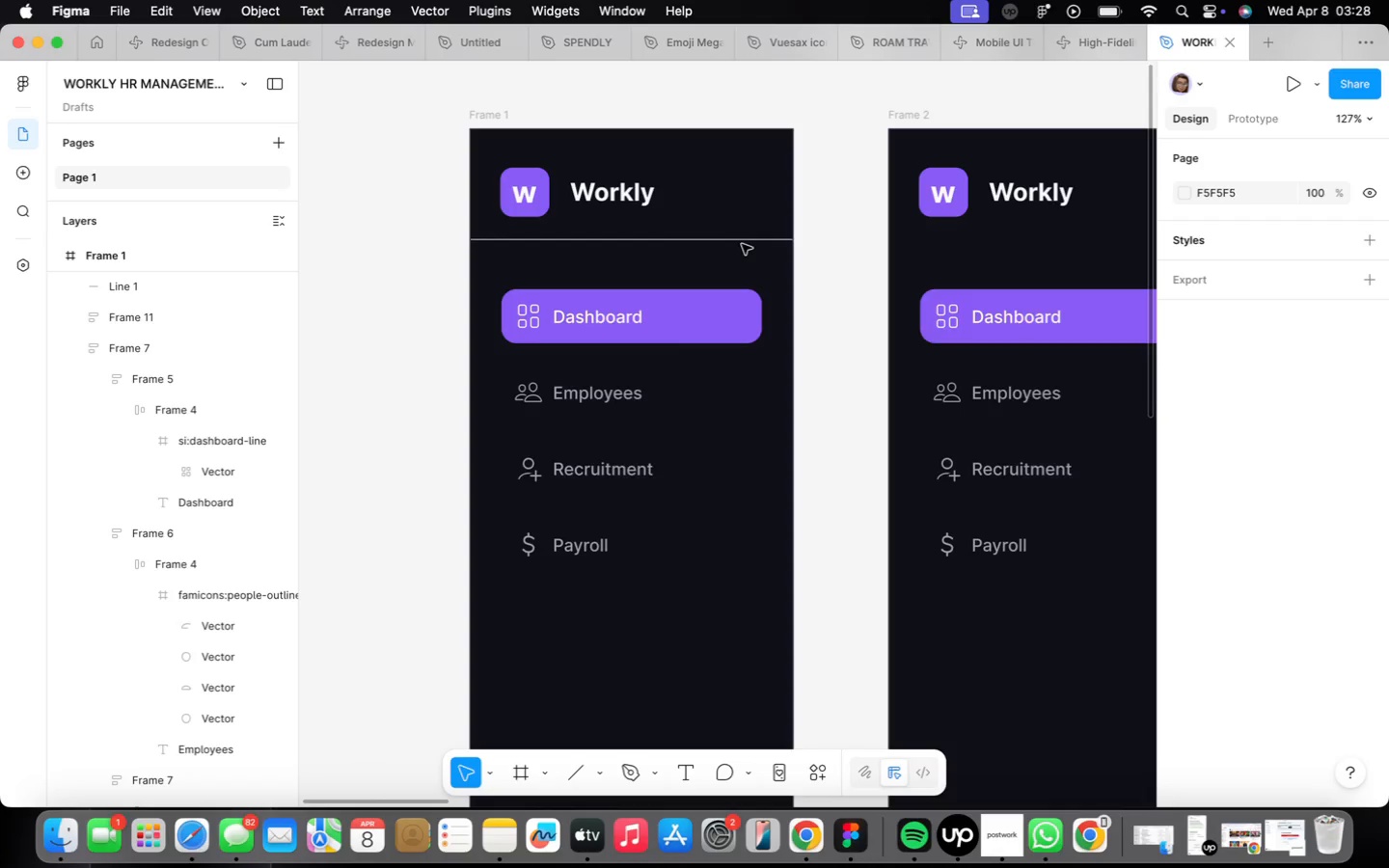 
triple_click([742, 244])
 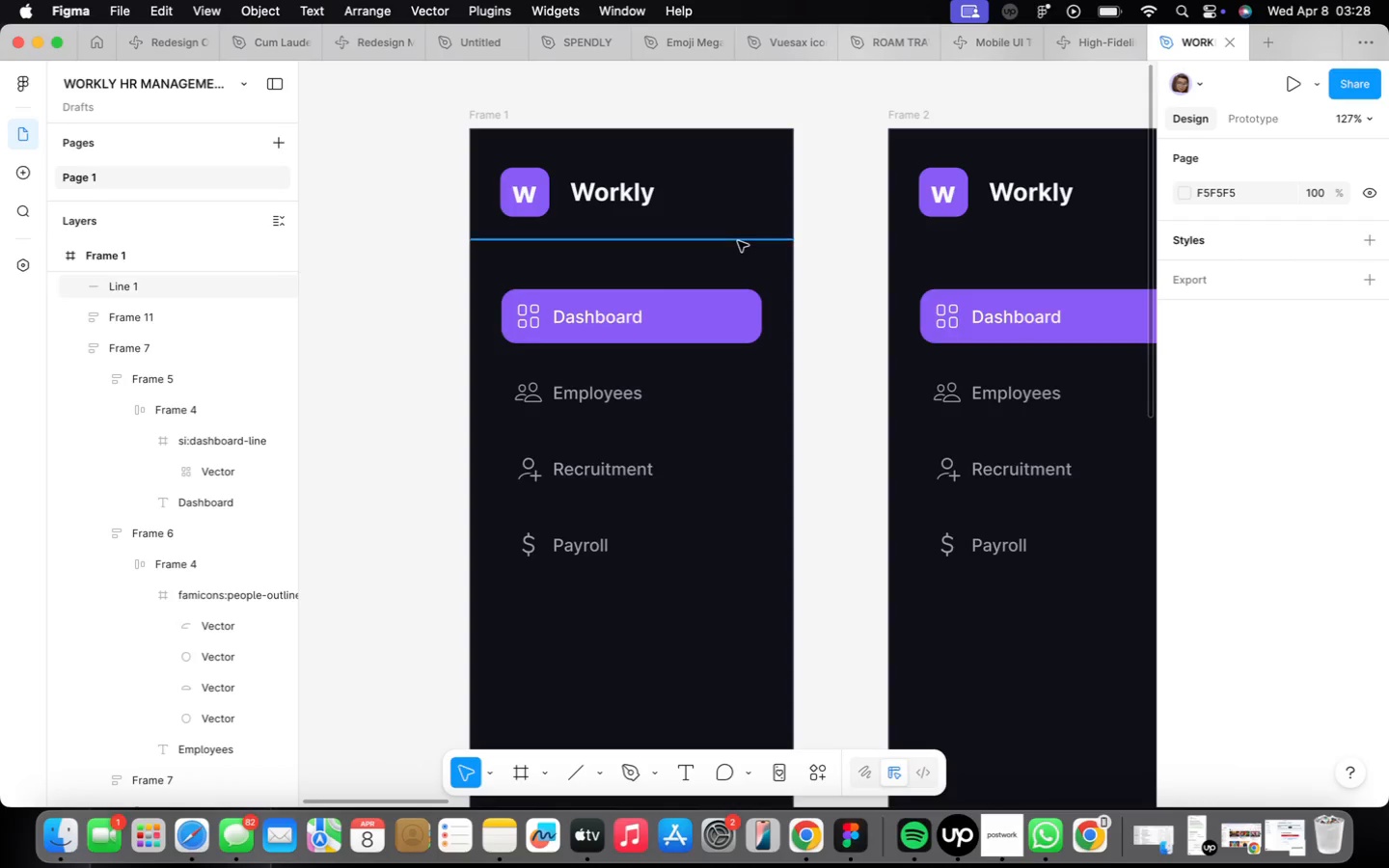 
triple_click([738, 241])
 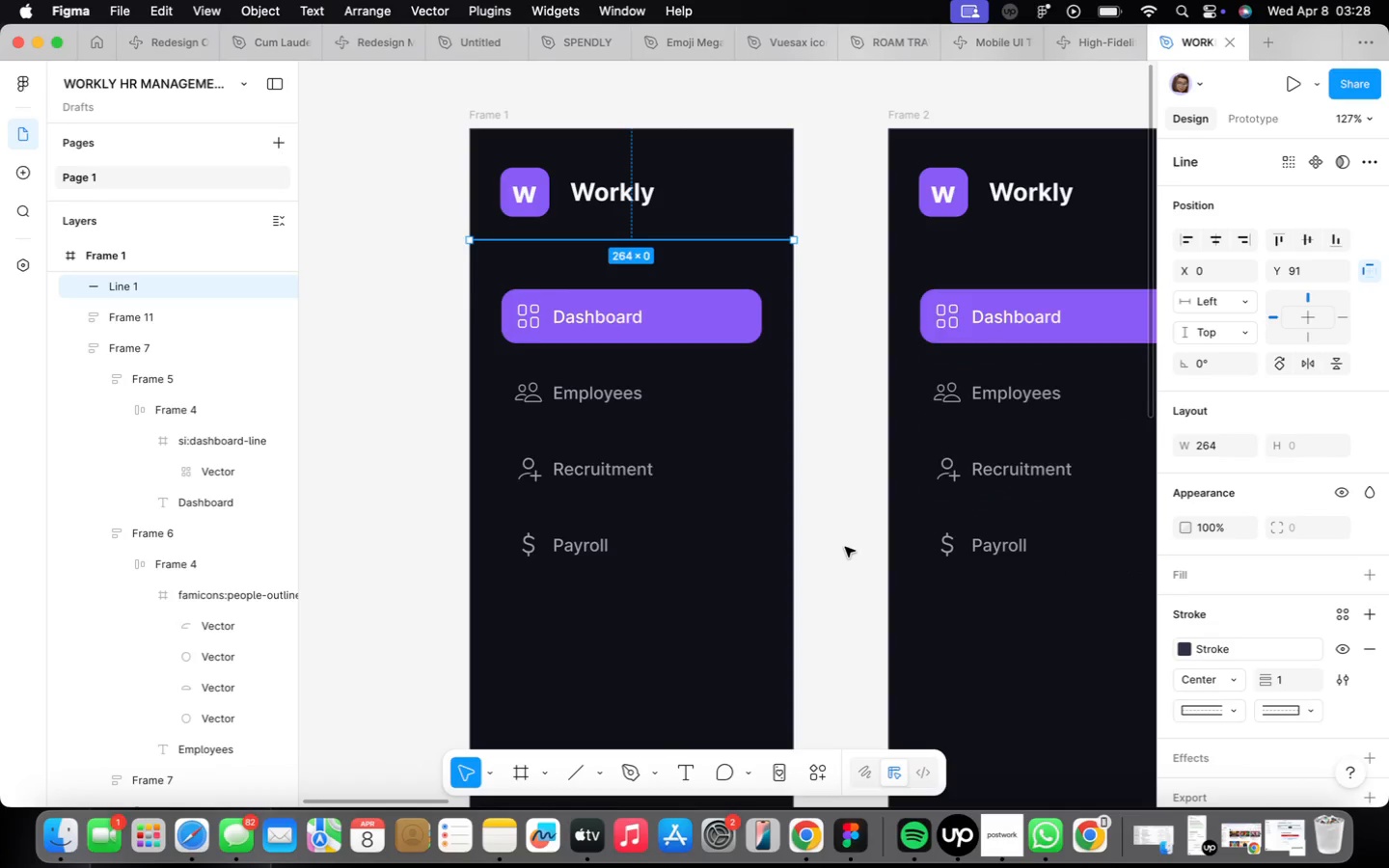 
key(ArrowUp)
 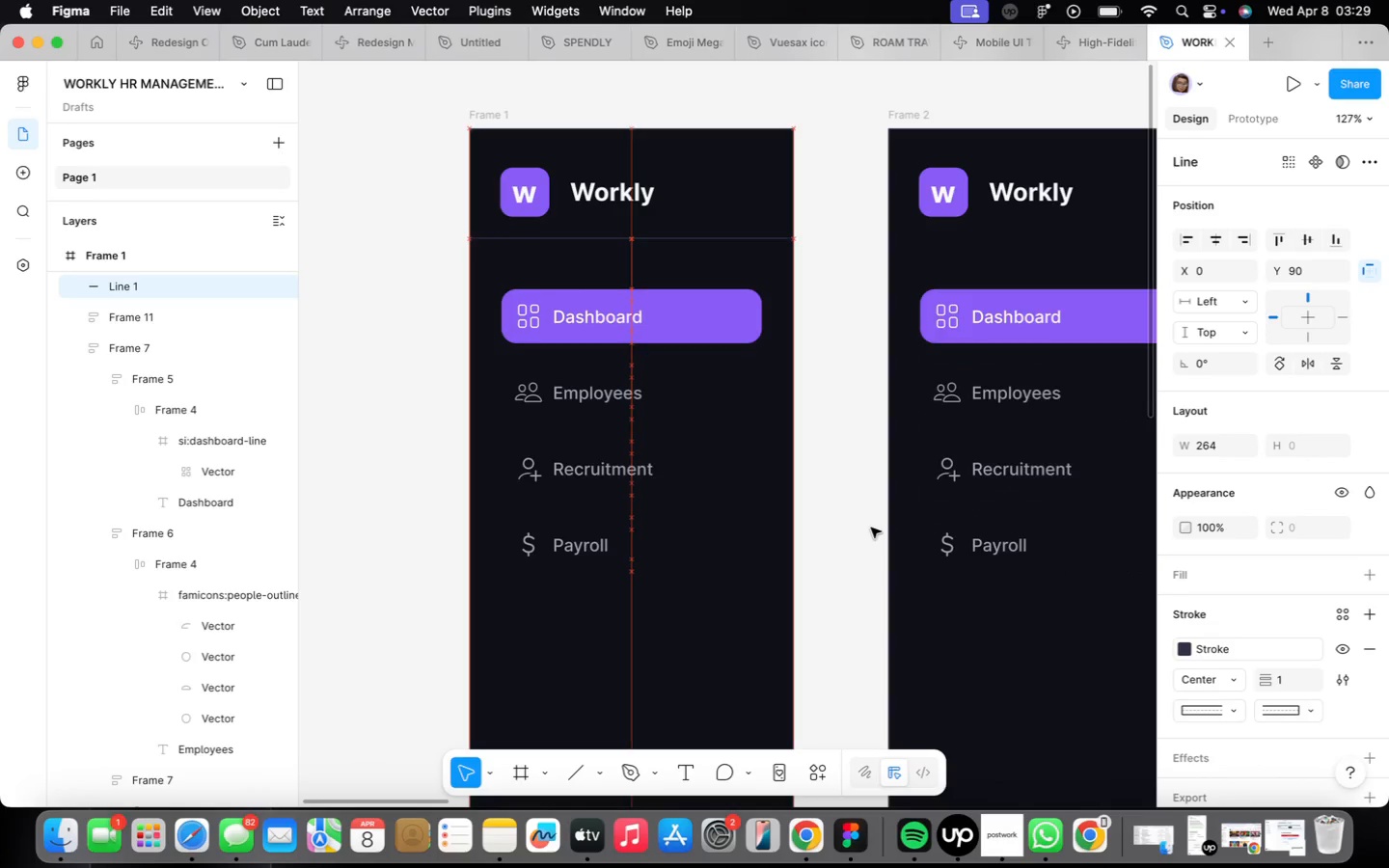 
key(ArrowUp)
 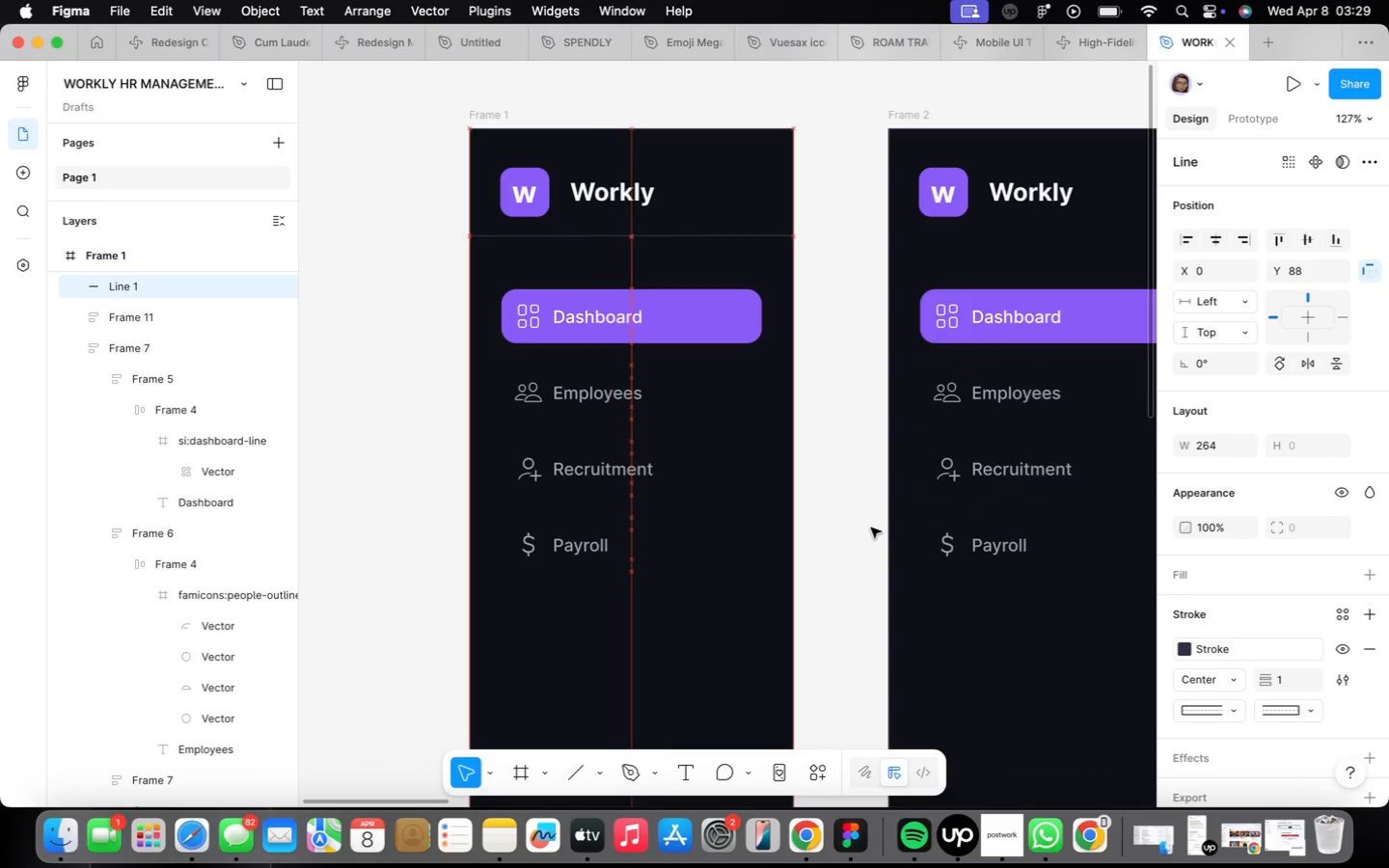 
key(ArrowUp)
 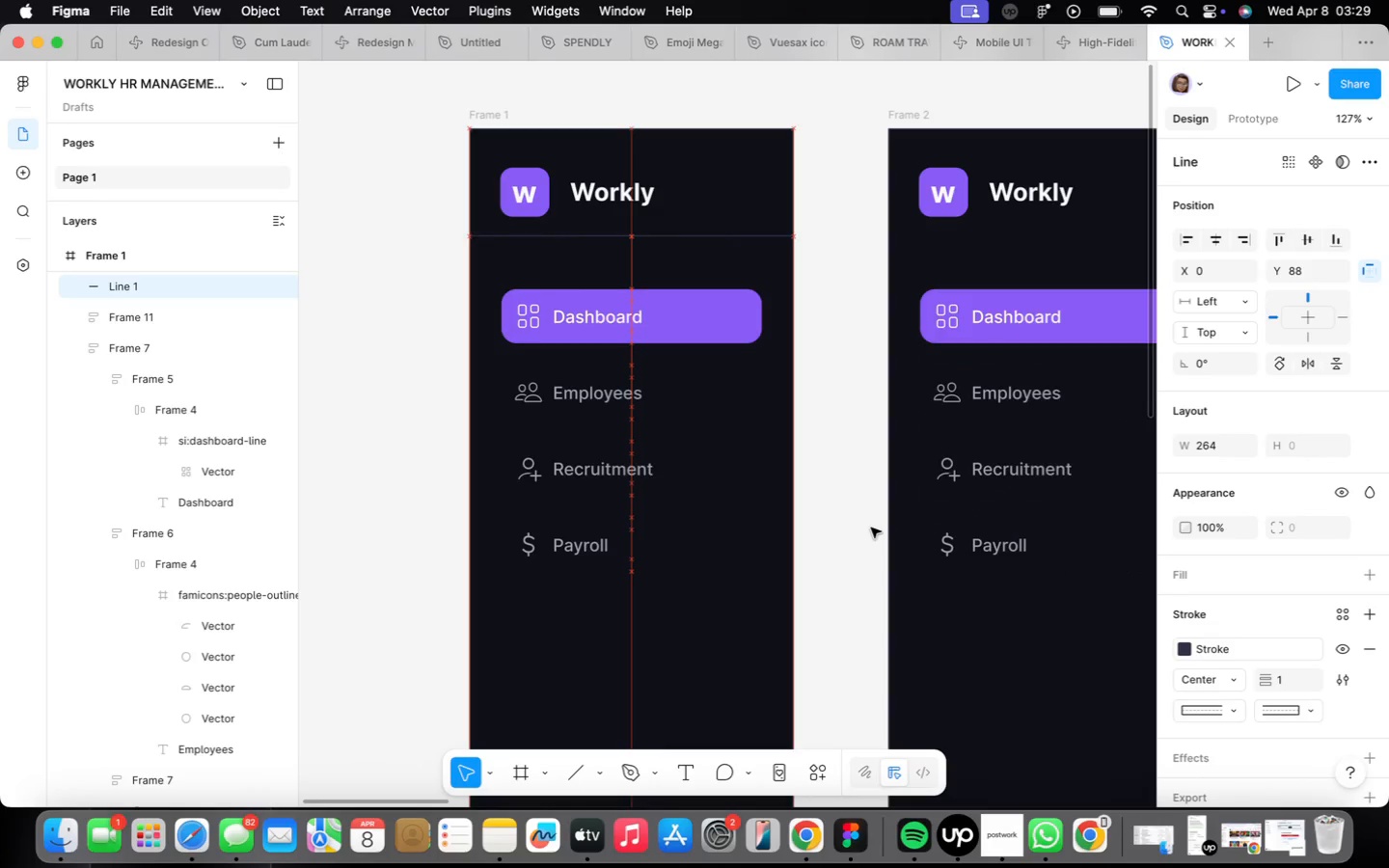 
key(ArrowUp)
 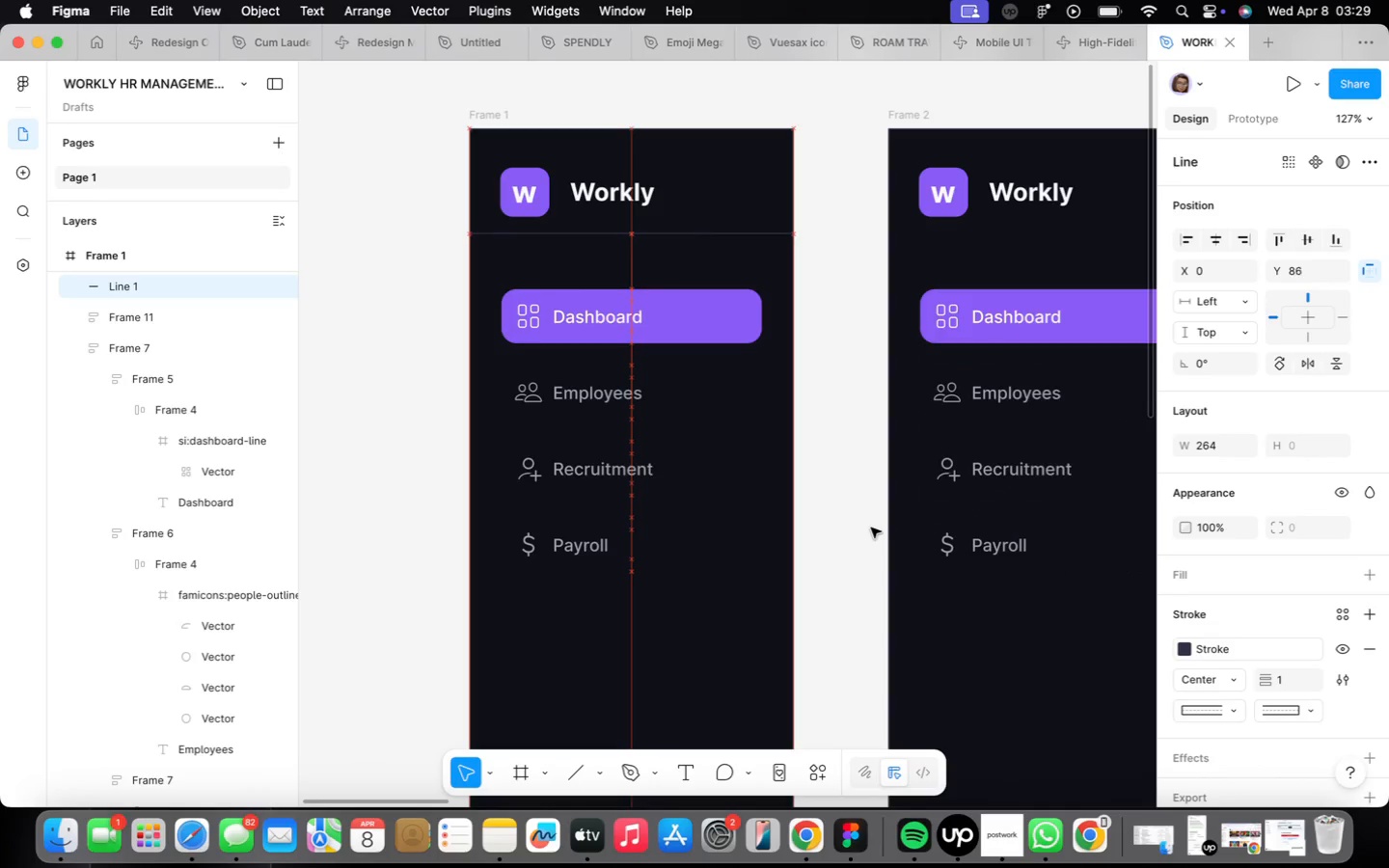 
key(ArrowUp)
 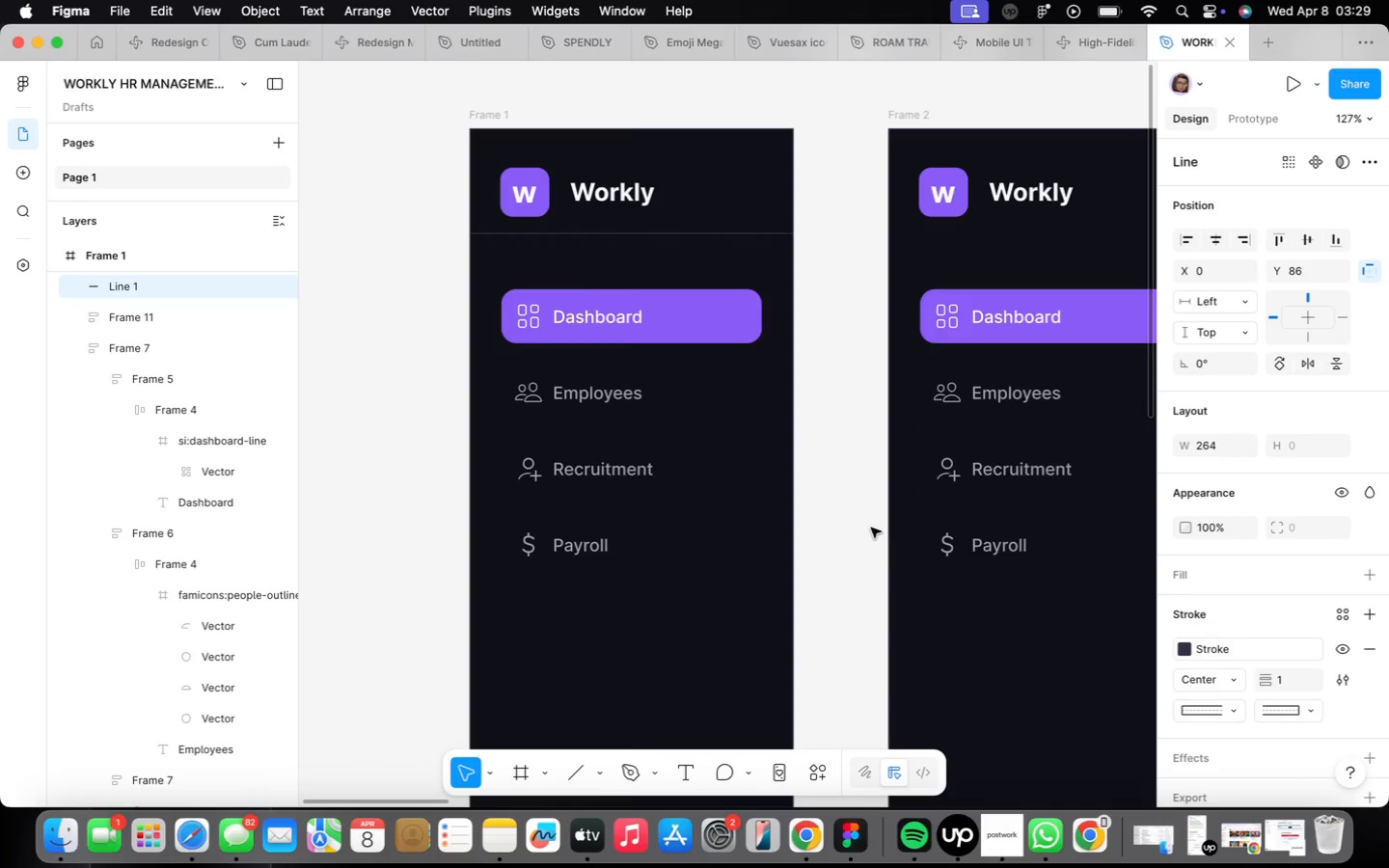 
key(ArrowUp)
 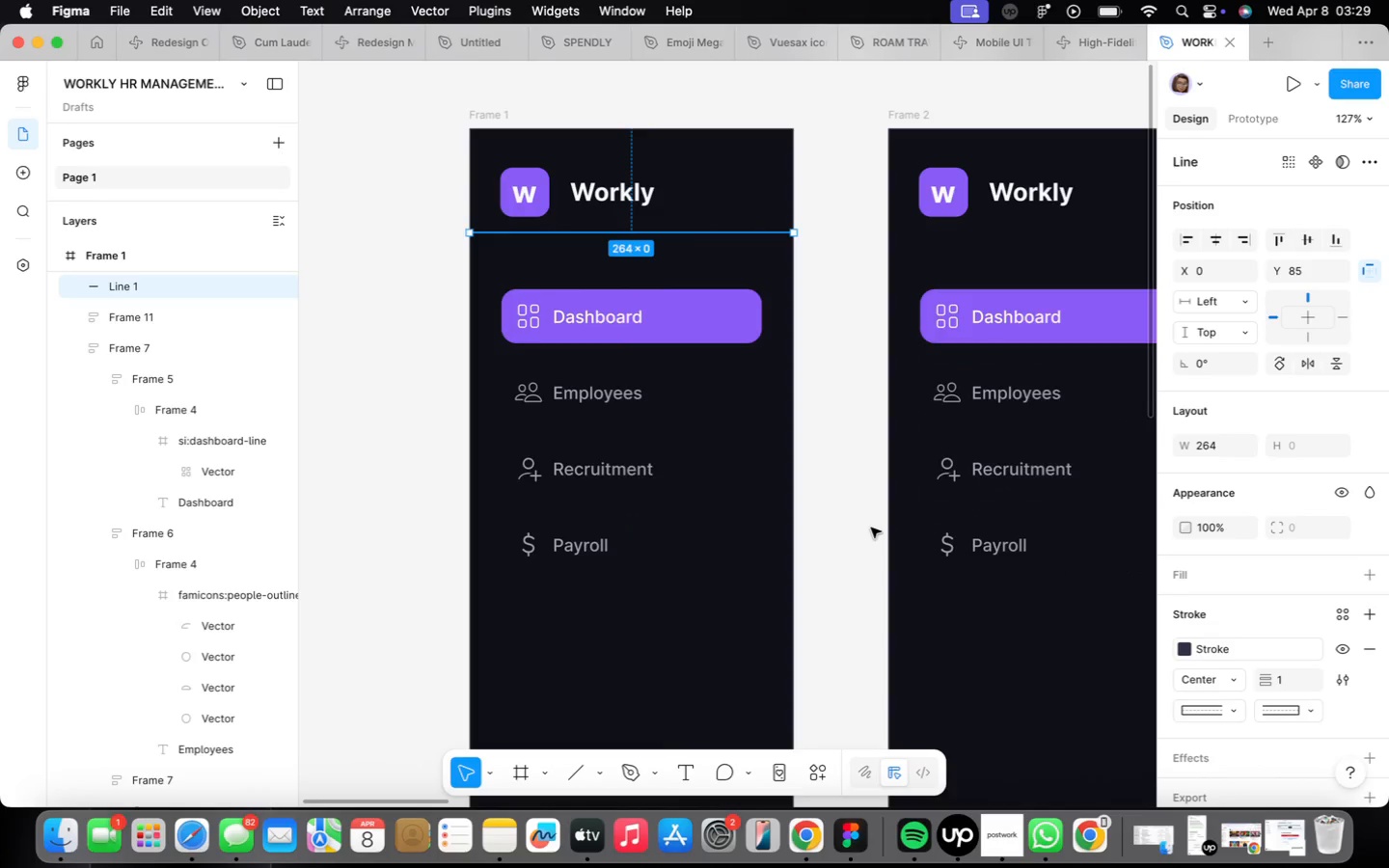 
left_click([862, 529])
 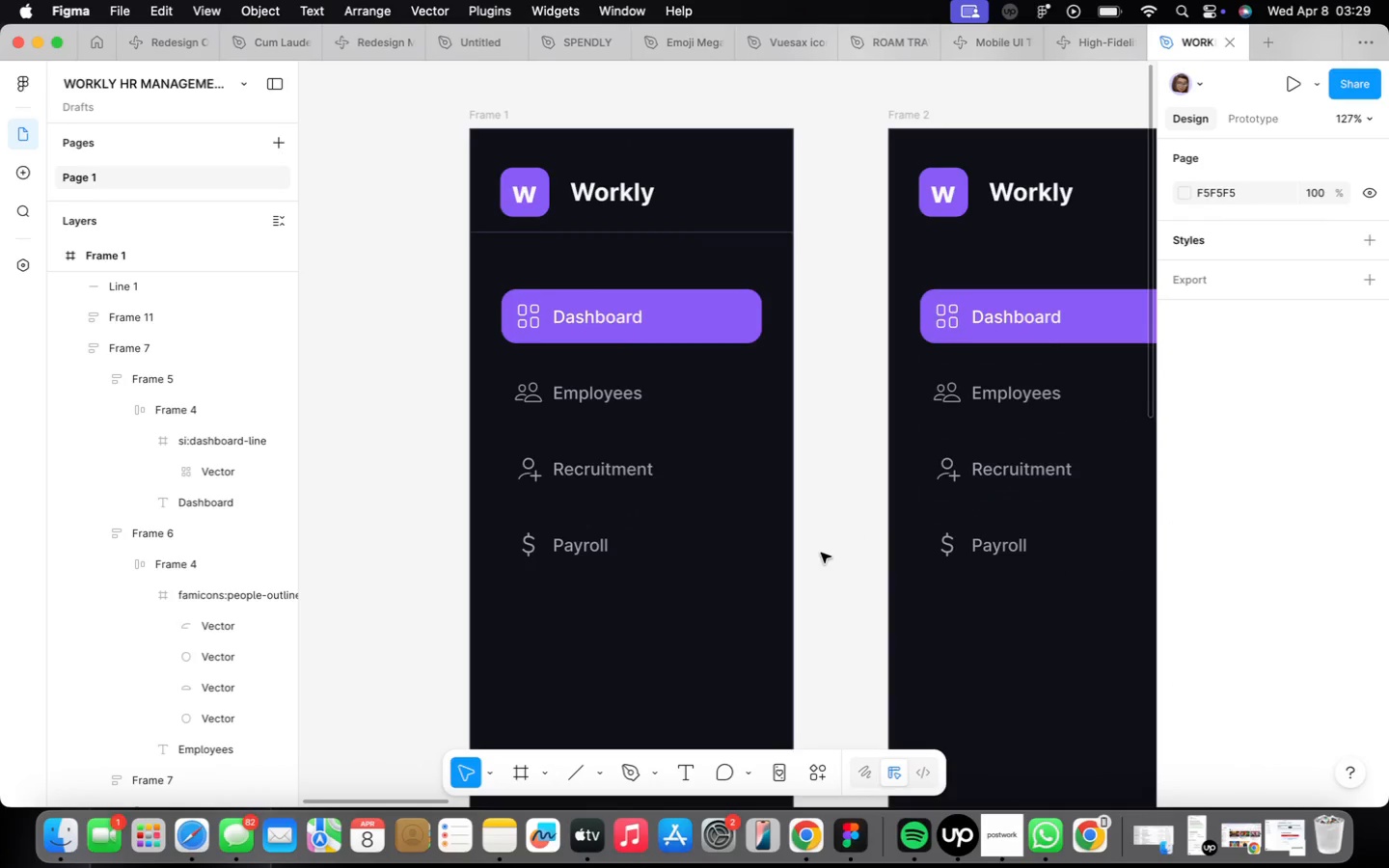 
scroll: coordinate [822, 550], scroll_direction: down, amount: 9.0
 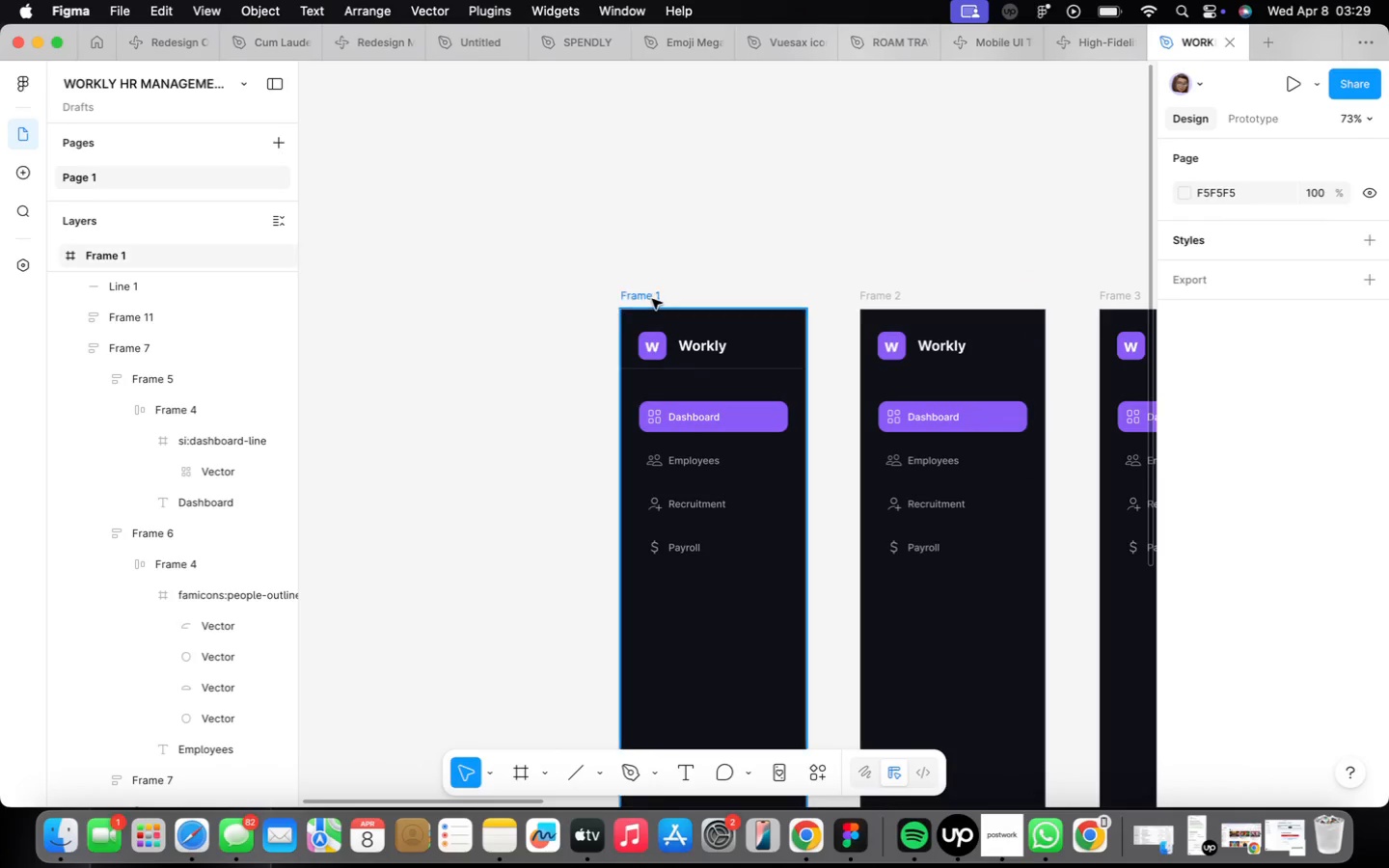 
left_click([652, 298])
 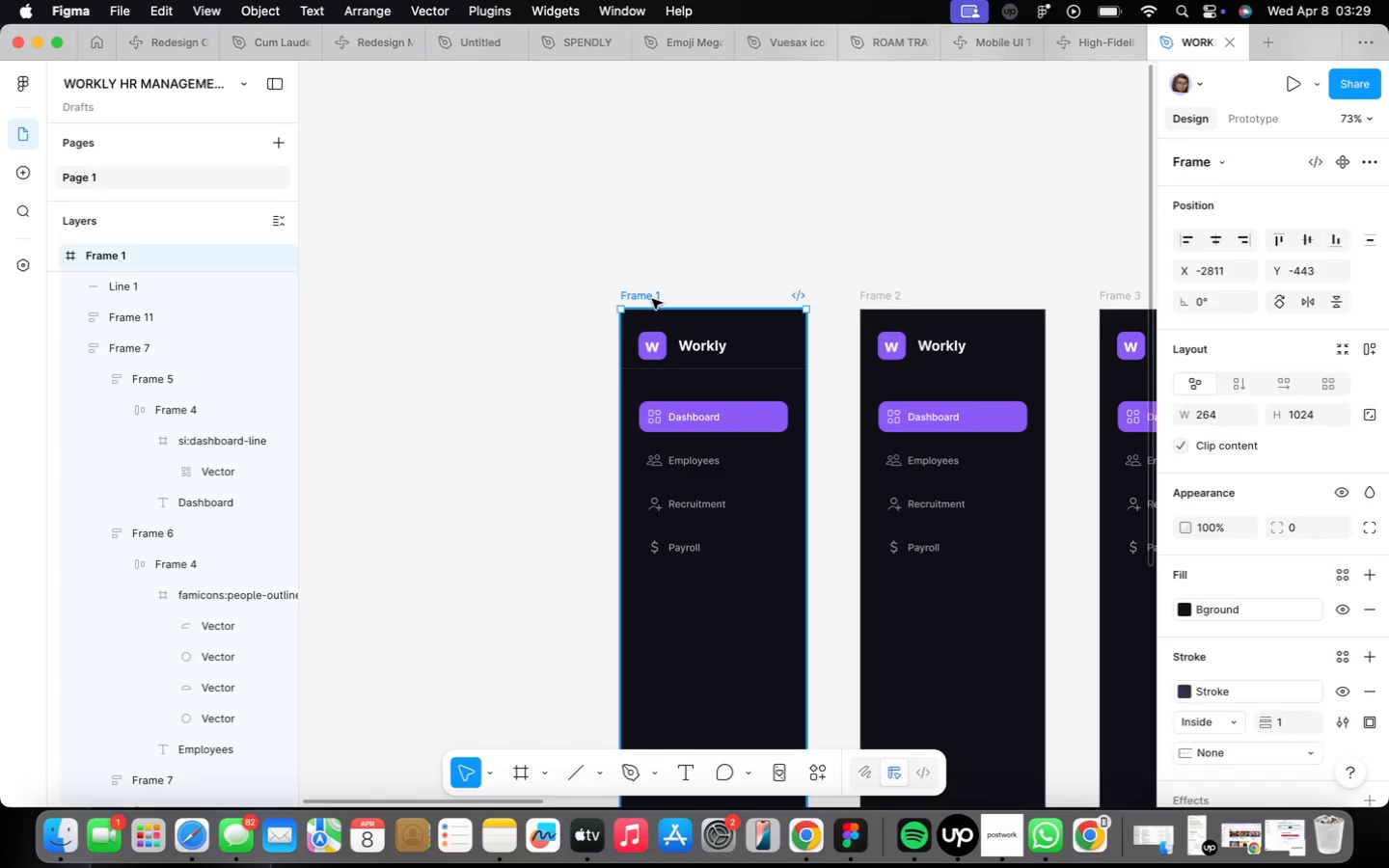 
right_click([652, 299])
 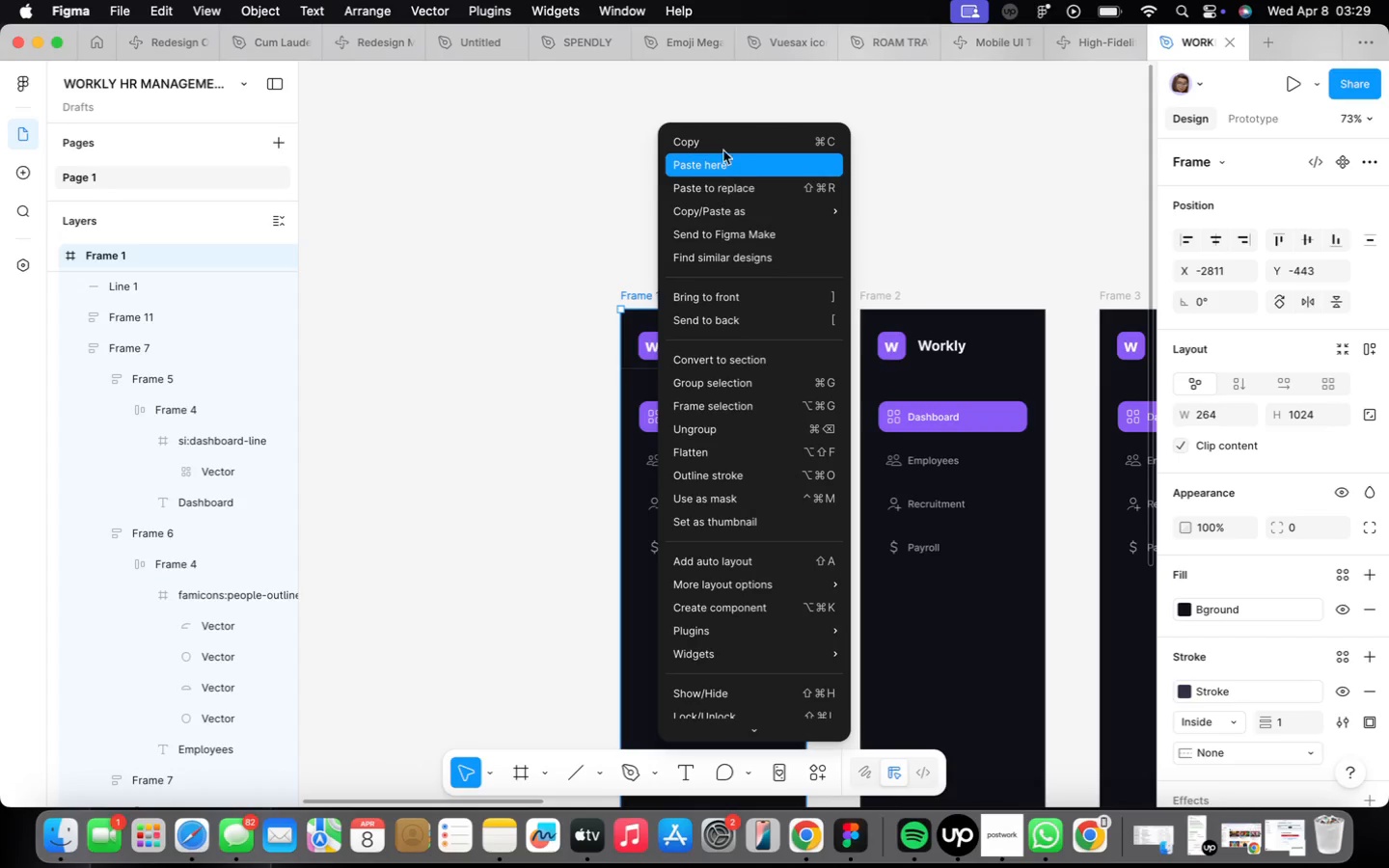 
left_click([723, 137])
 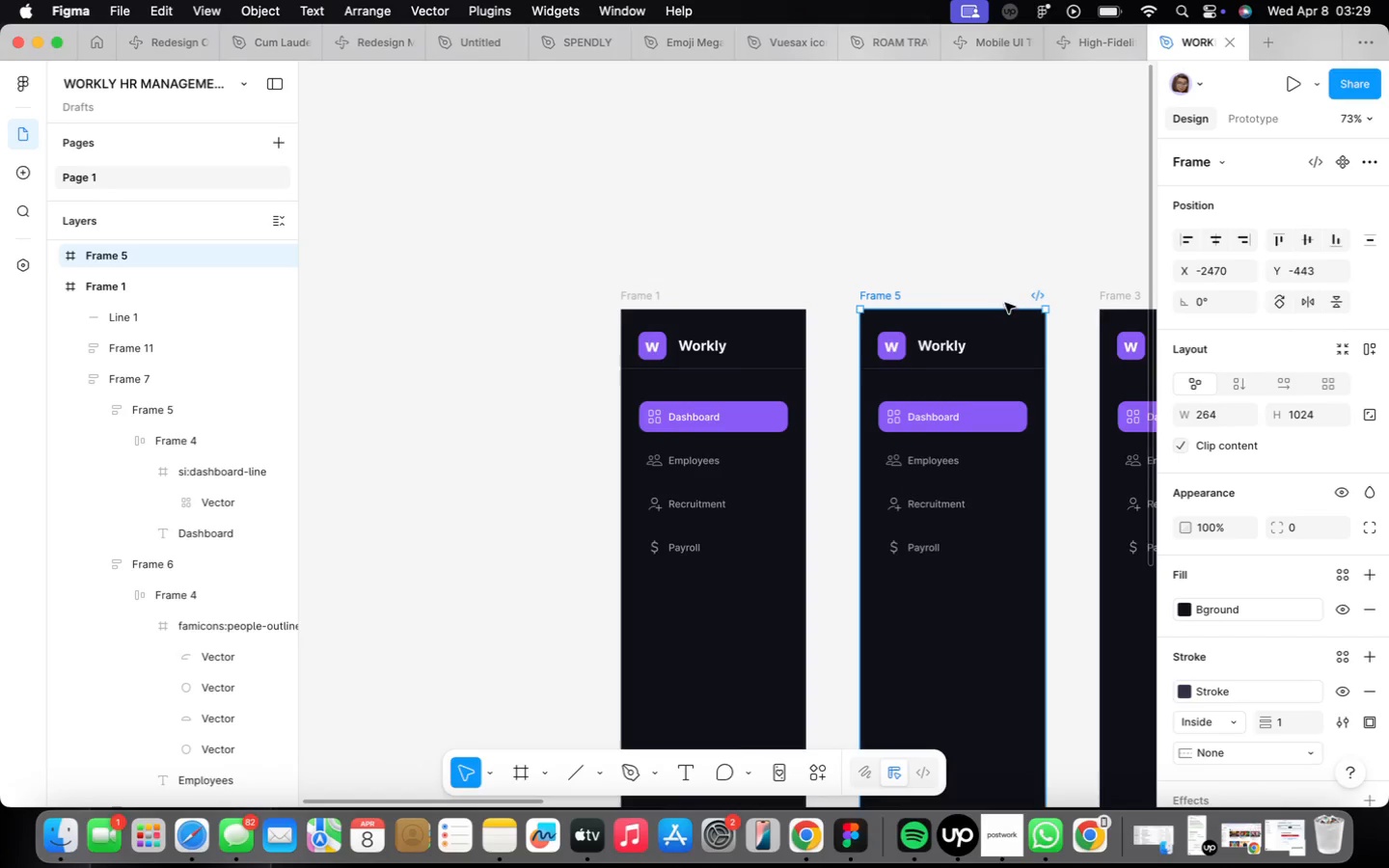 
left_click([876, 253])
 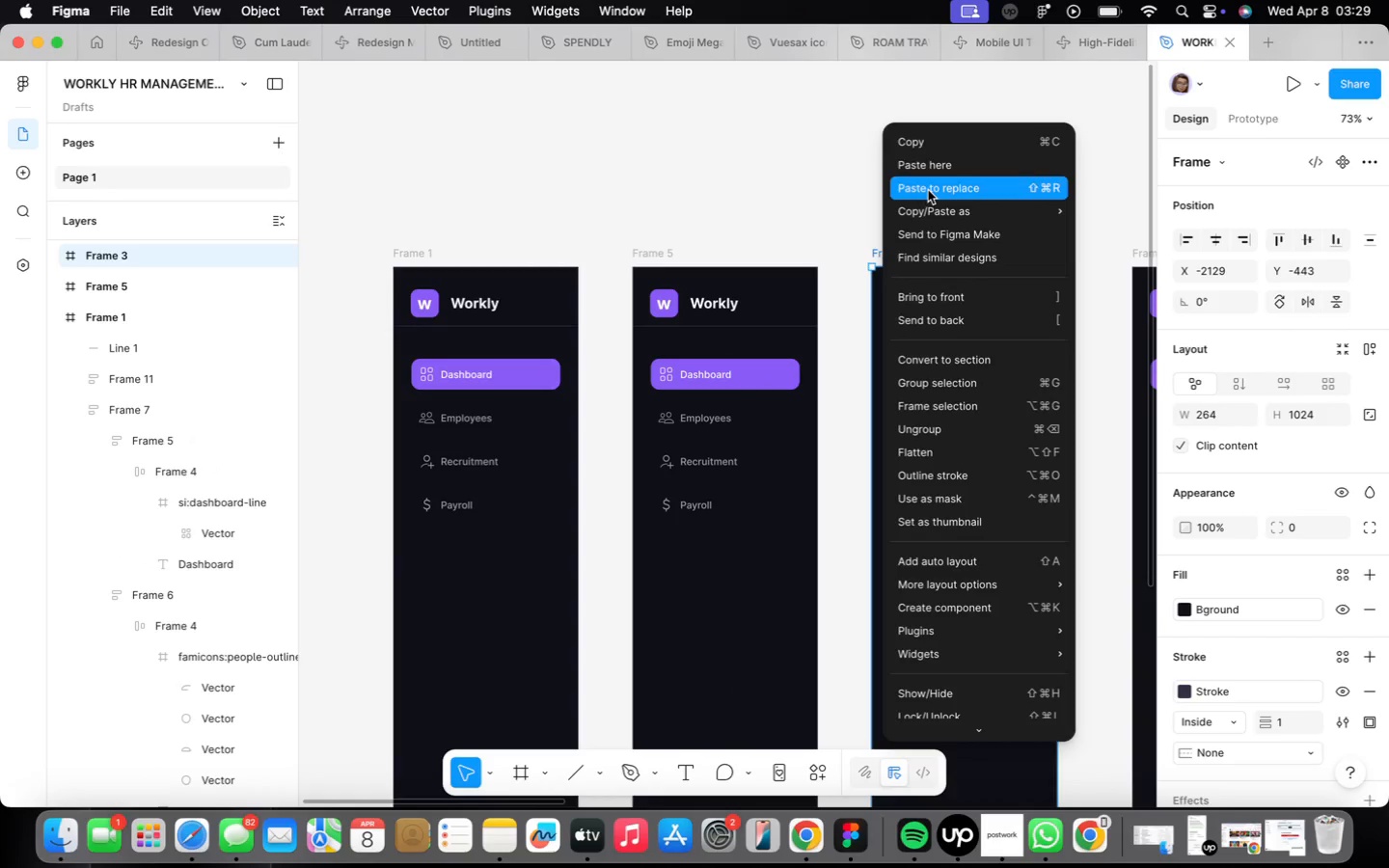 
left_click([928, 189])
 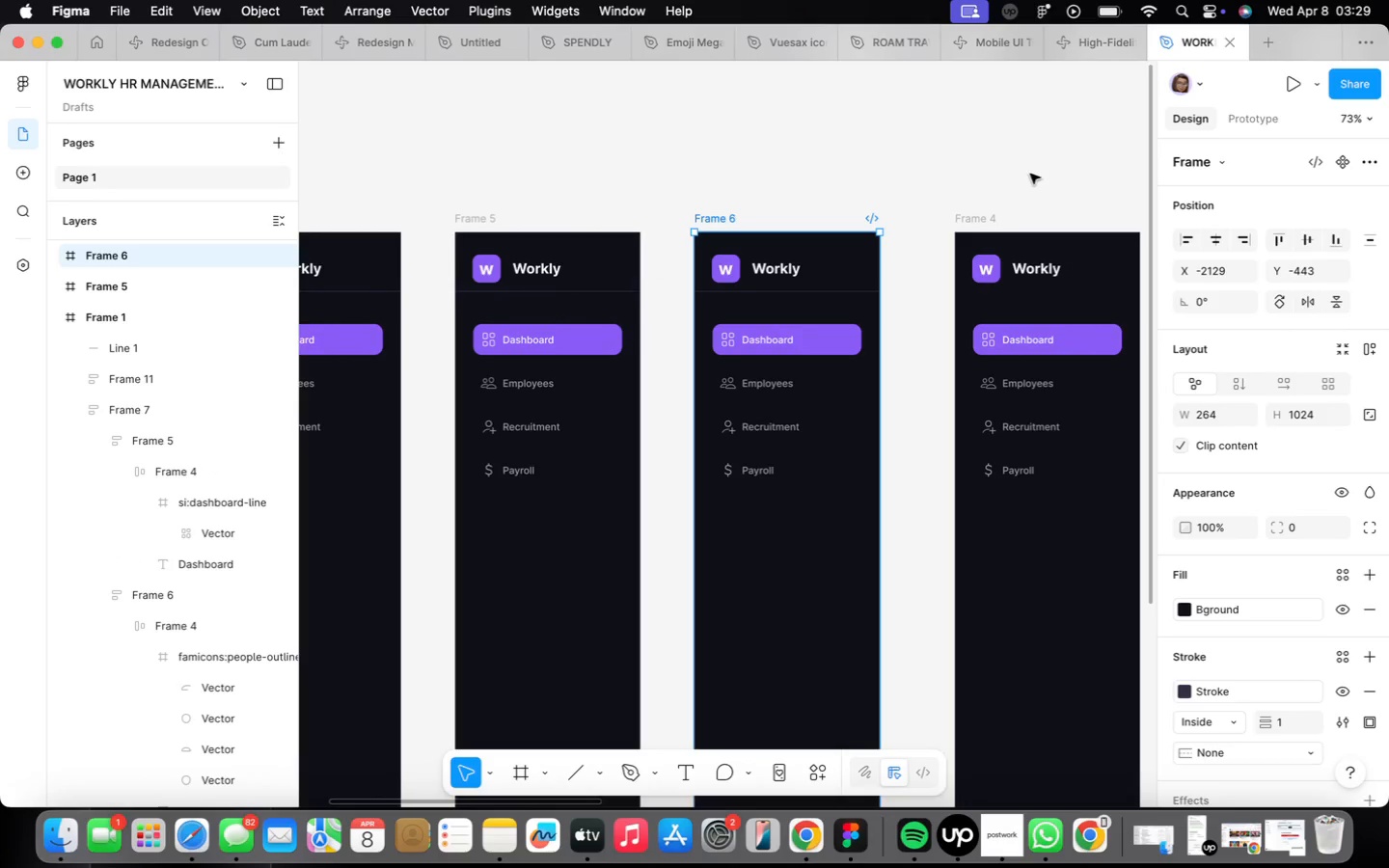 
left_click([989, 225])
 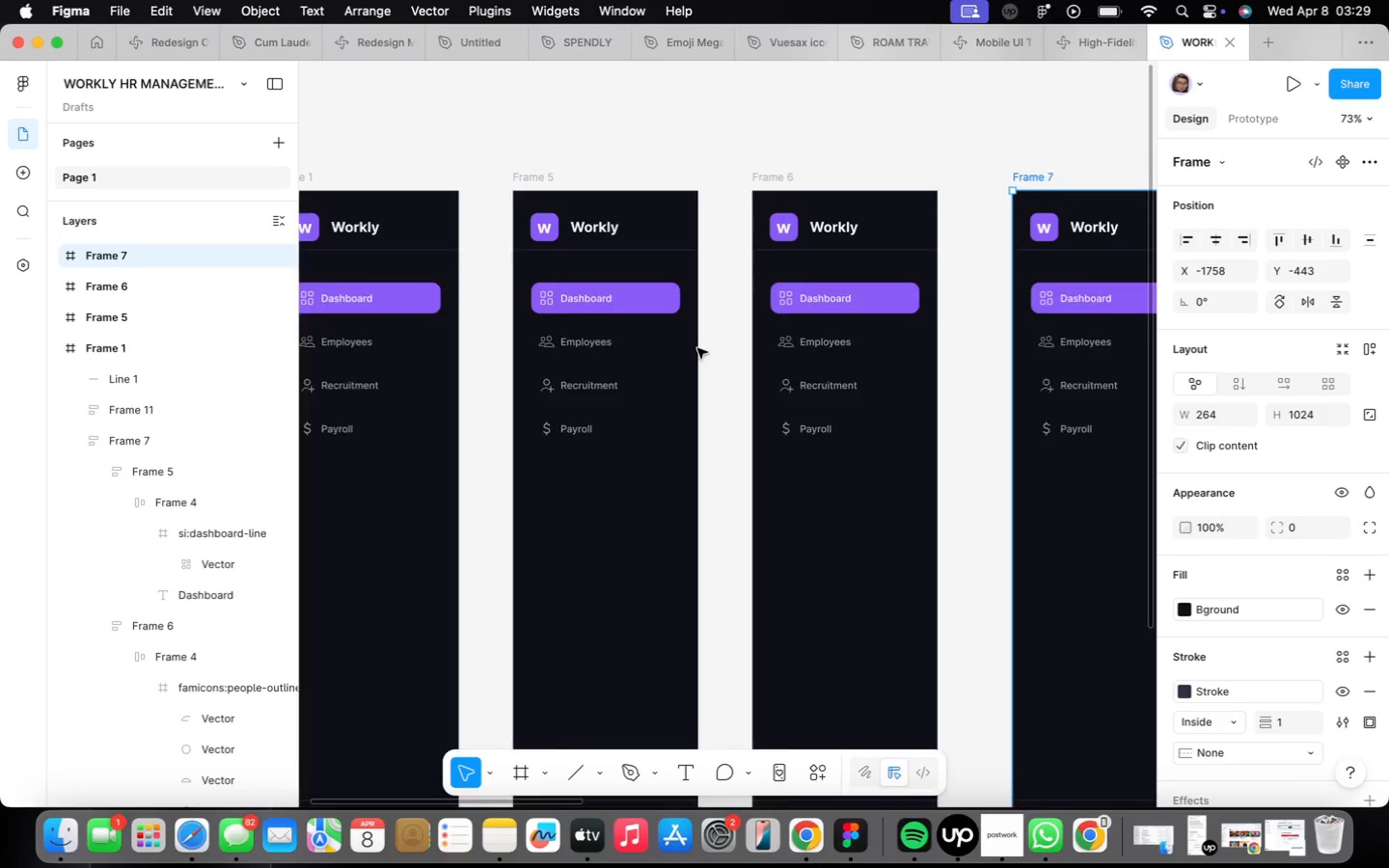 
scroll: coordinate [630, 377], scroll_direction: up, amount: 3.0
 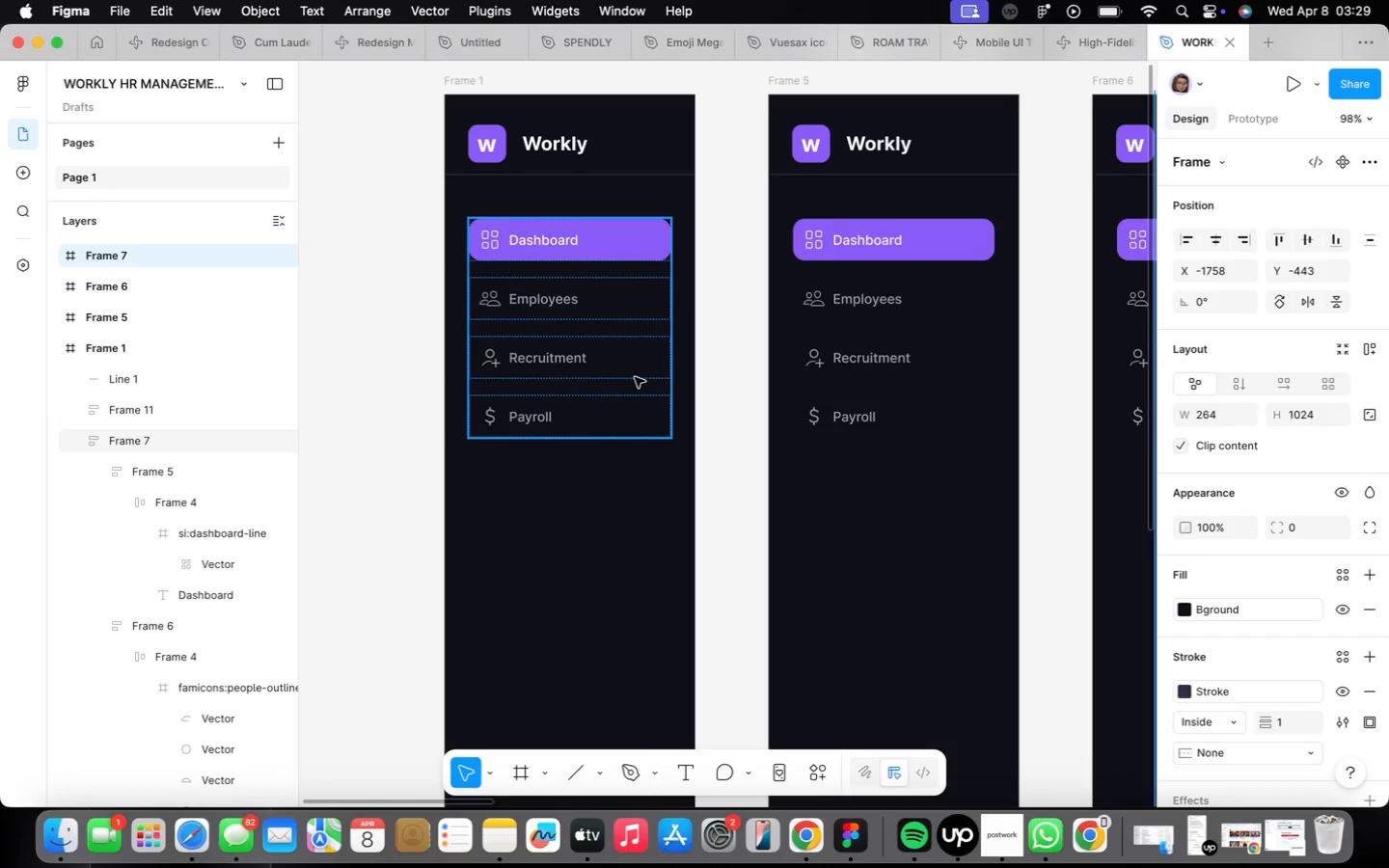 
scroll: coordinate [608, 344], scroll_direction: down, amount: 9.0
 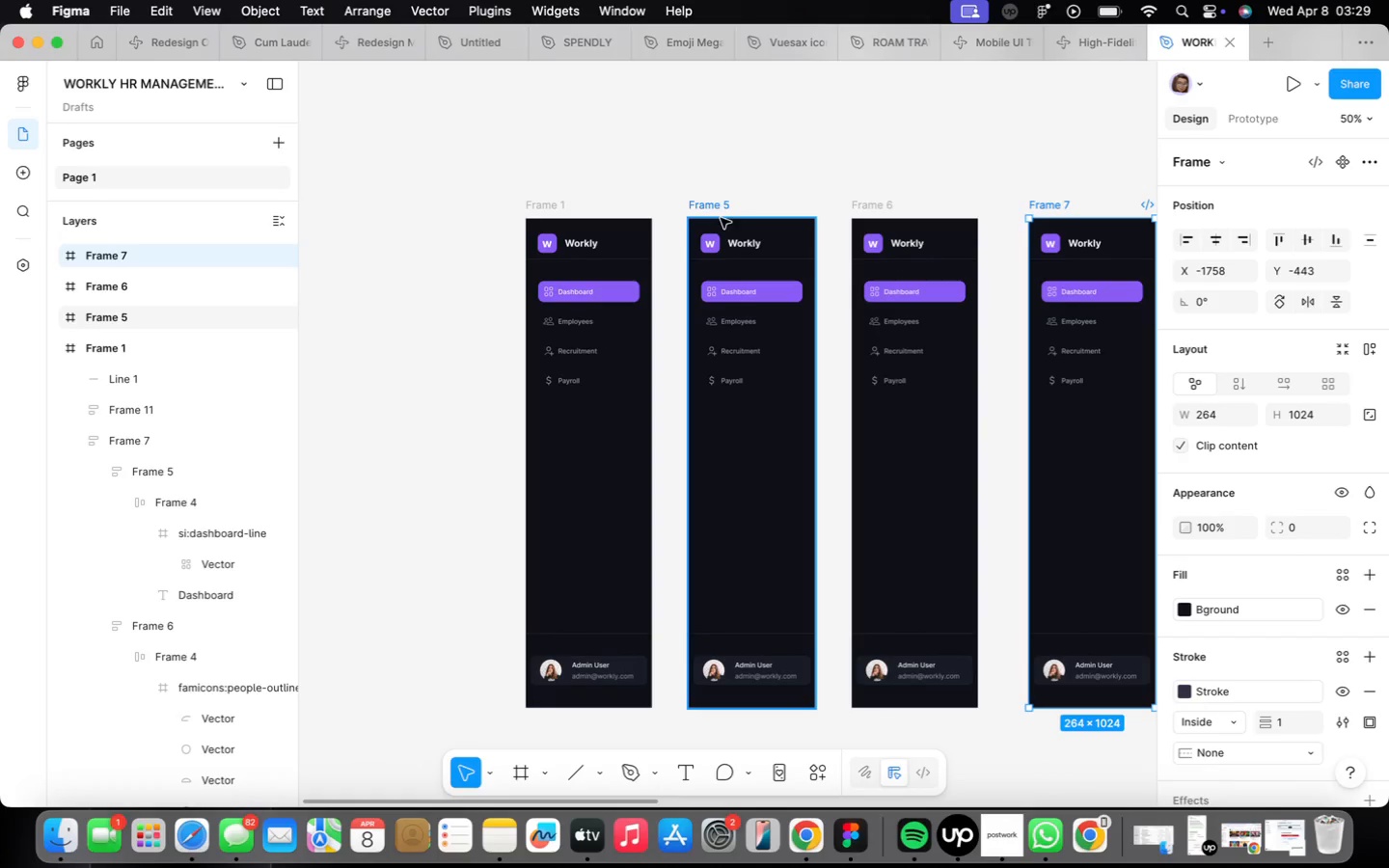 
scroll: coordinate [790, 325], scroll_direction: up, amount: 15.0
 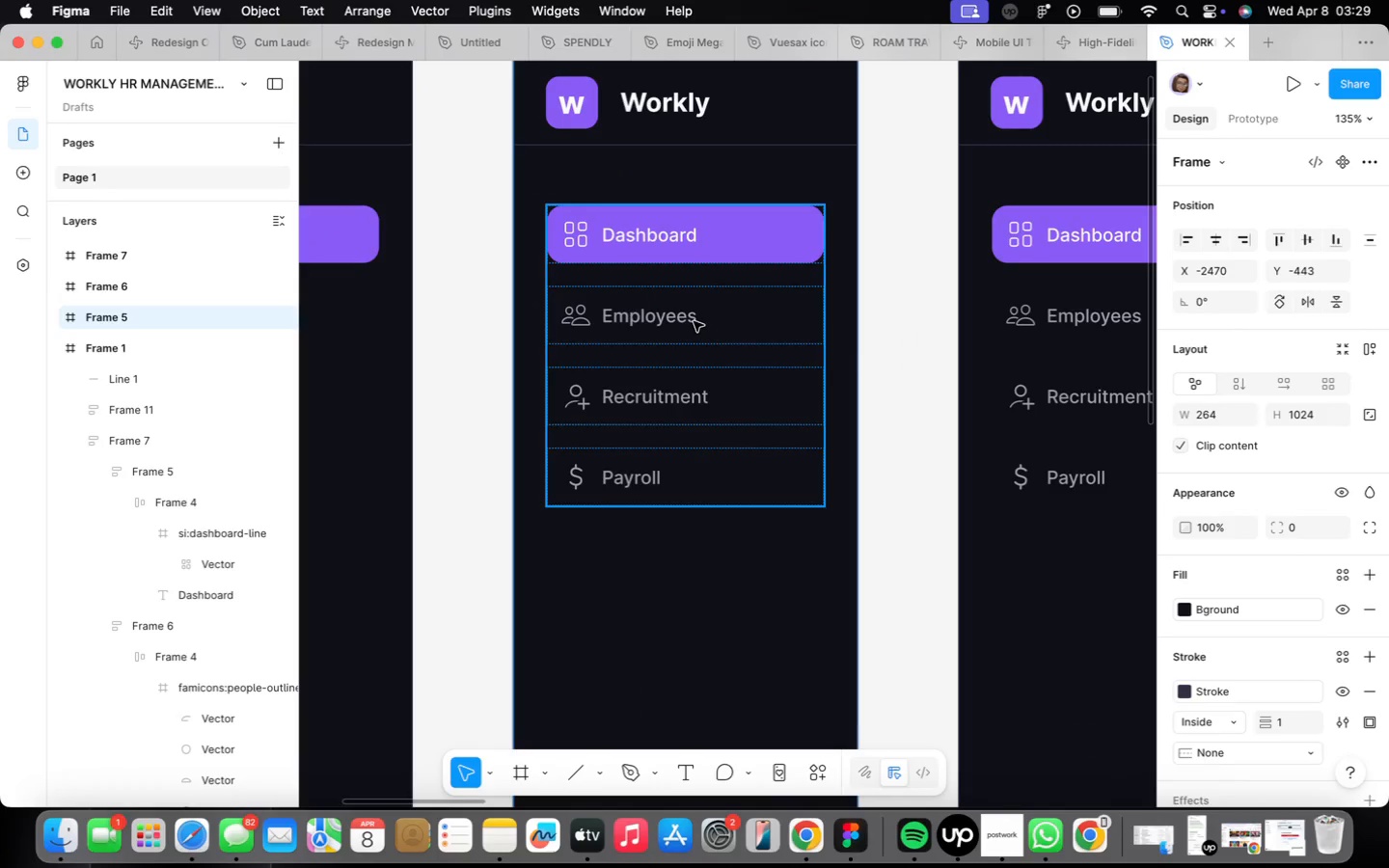 
double_click([694, 321])
 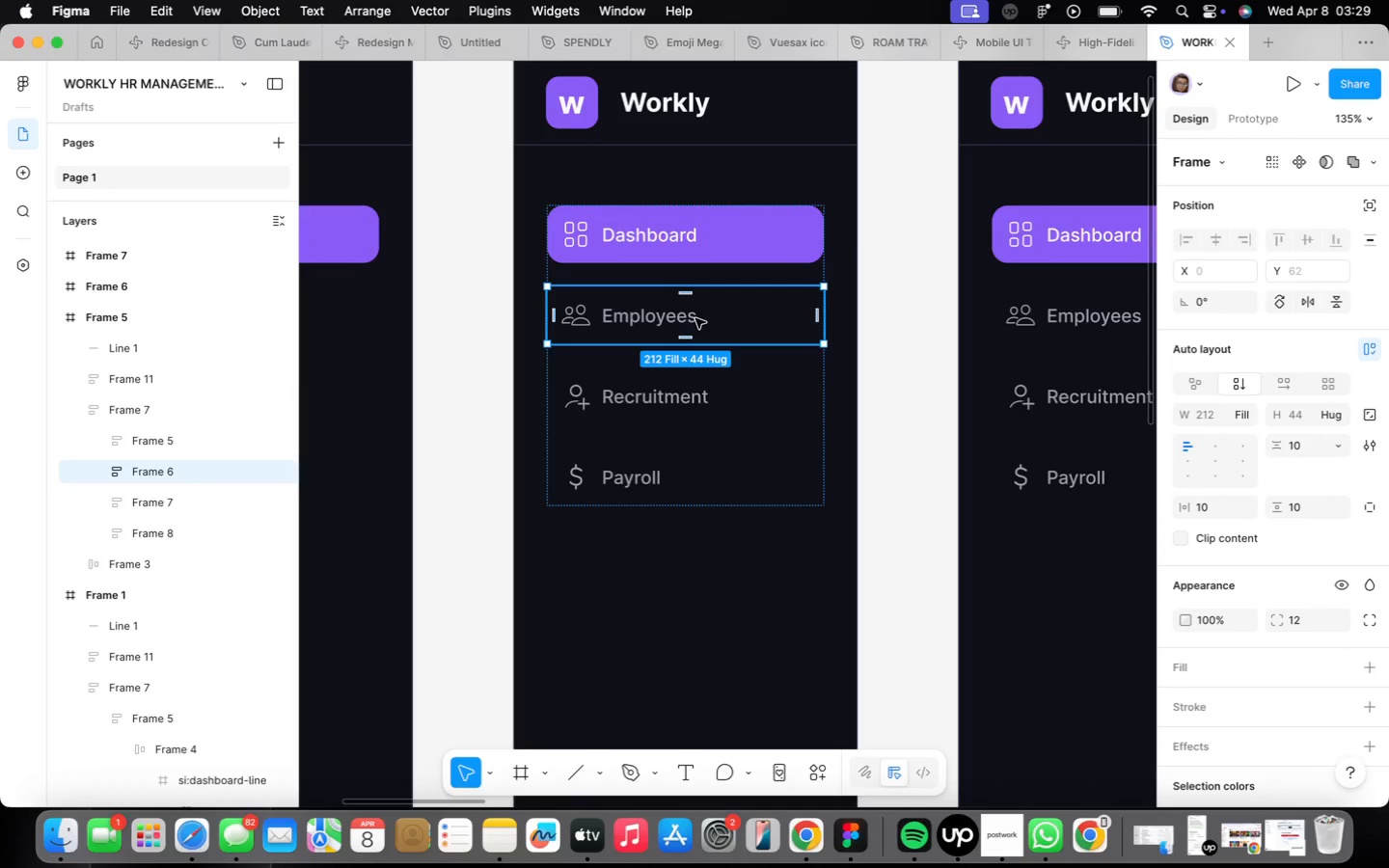 
key(ArrowUp)
 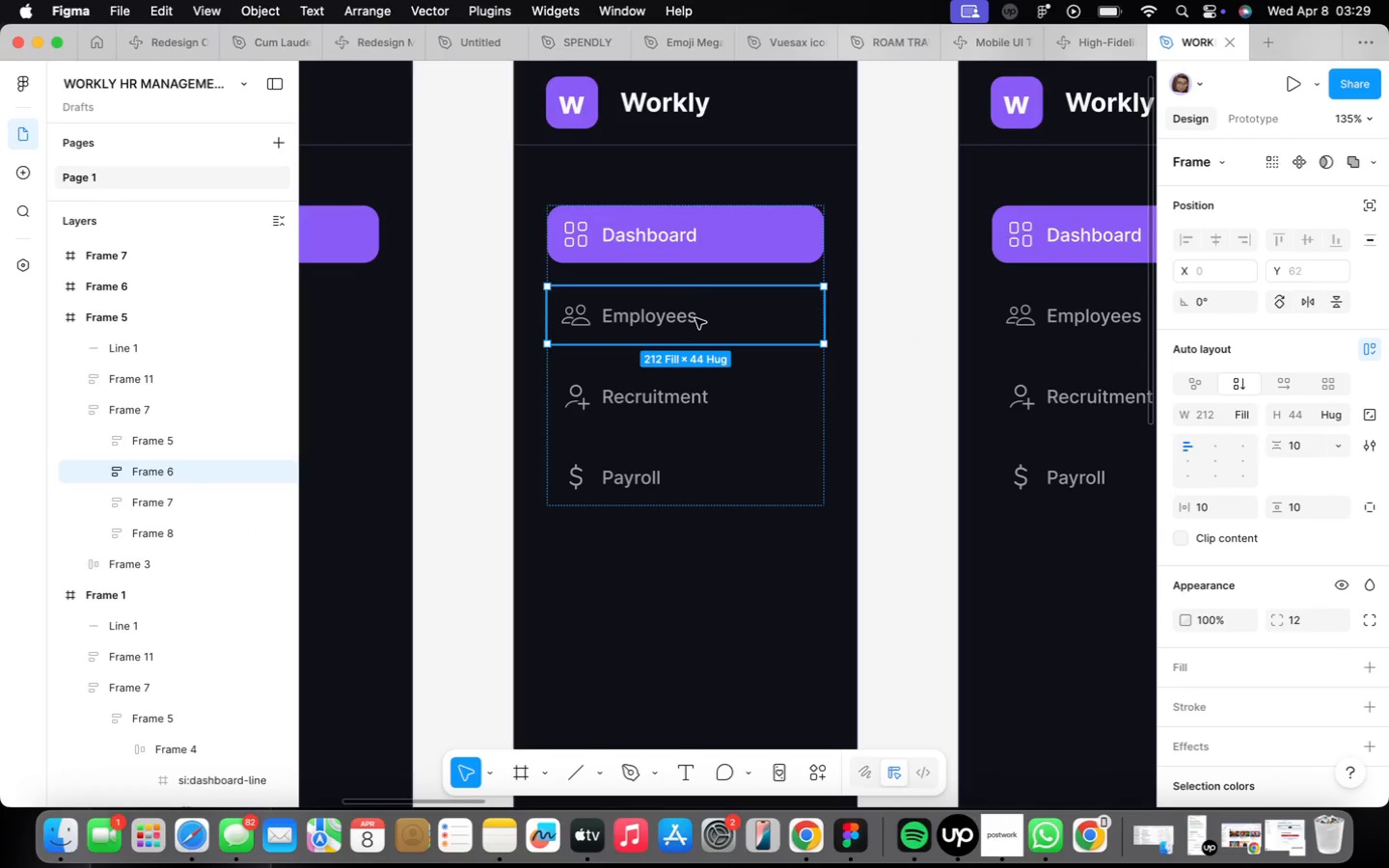 
key(ArrowDown)
 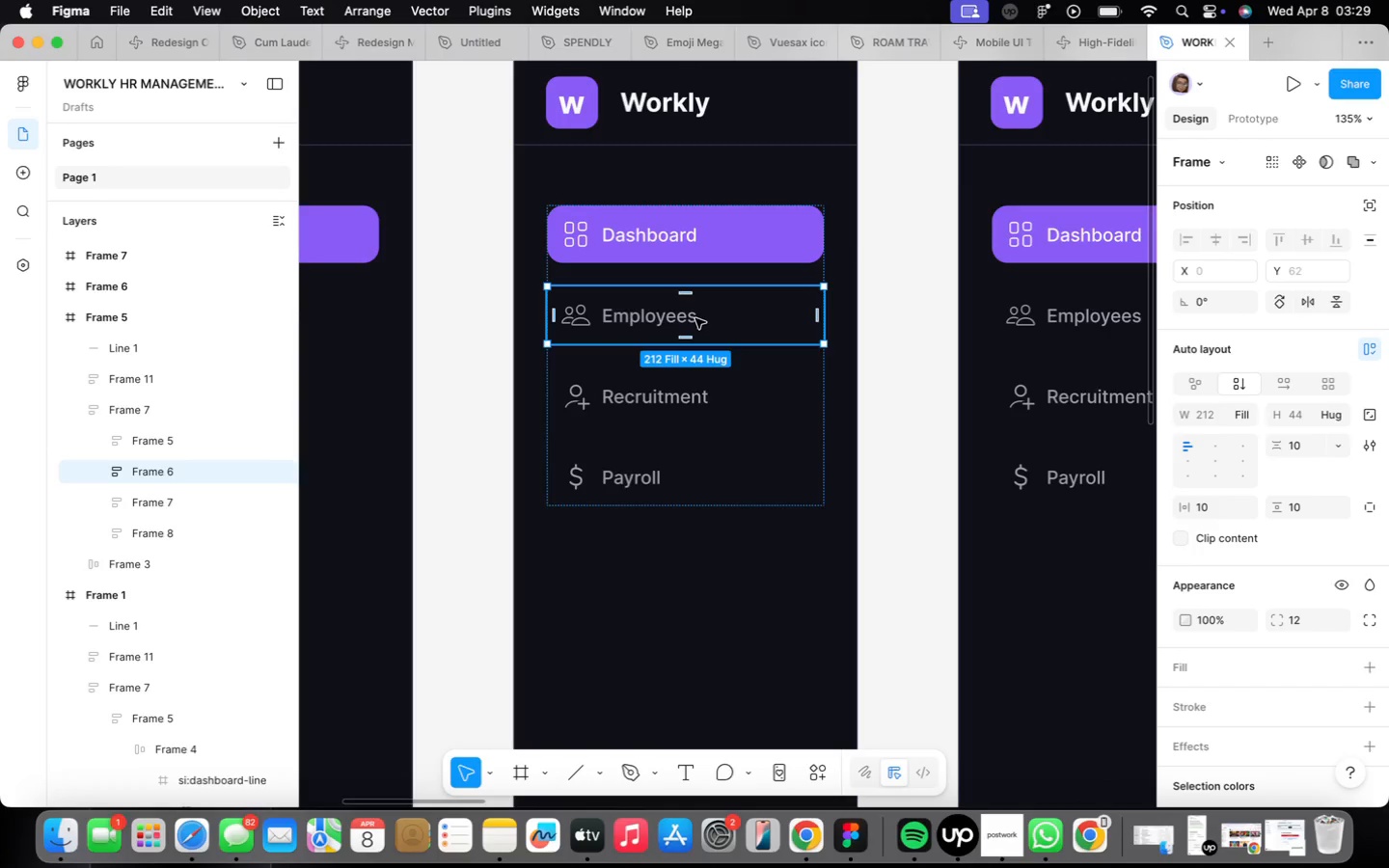 
key(ArrowUp)
 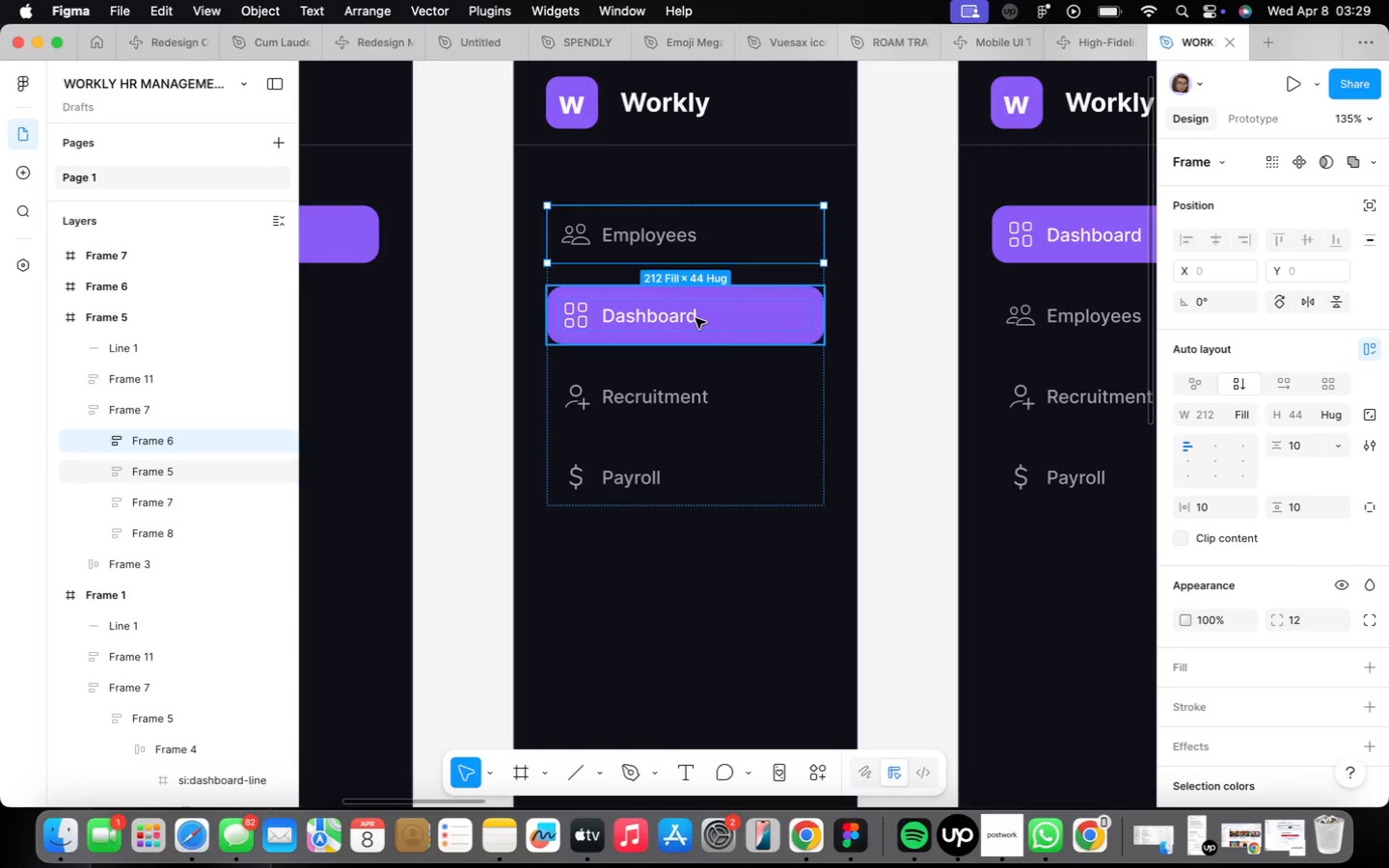 
double_click([695, 318])
 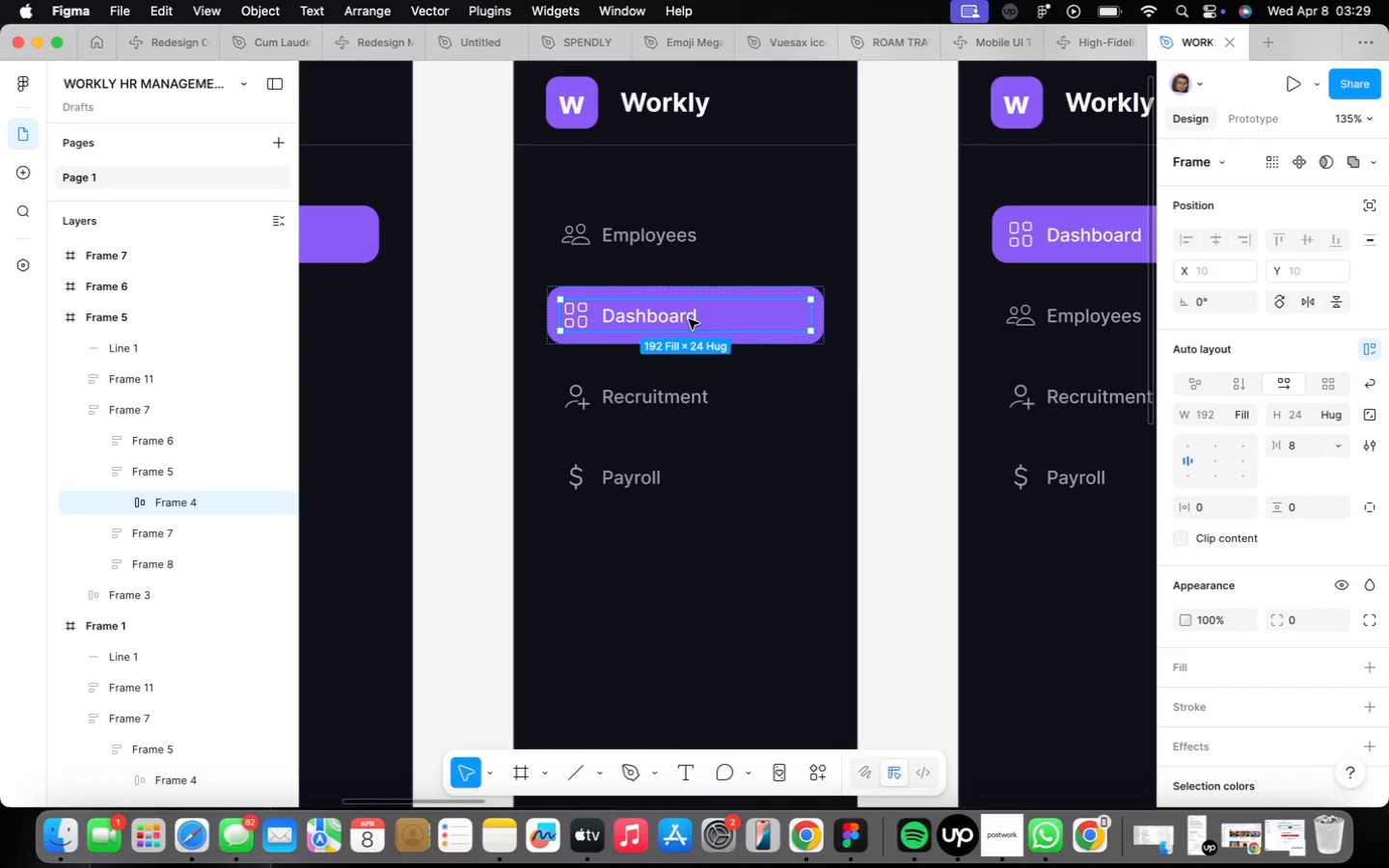 
triple_click([678, 319])
 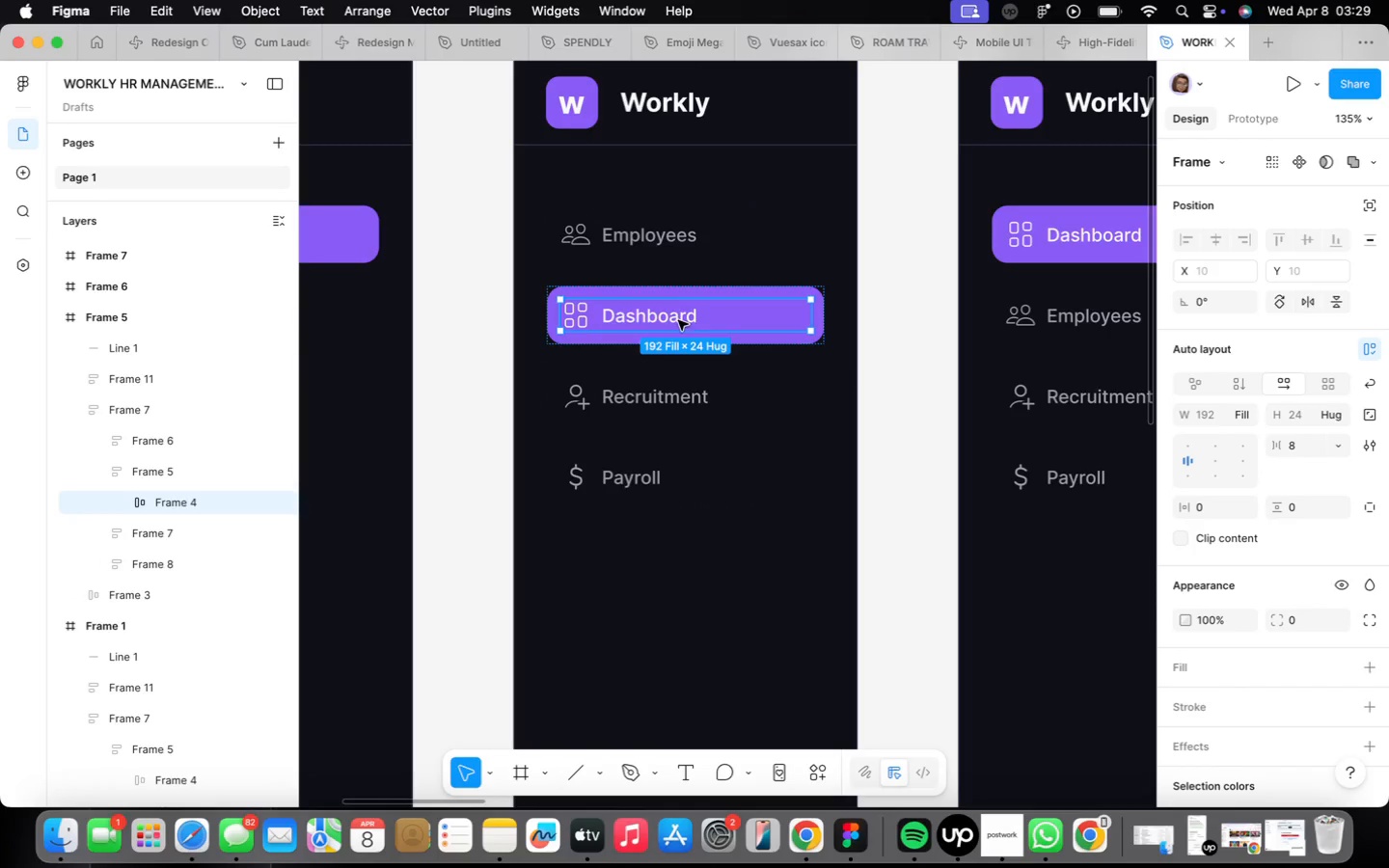 
triple_click([678, 320])
 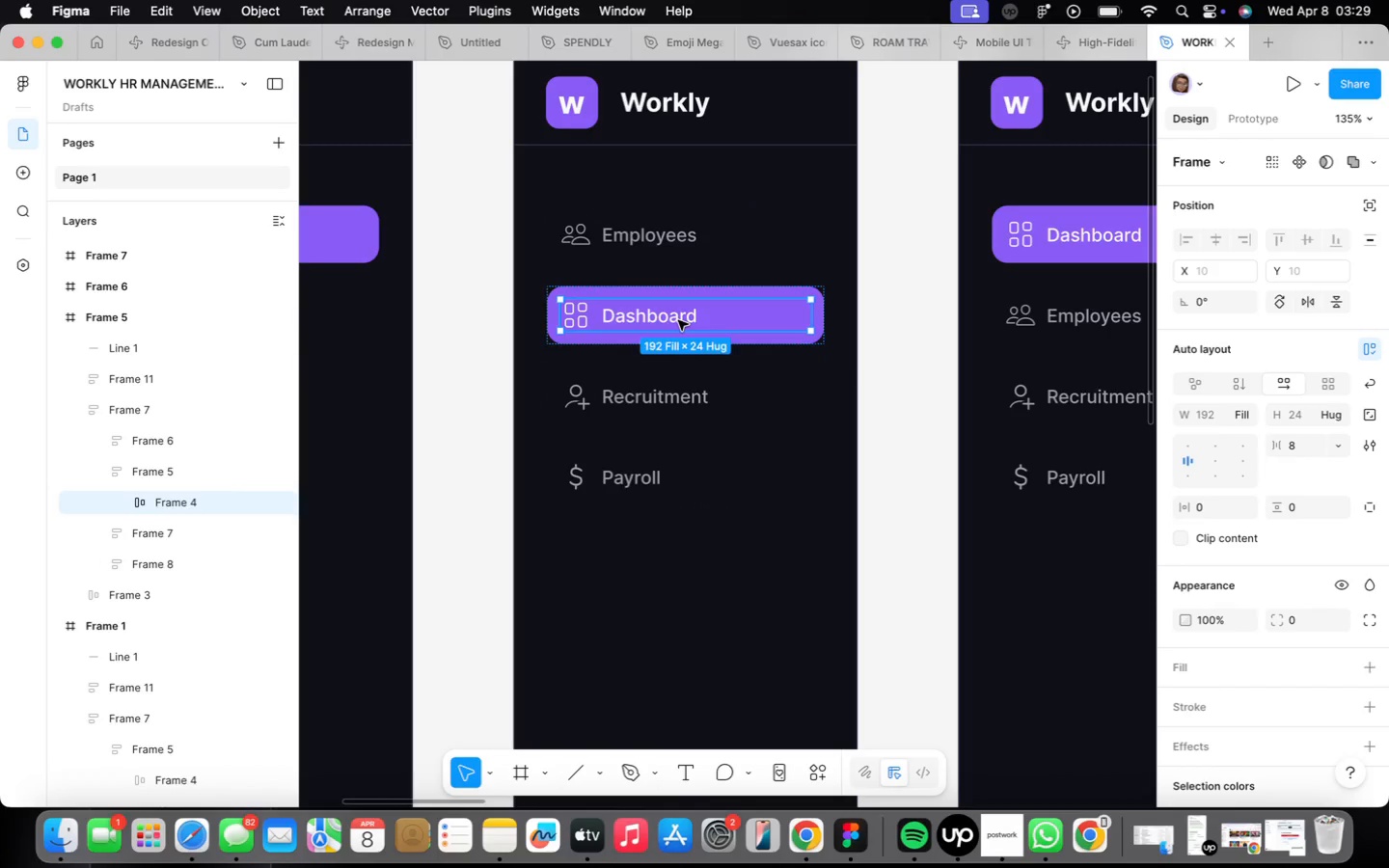 
triple_click([678, 320])
 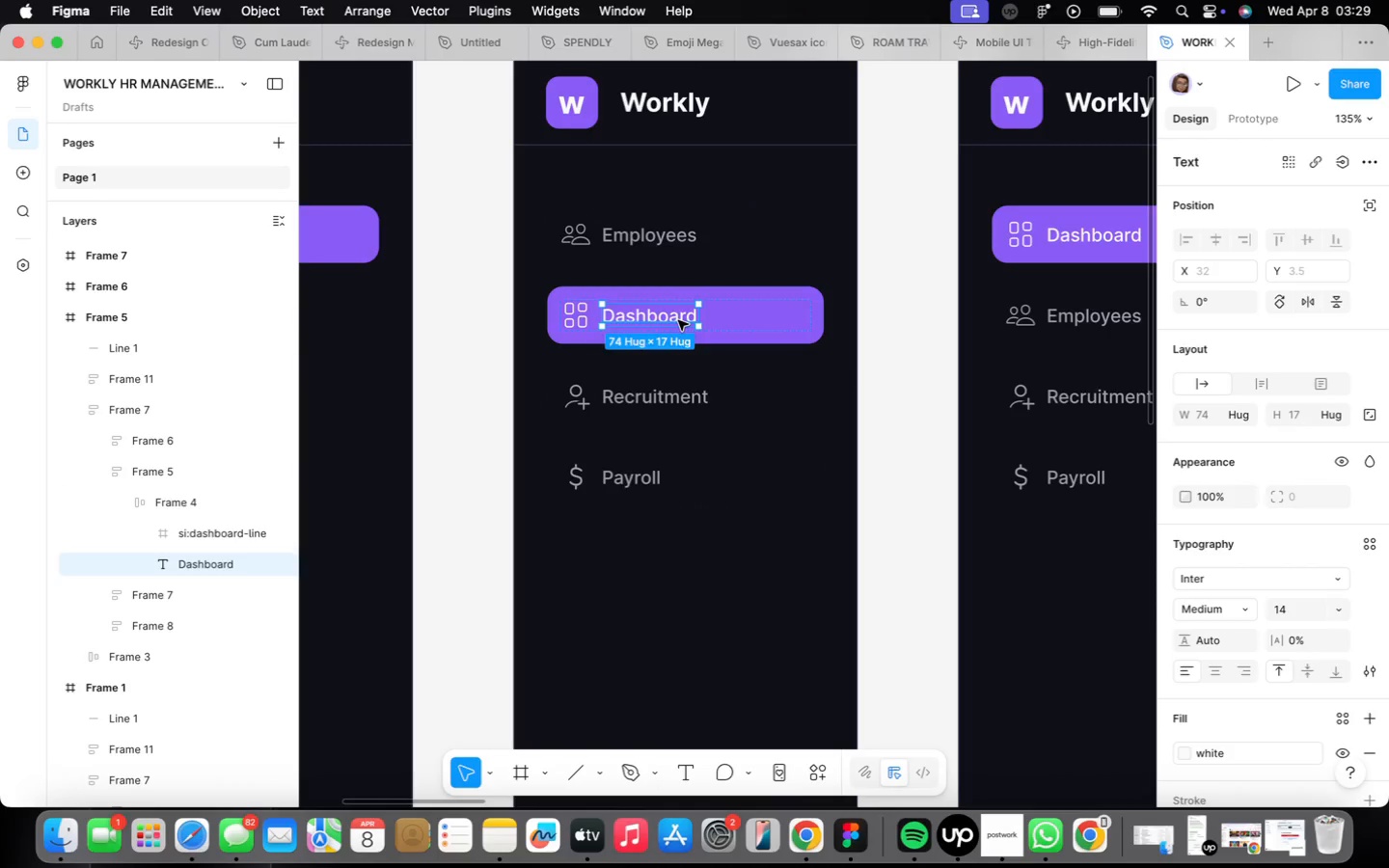 
triple_click([678, 320])
 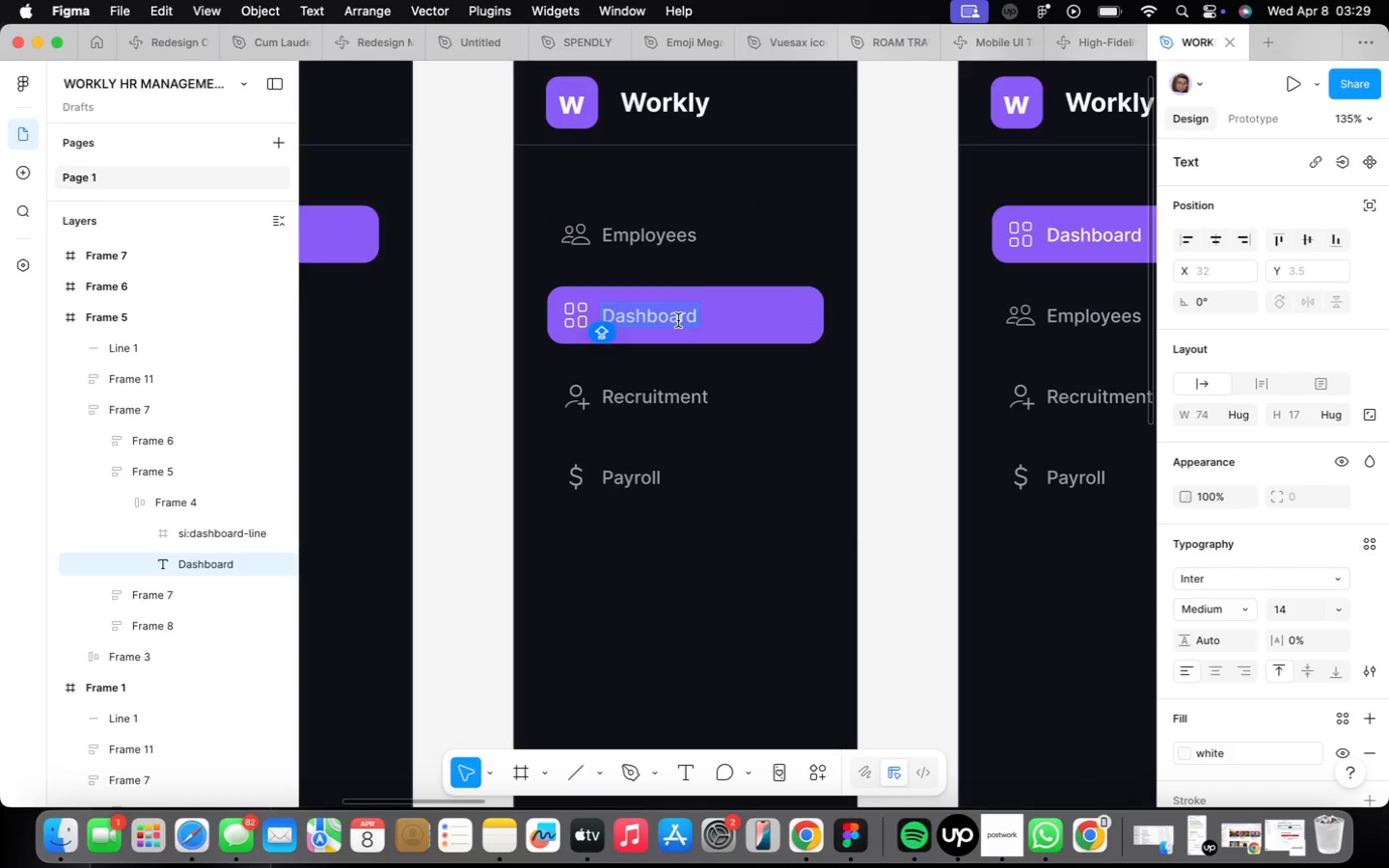 
type(Employees)
 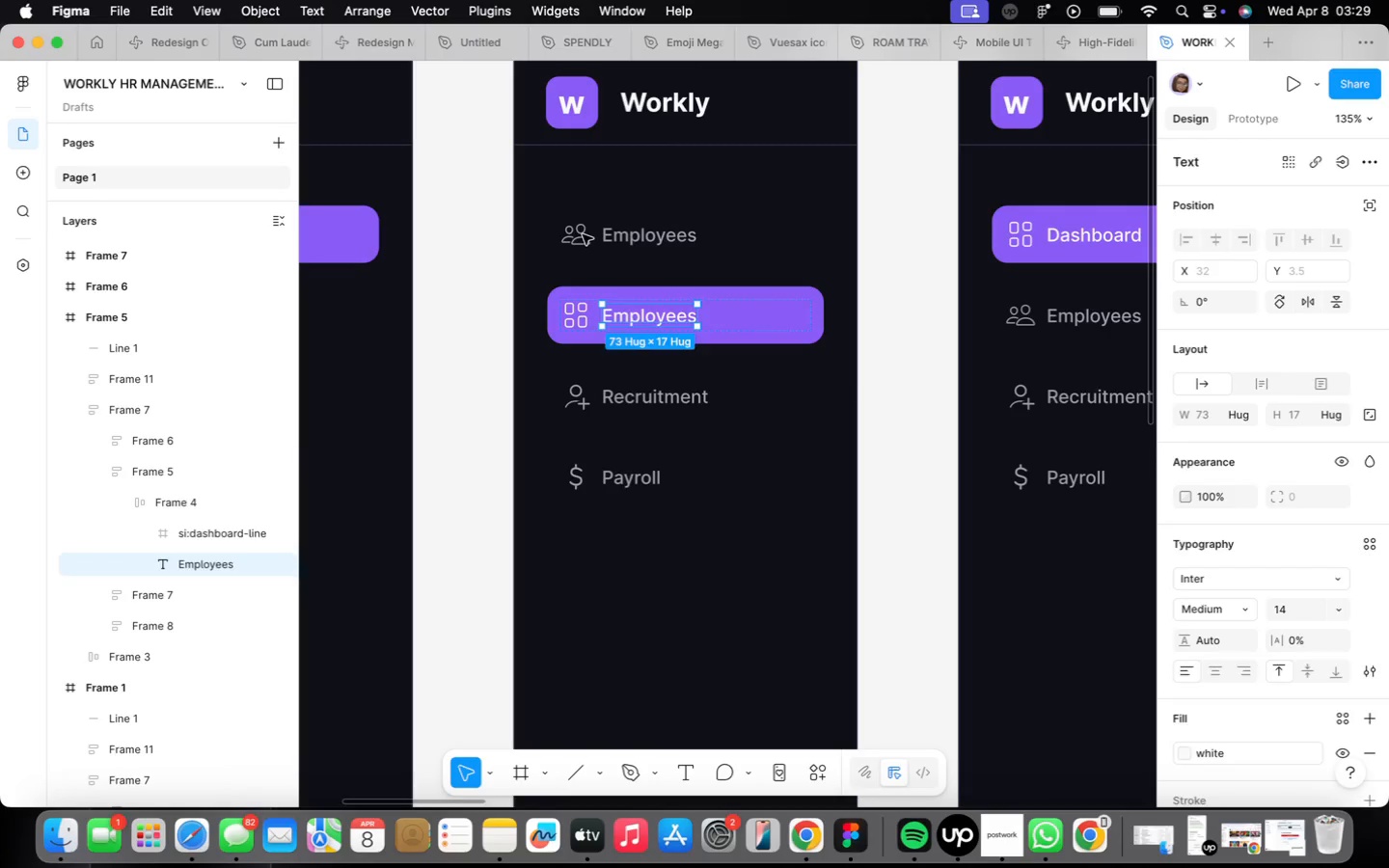 
right_click([583, 235])
 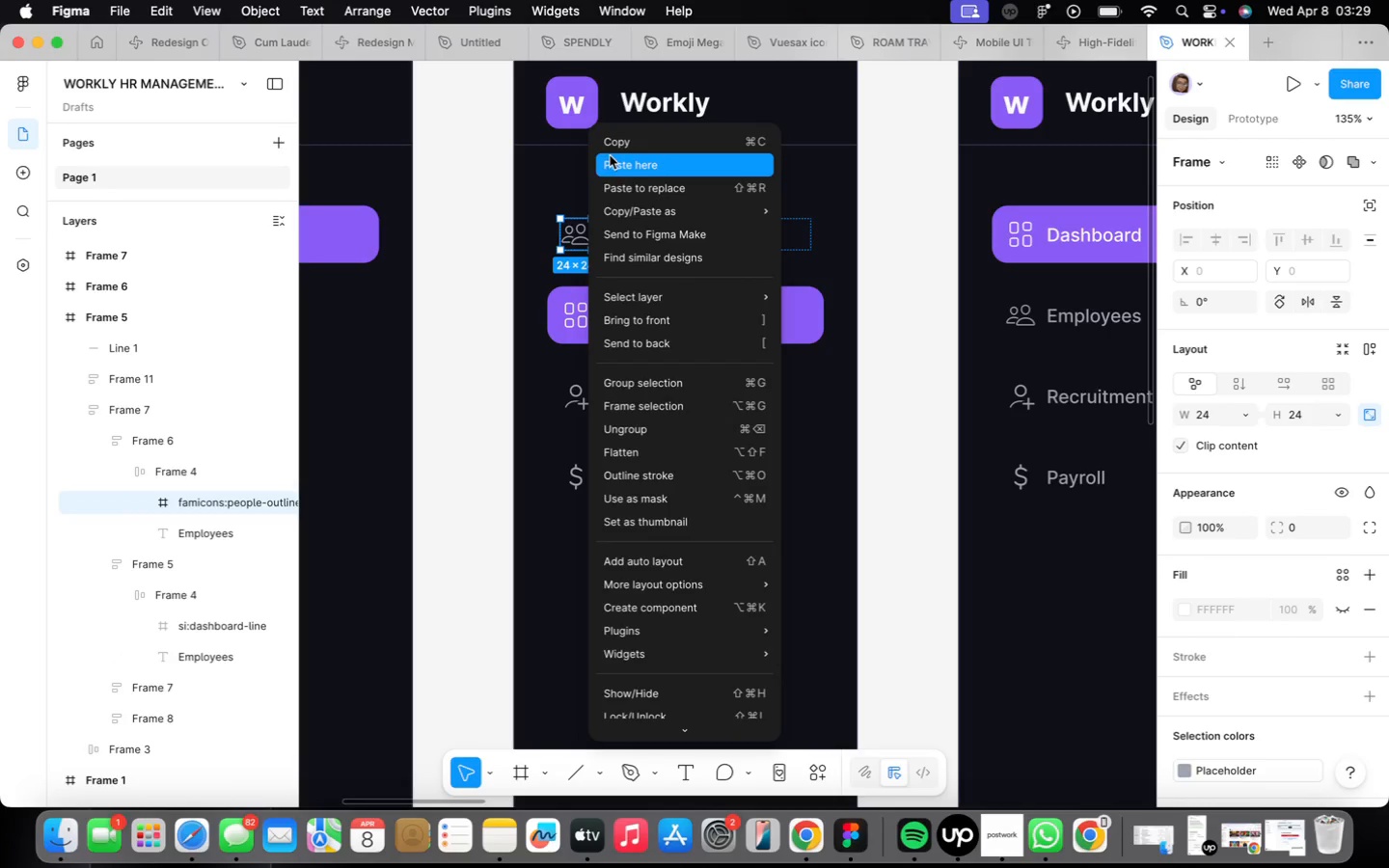 
left_click([612, 144])
 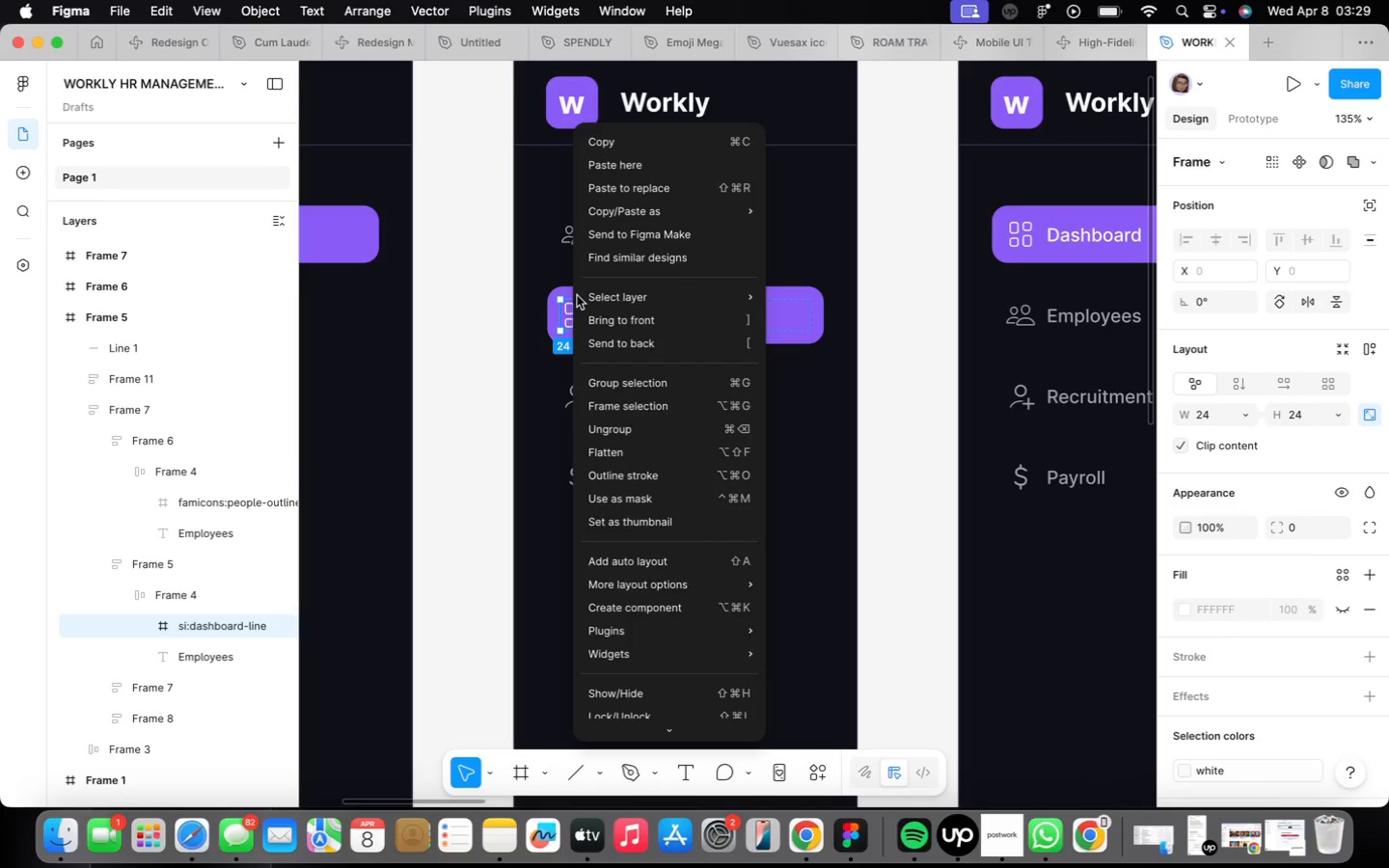 
left_click([608, 194])
 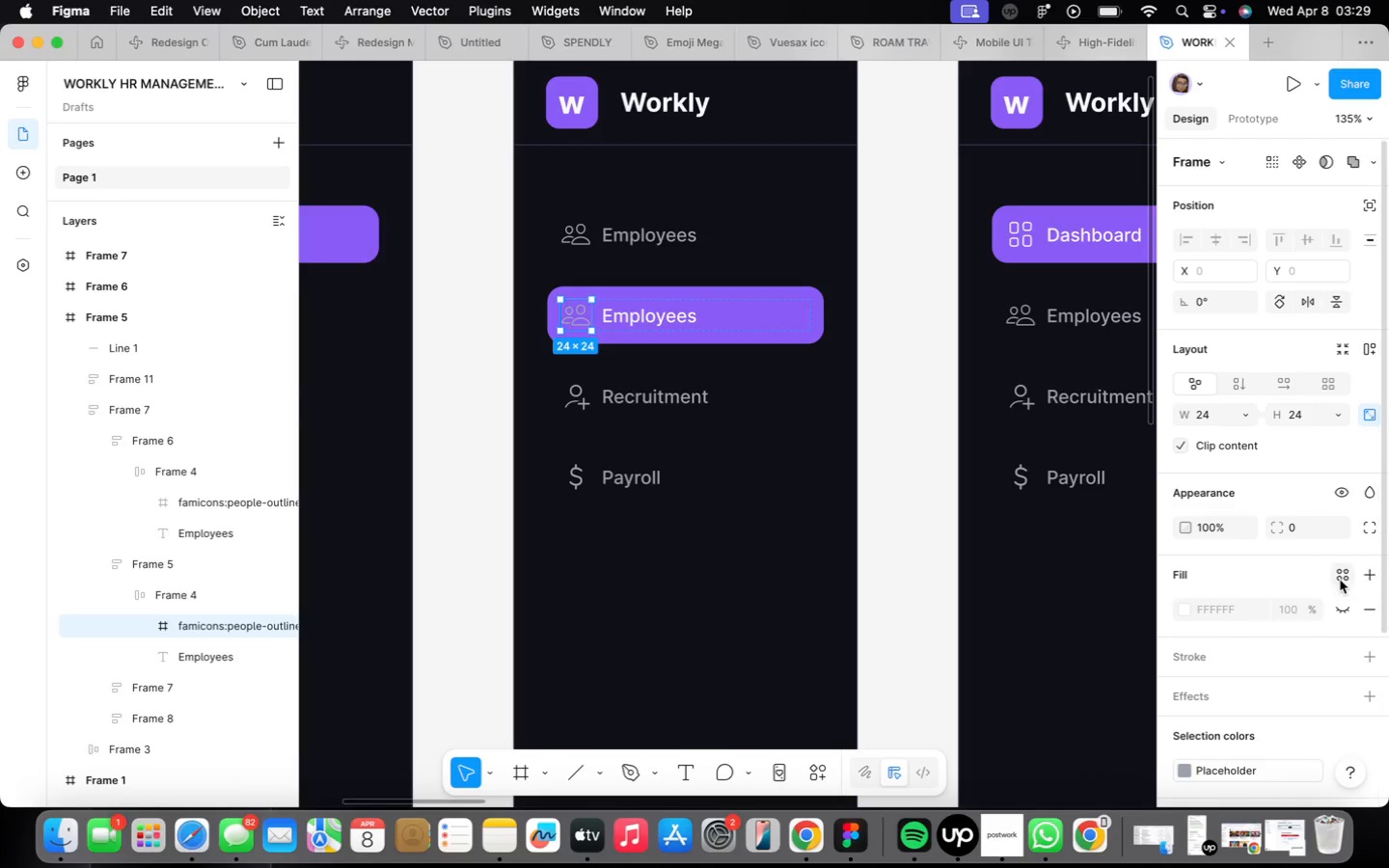 
scroll: coordinate [1311, 627], scroll_direction: down, amount: 16.0
 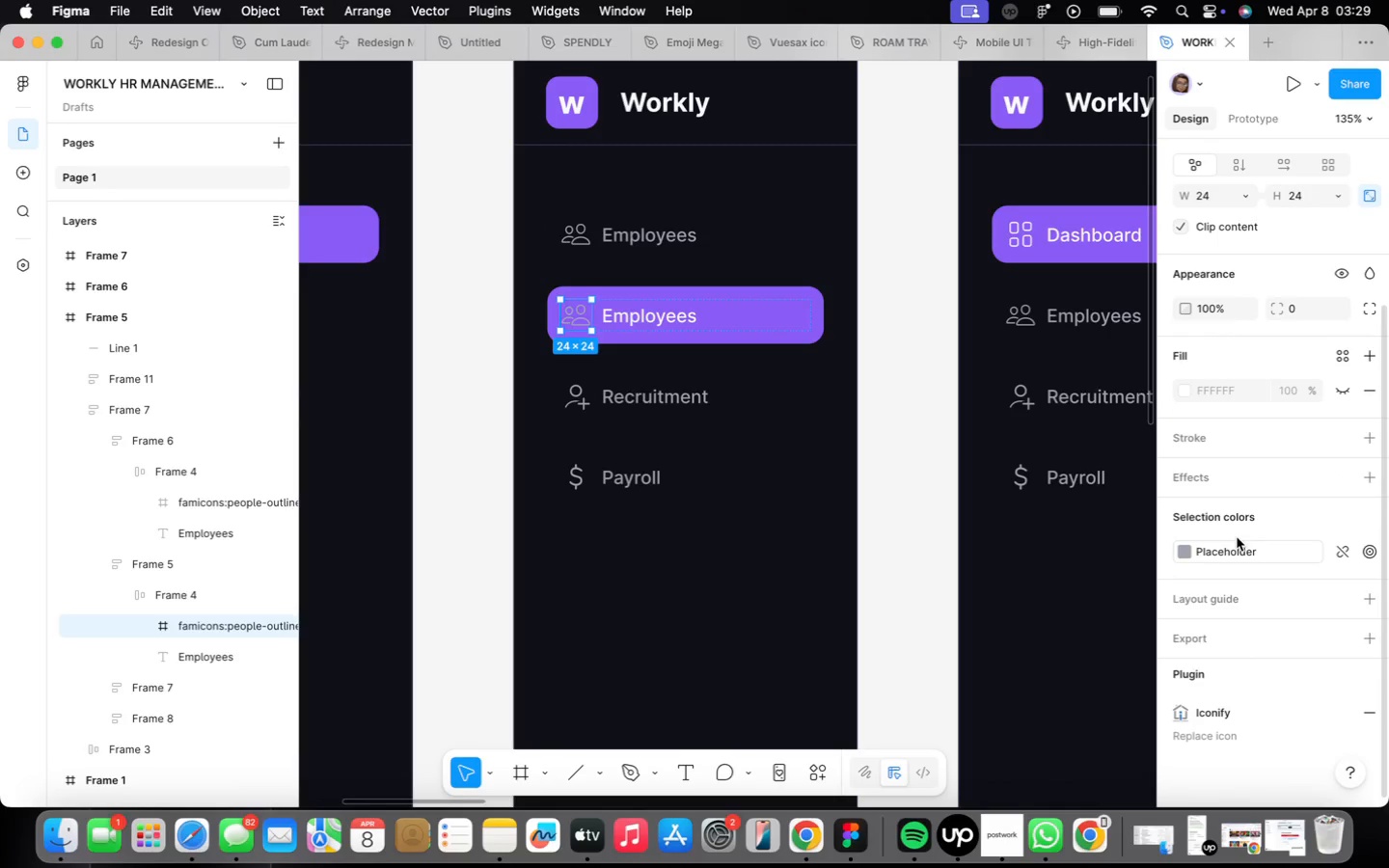 
left_click([1240, 549])
 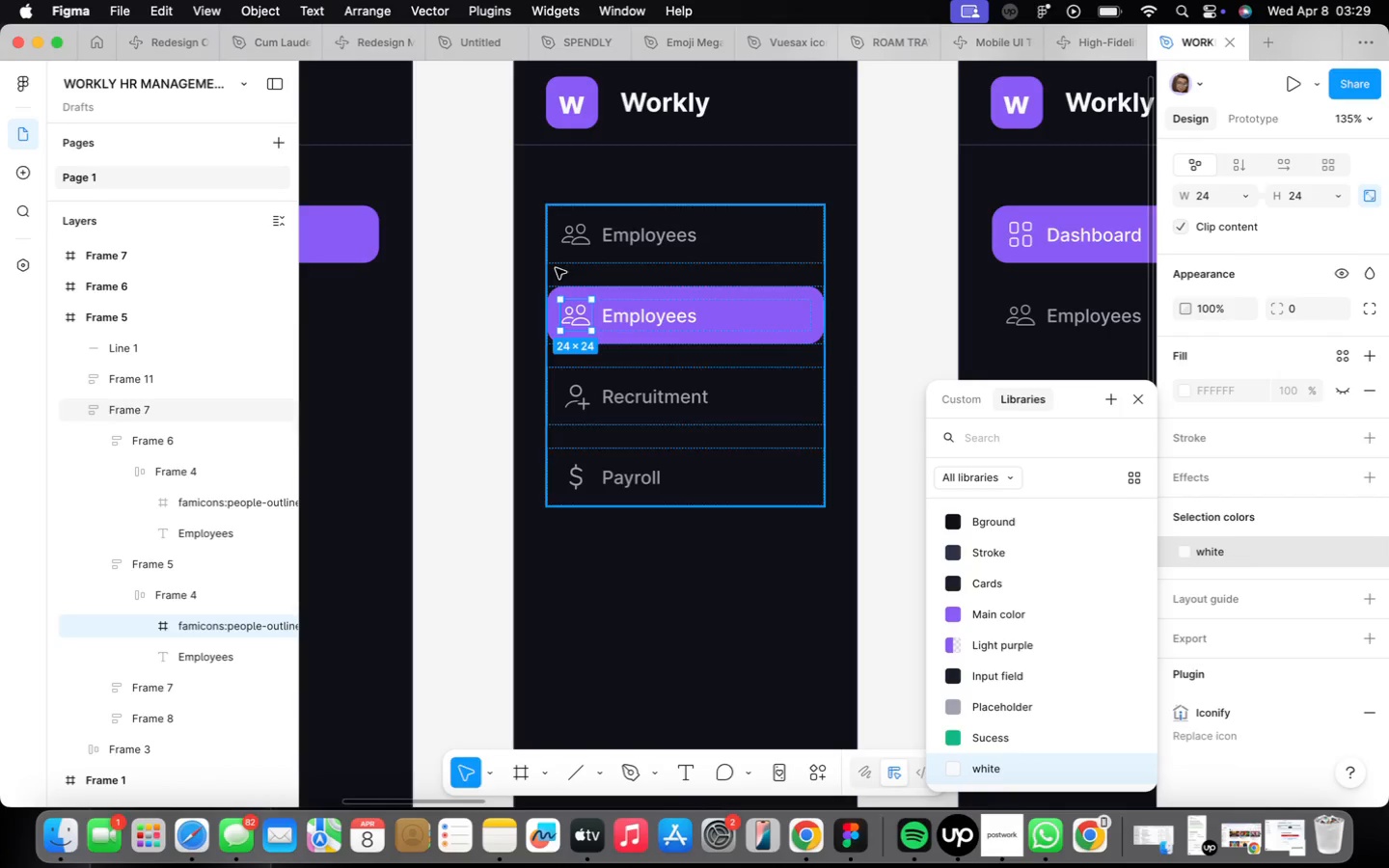 
left_click([614, 237])
 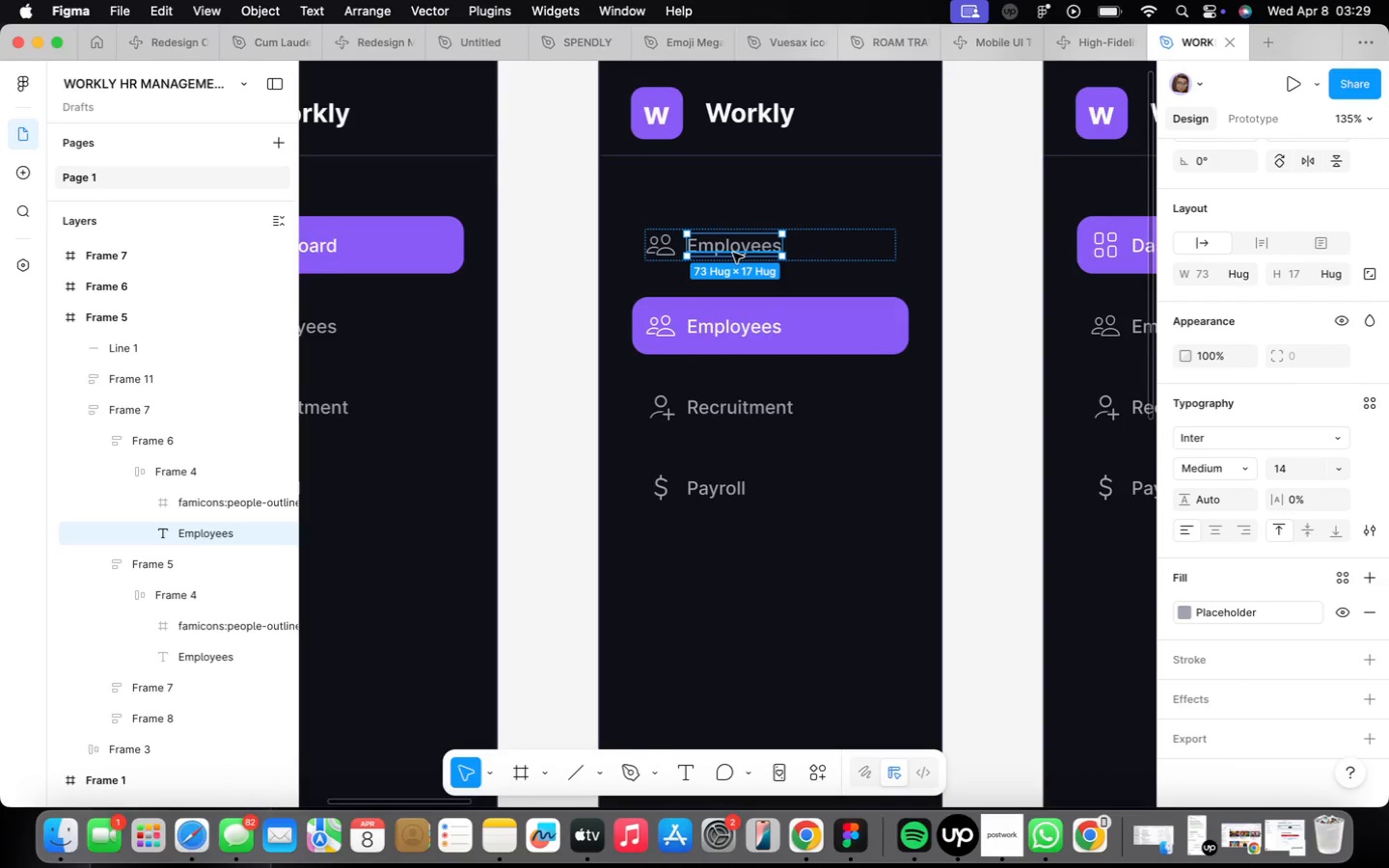 
double_click([755, 241])
 